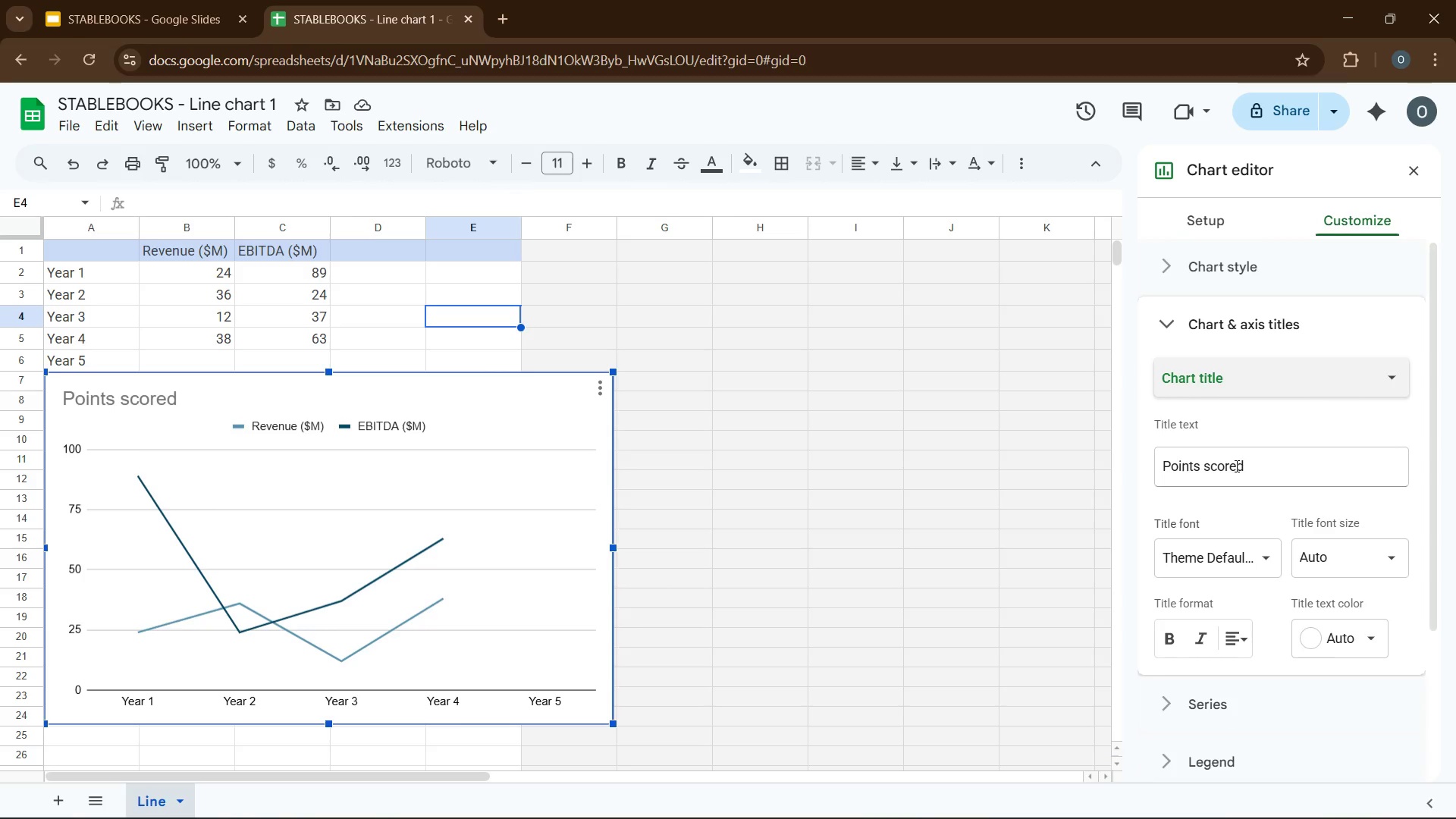 
double_click([1235, 466])
 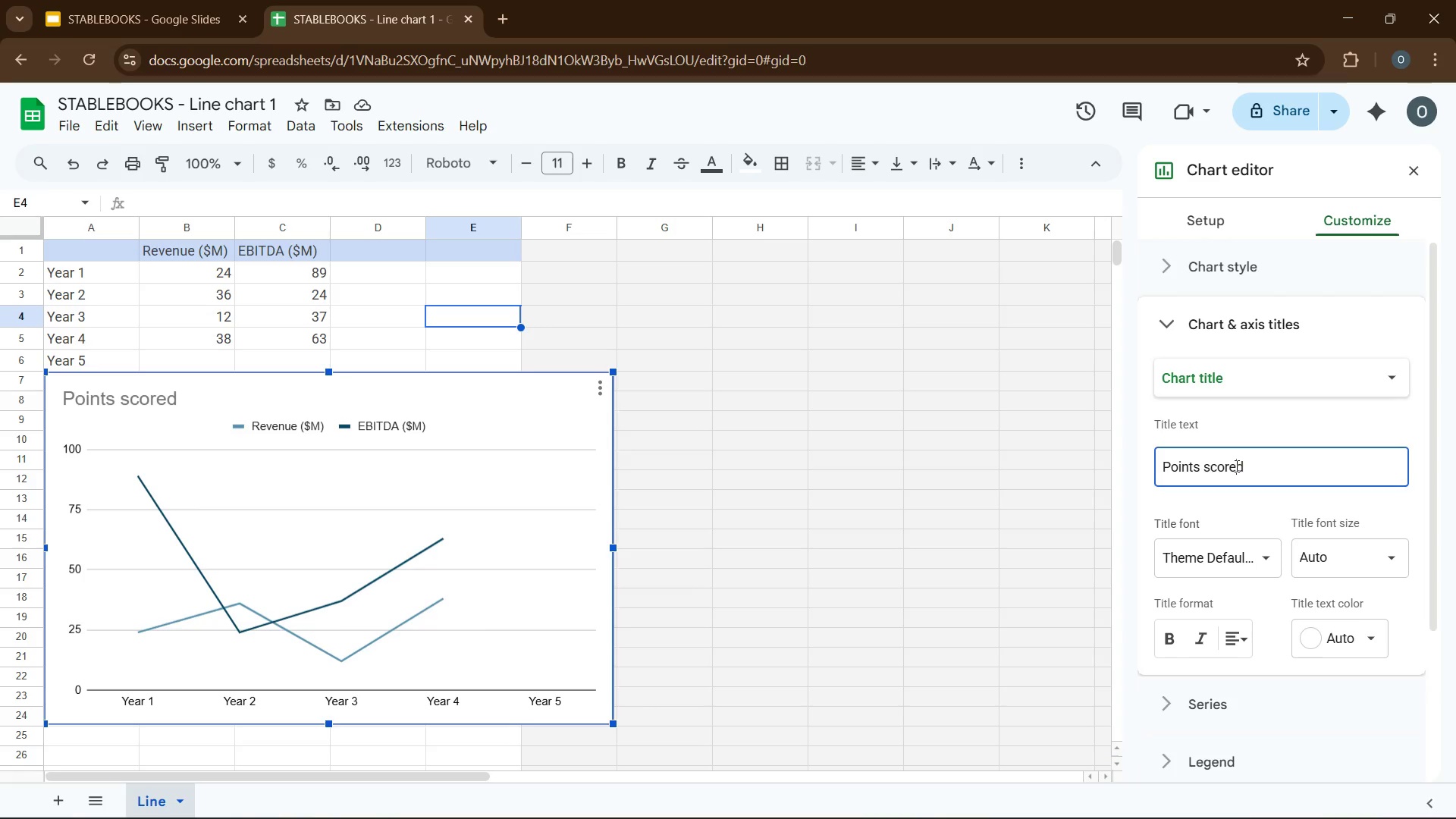 
double_click([1235, 466])
 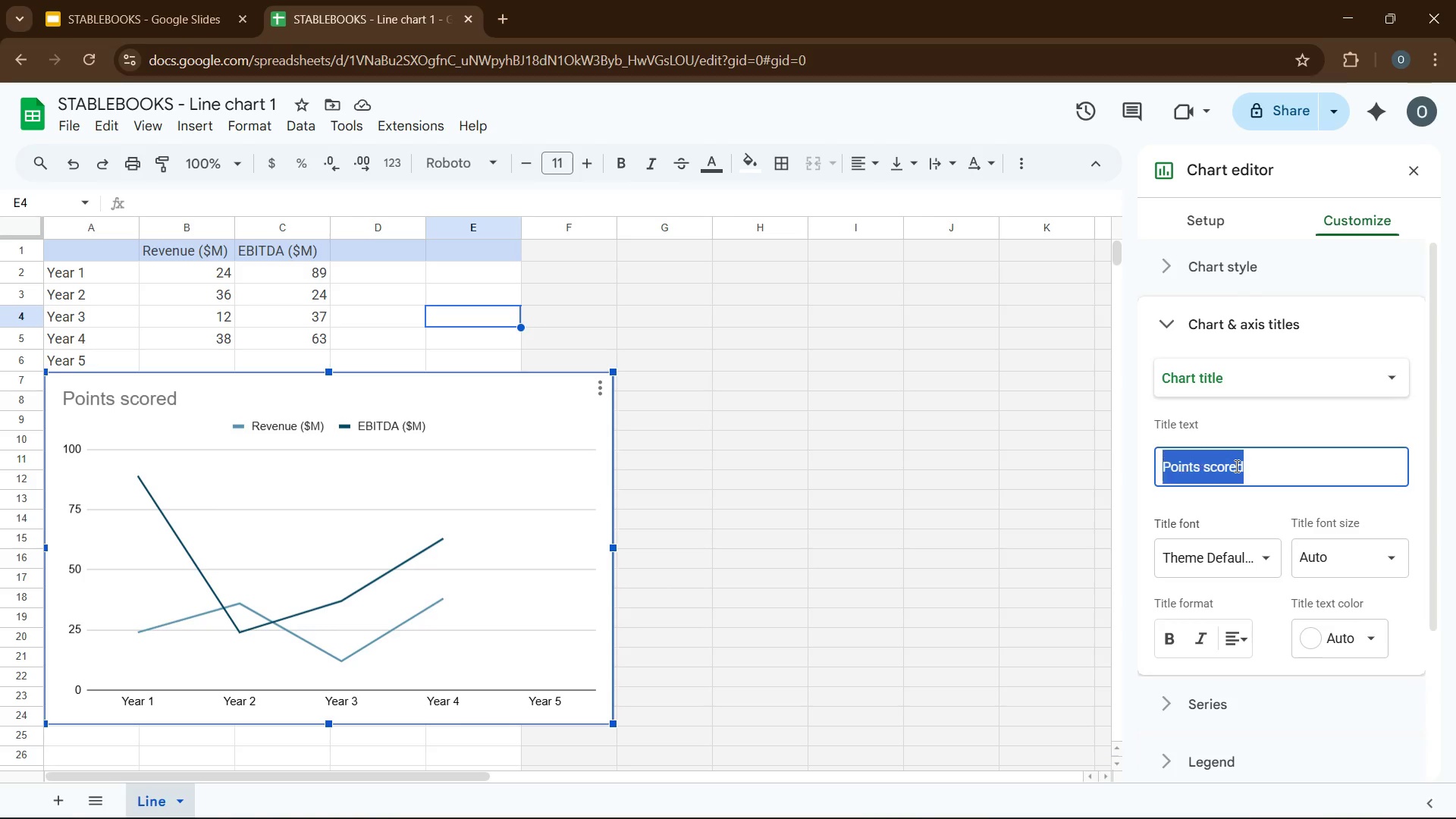 
triple_click([1235, 466])
 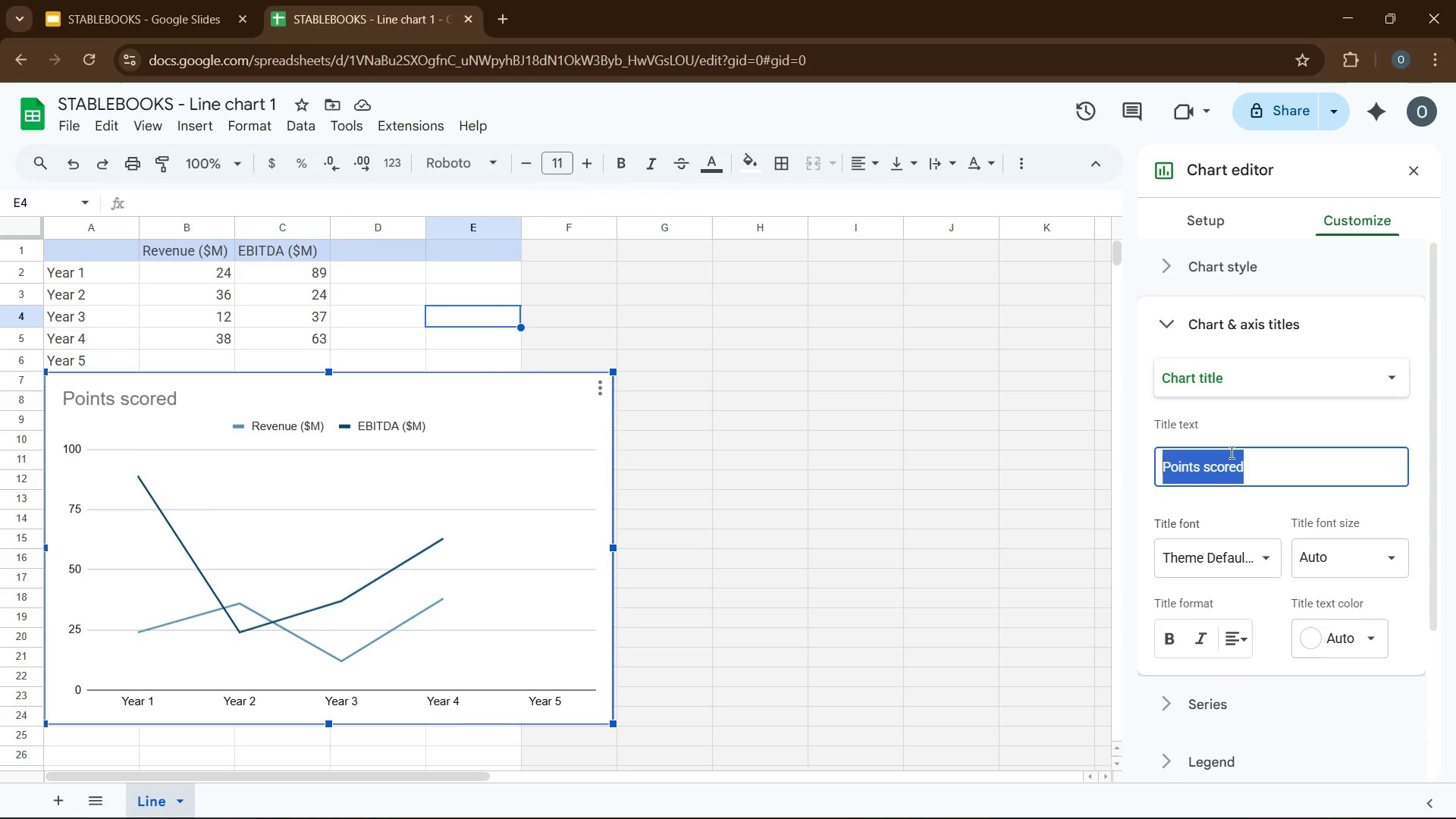 
type(5 Year Revenue and EBITDA Prjection)
 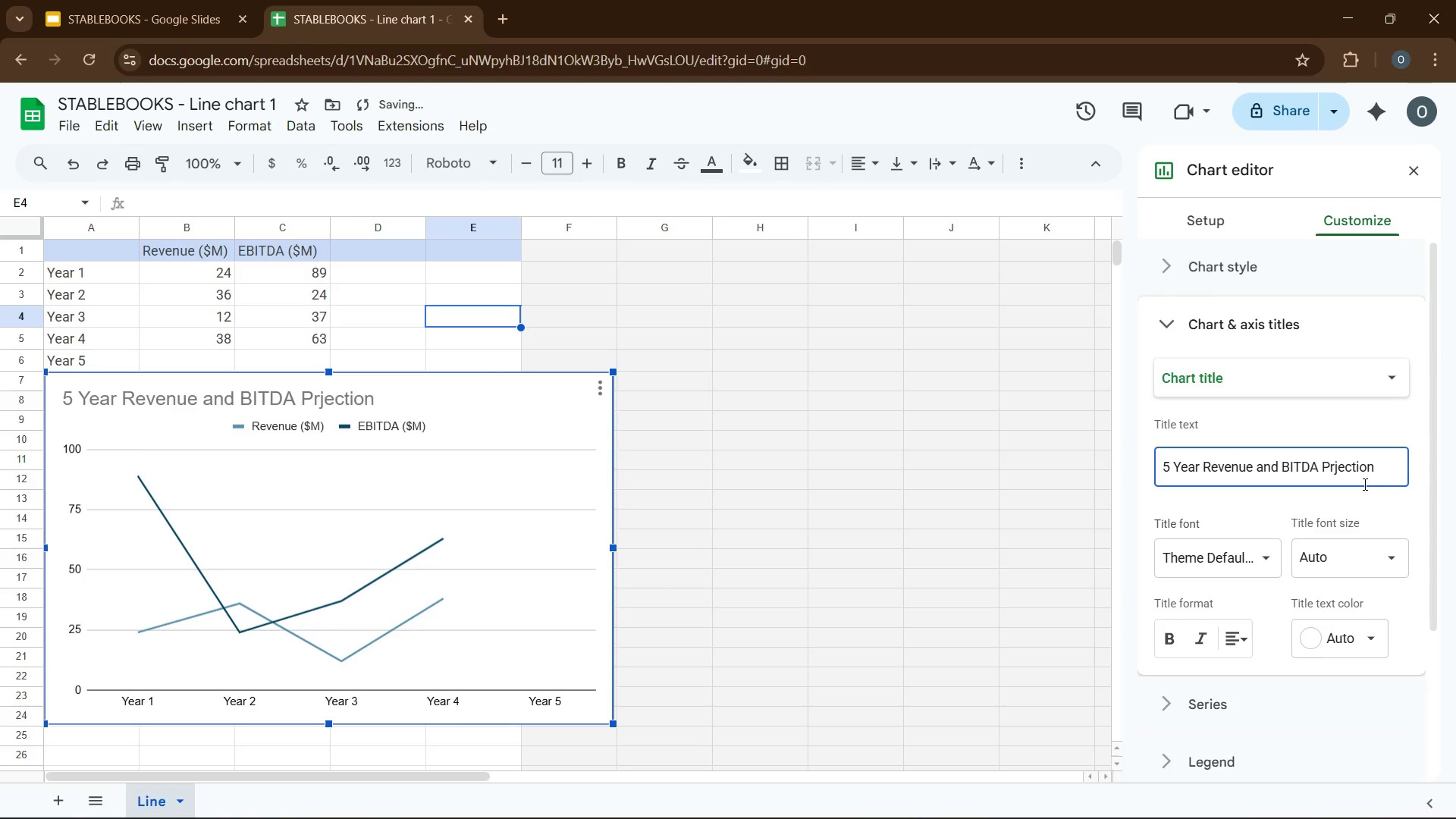 
double_click([1350, 474])
 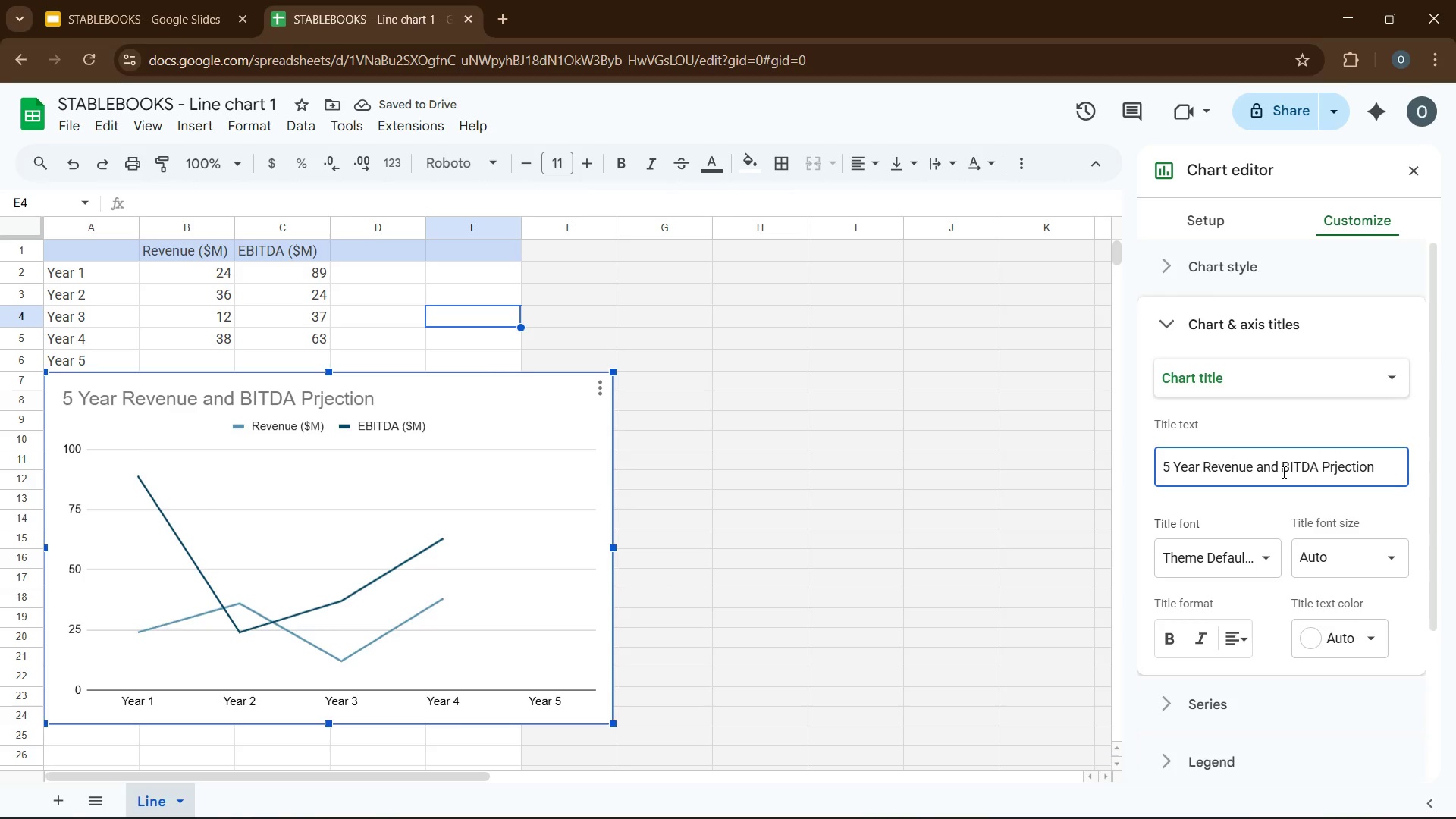 
key(CapsLock)
 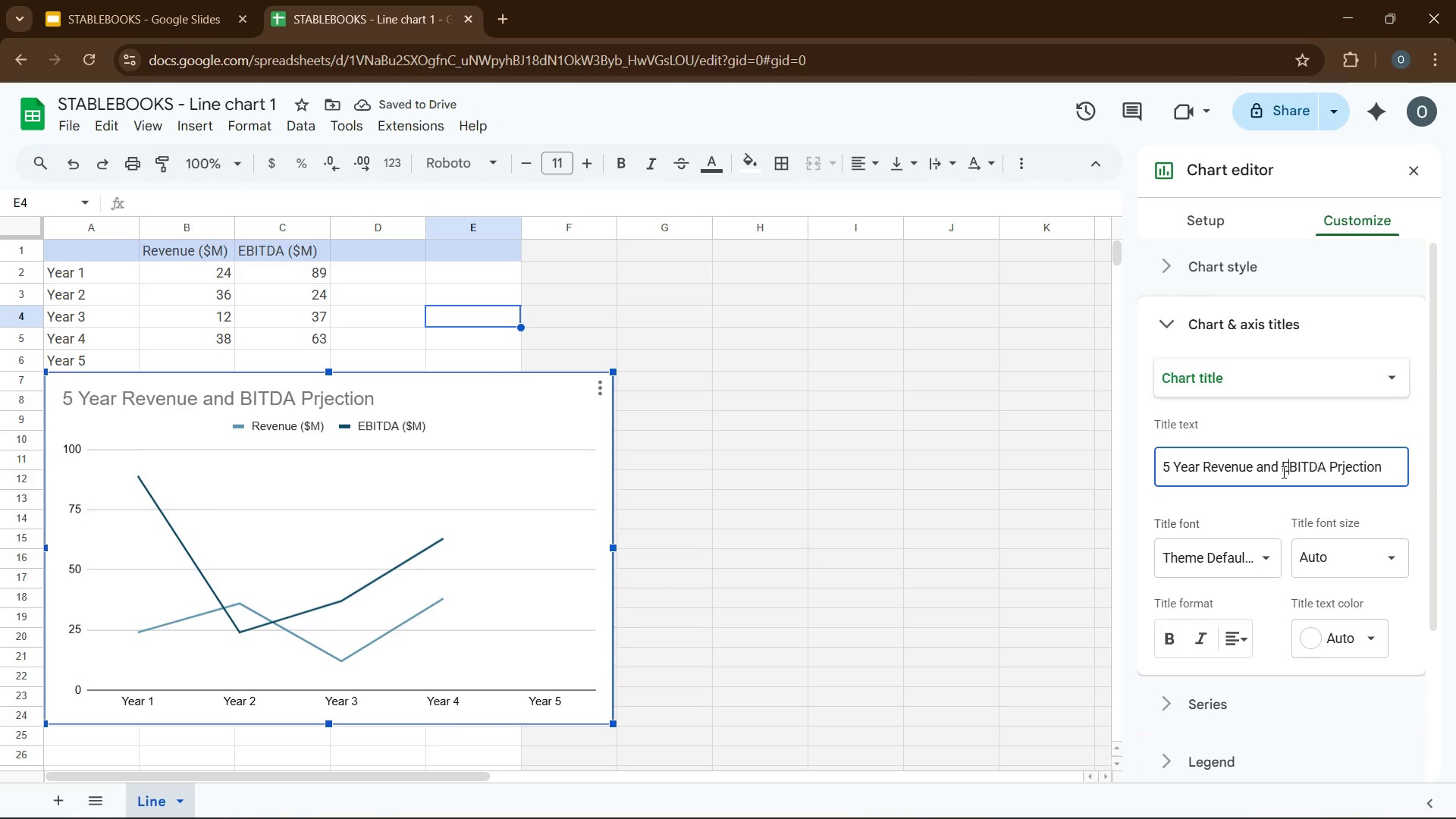 
key(E)
 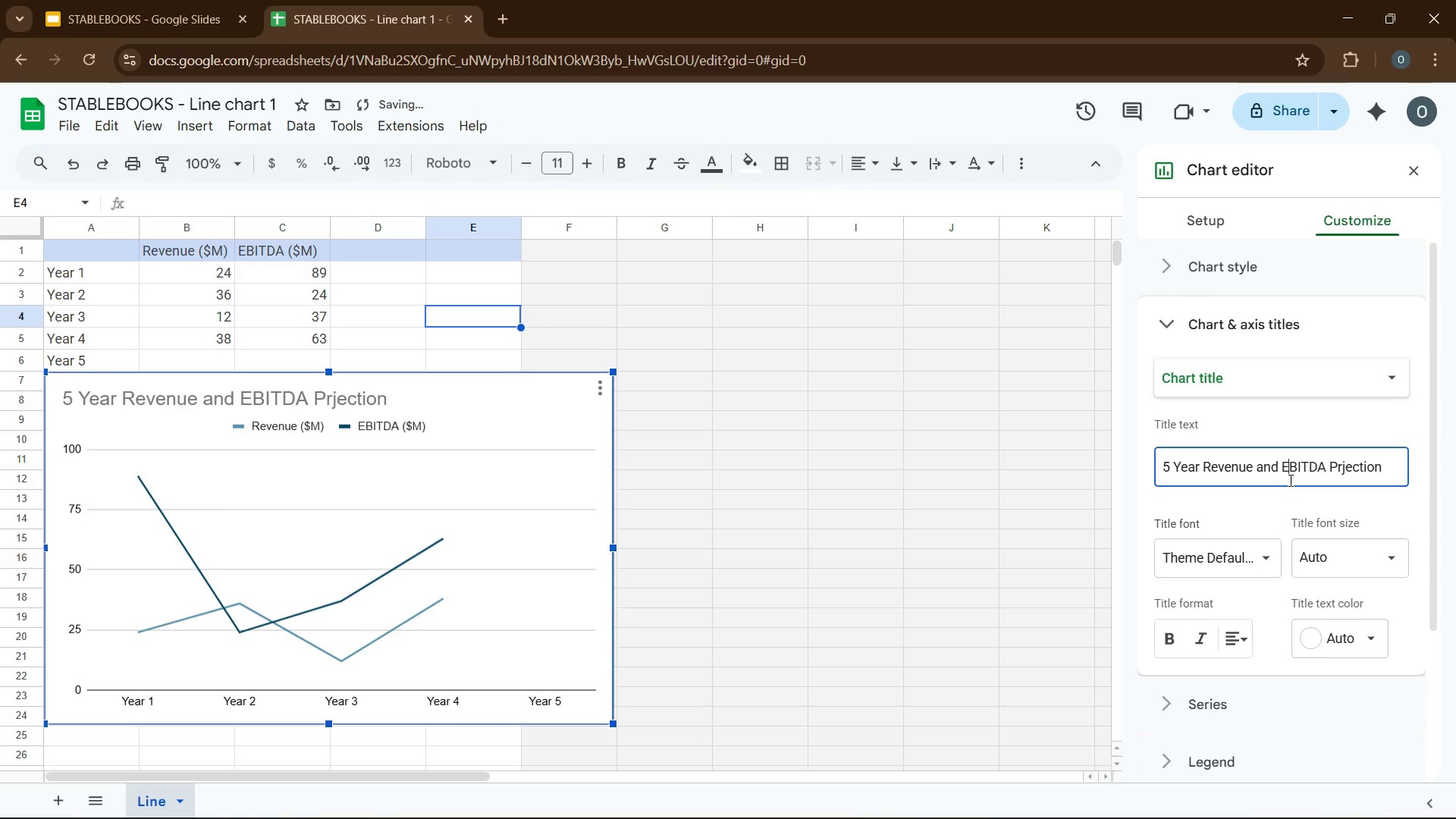 
key(Control+A)
 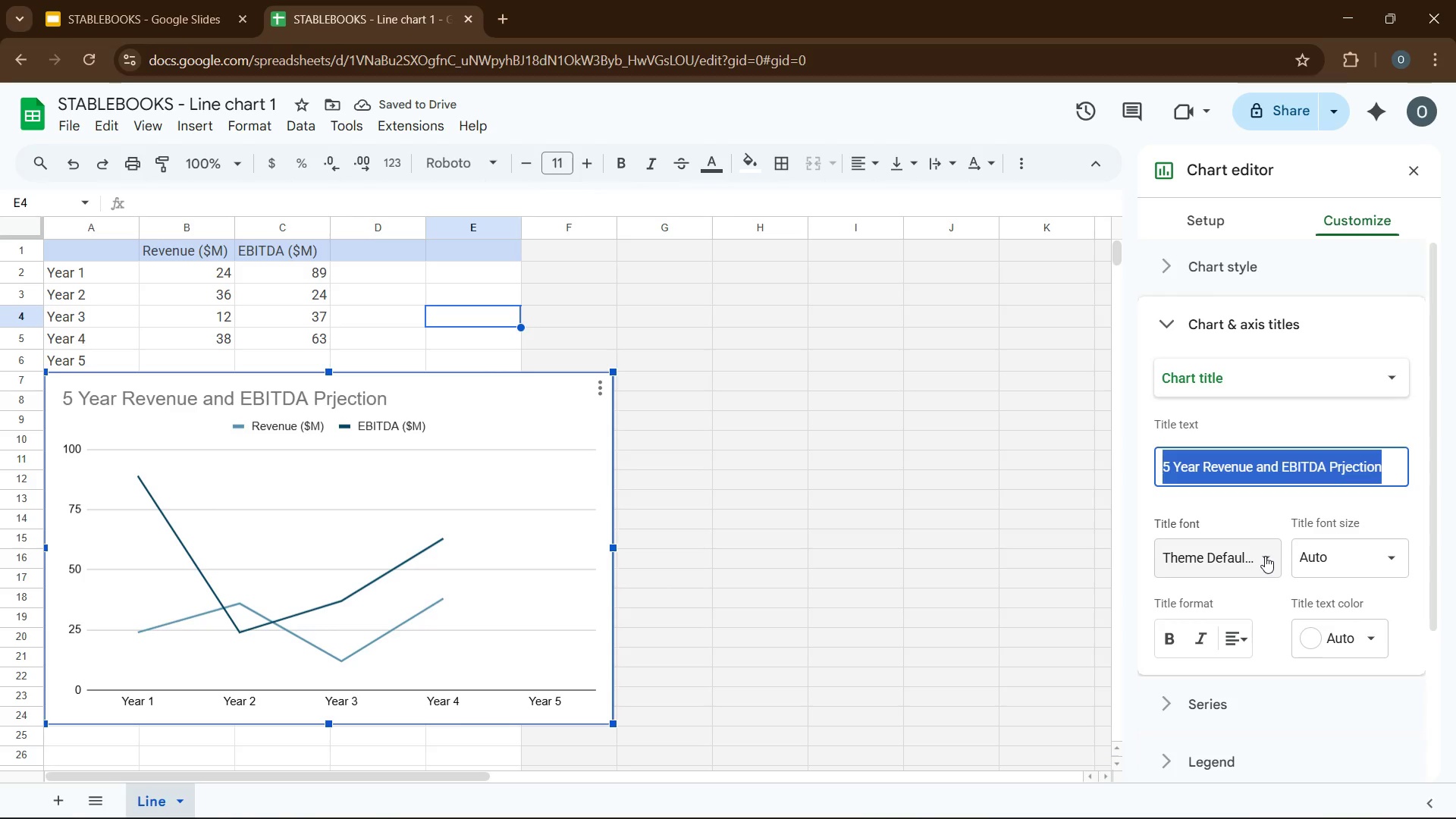 
mouse_move([1303, 573])
 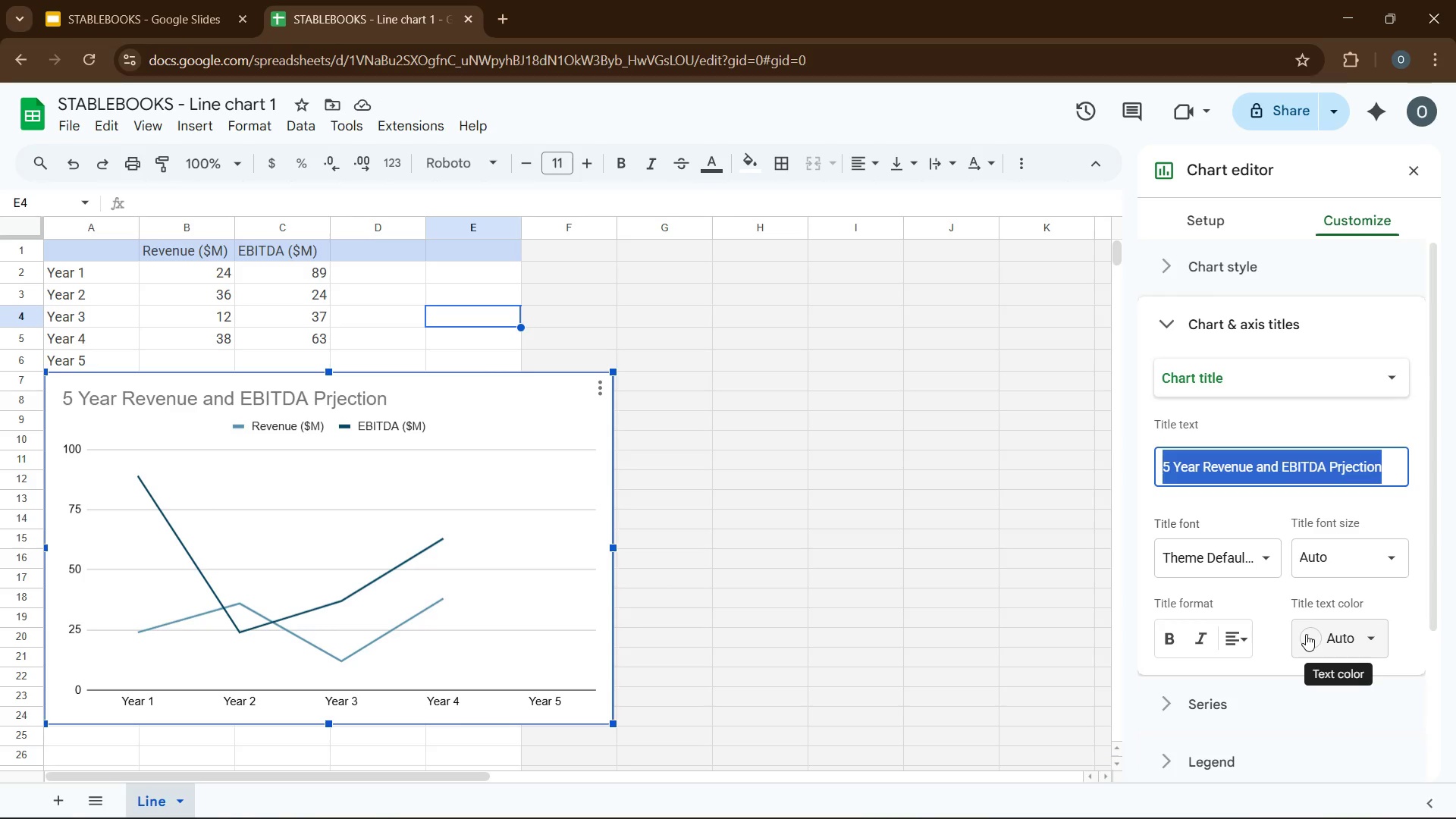 
left_click([1306, 634])
 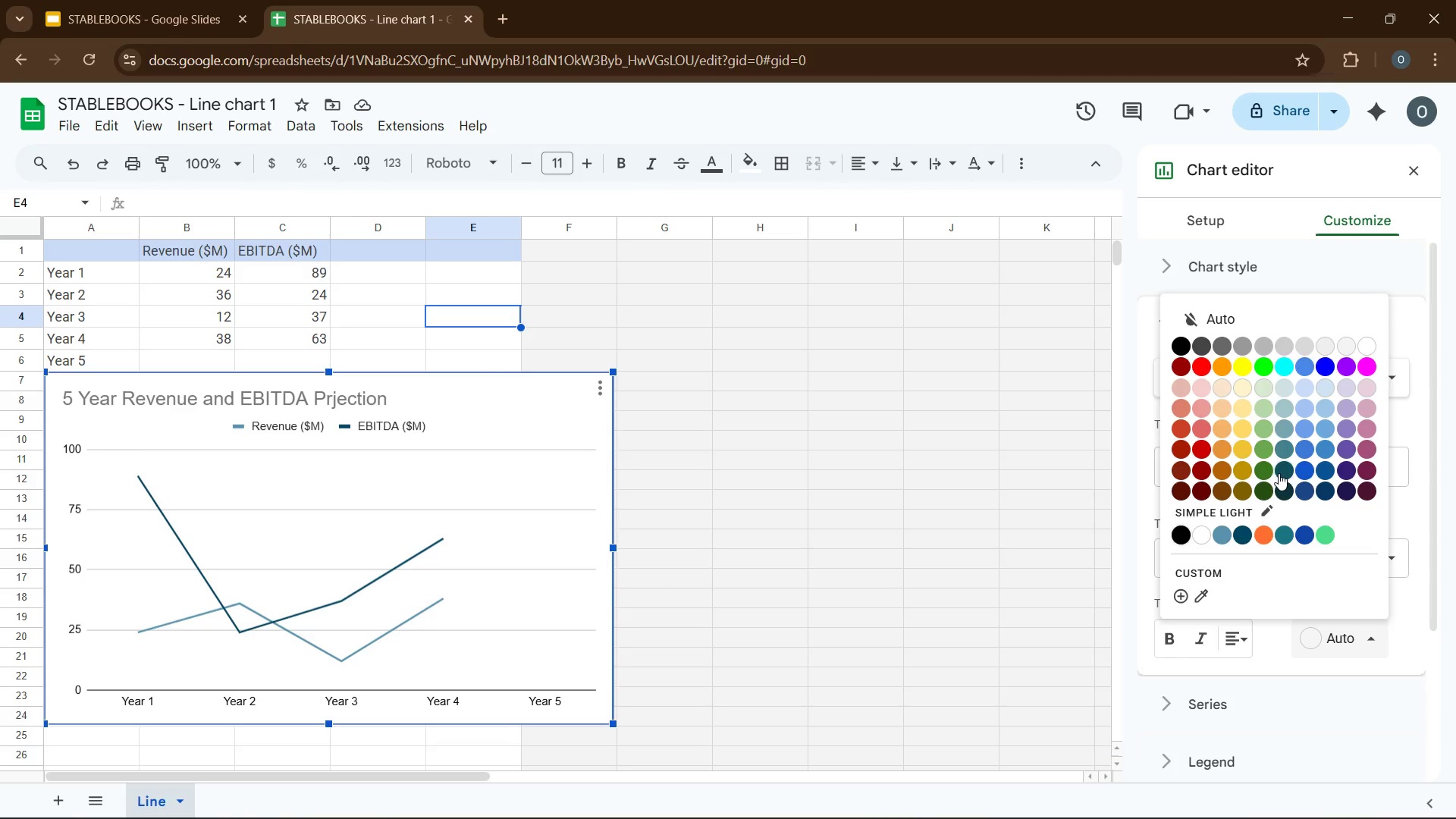 
left_click([1265, 488])
 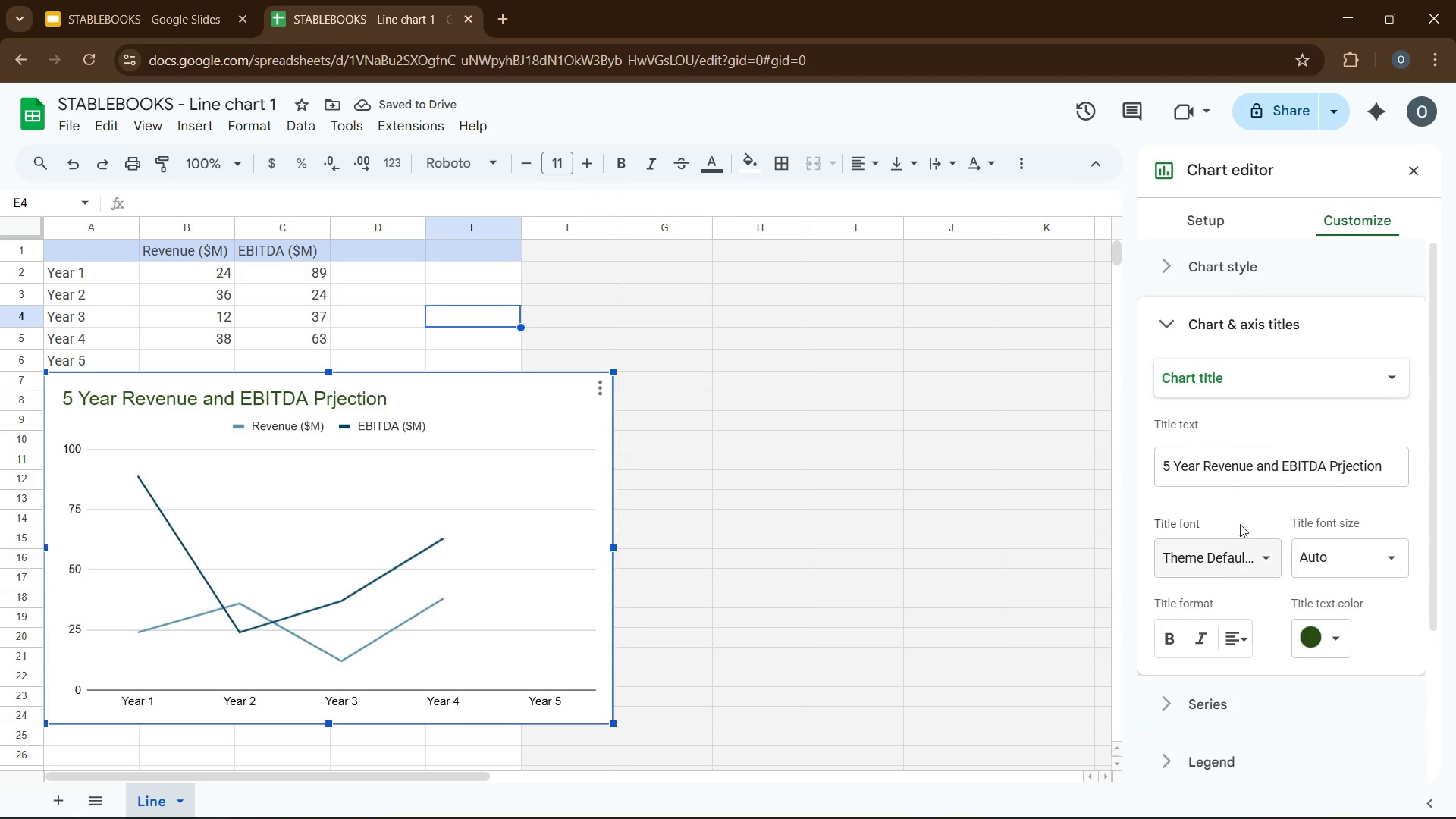 
left_click([1168, 635])
 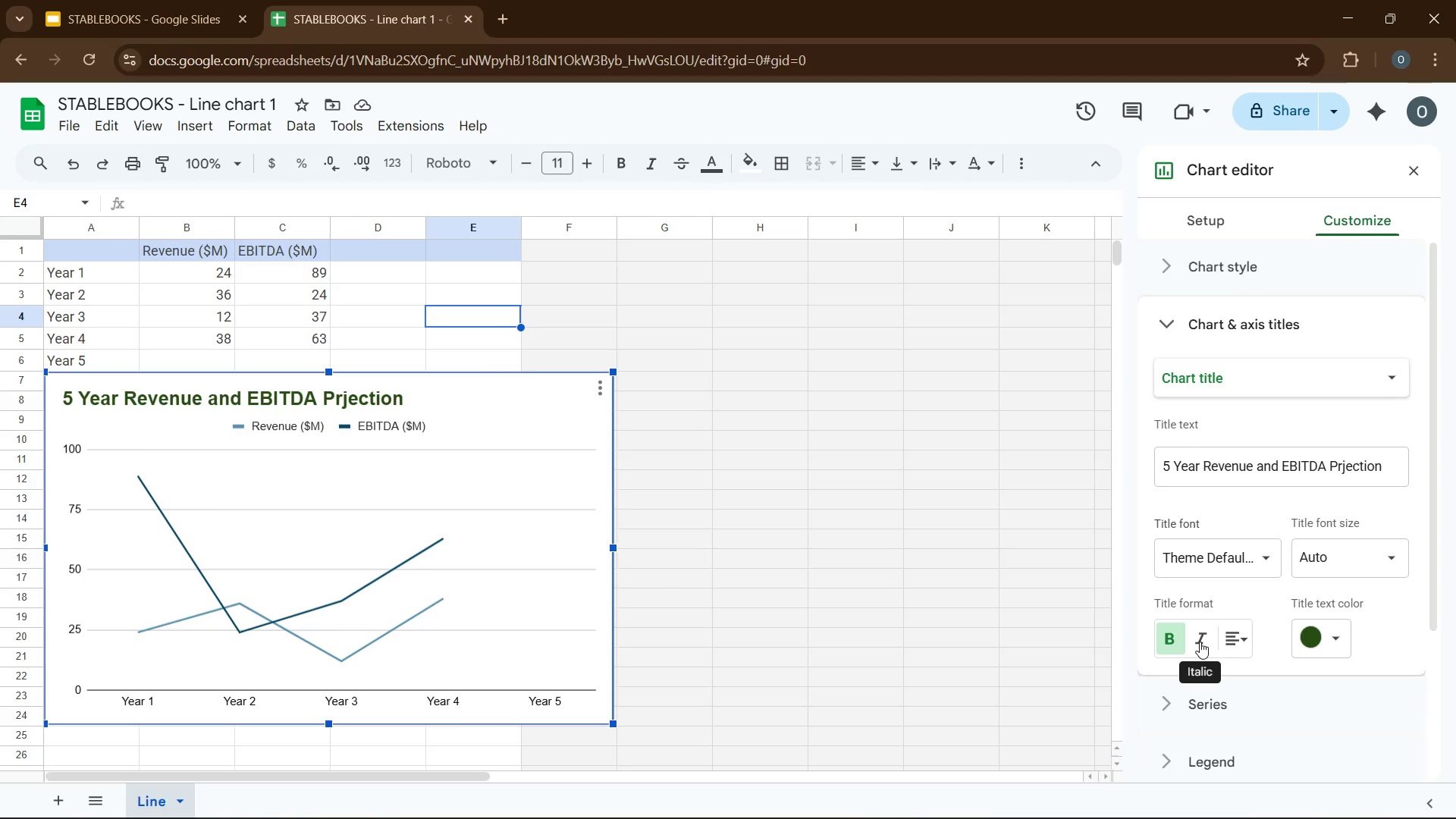 
wait(7.8)
 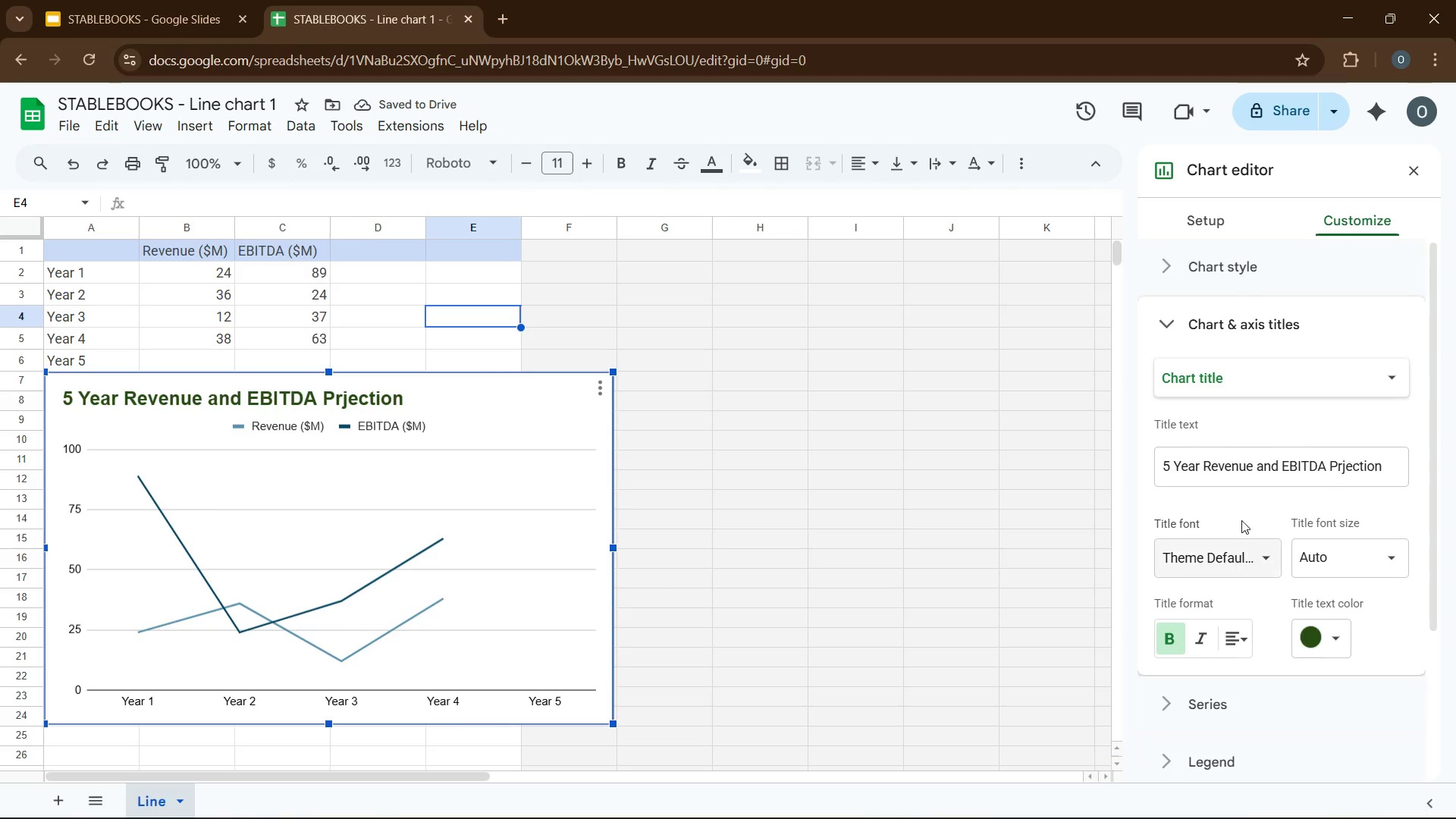 
left_click([1254, 389])
 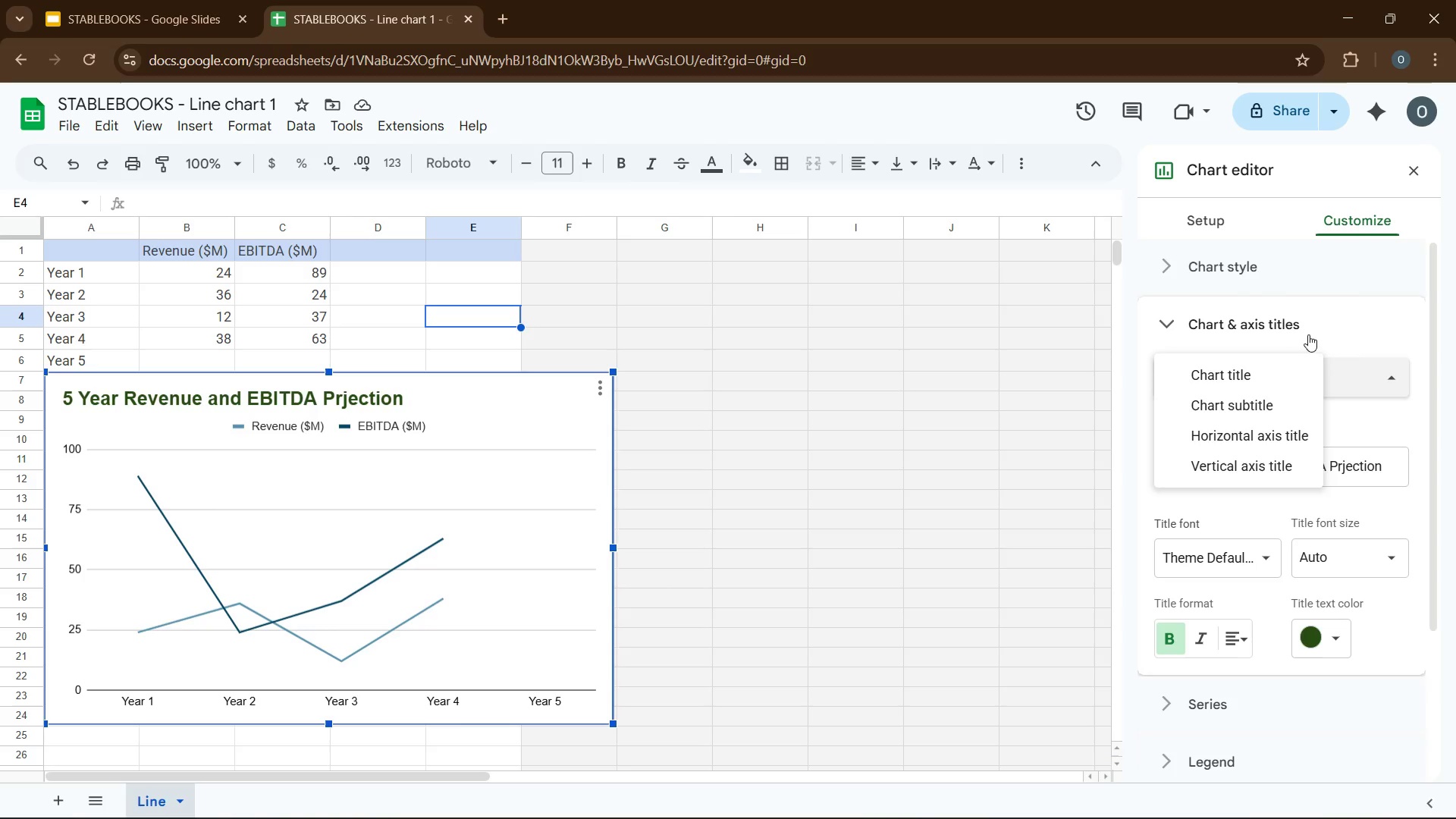 
left_click([1362, 343])
 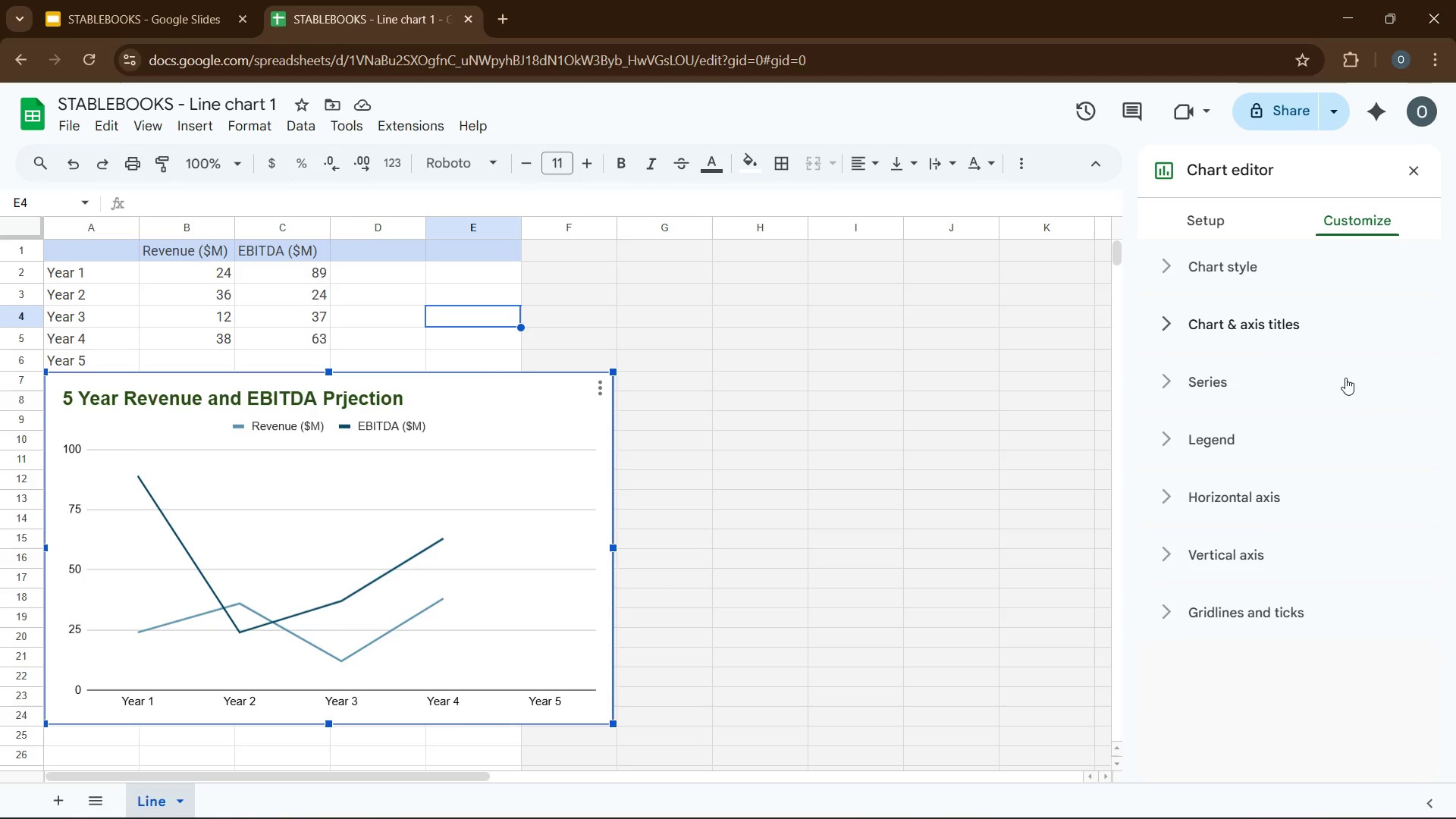 
wait(11.91)
 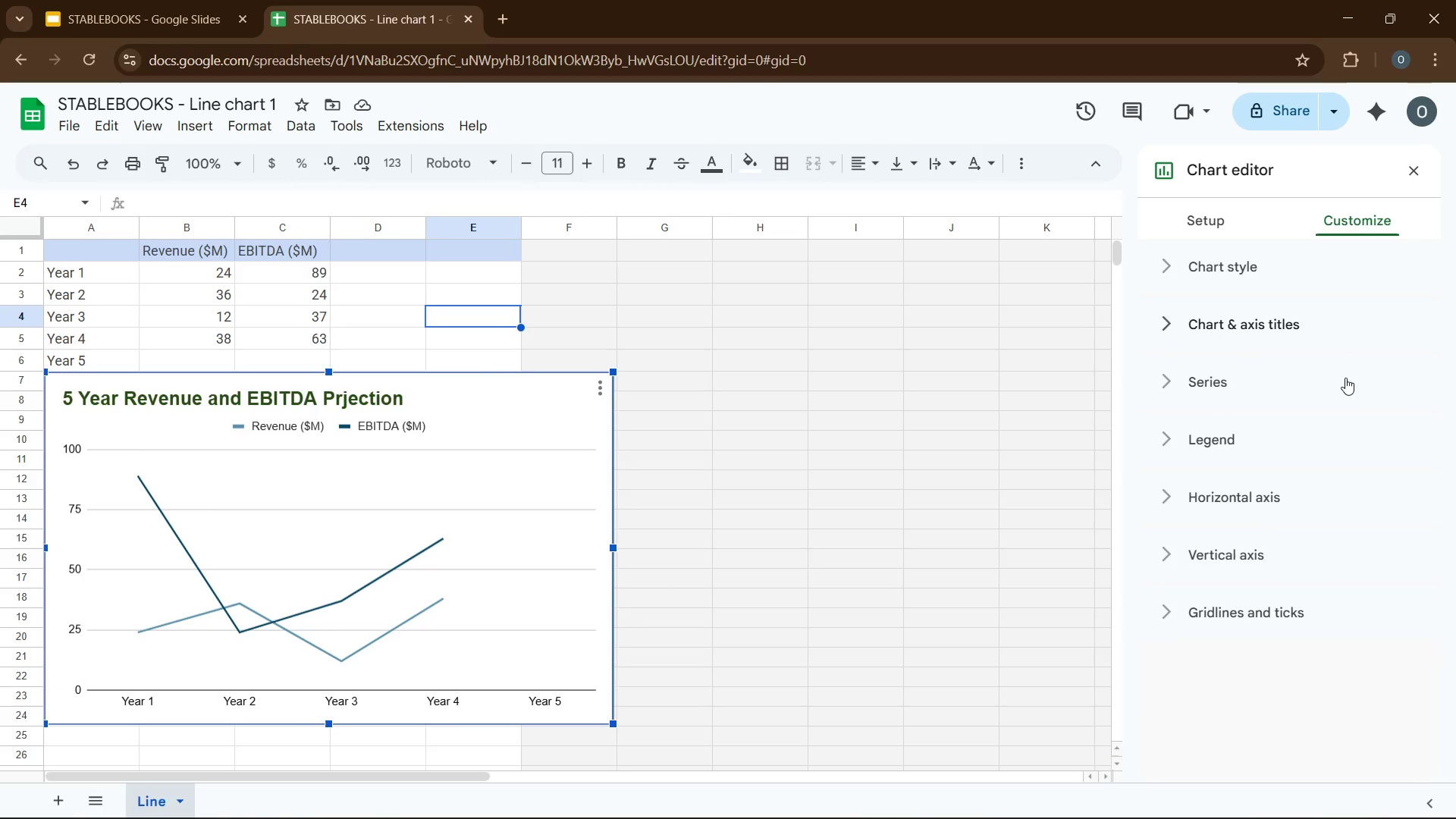 
left_click([1198, 610])
 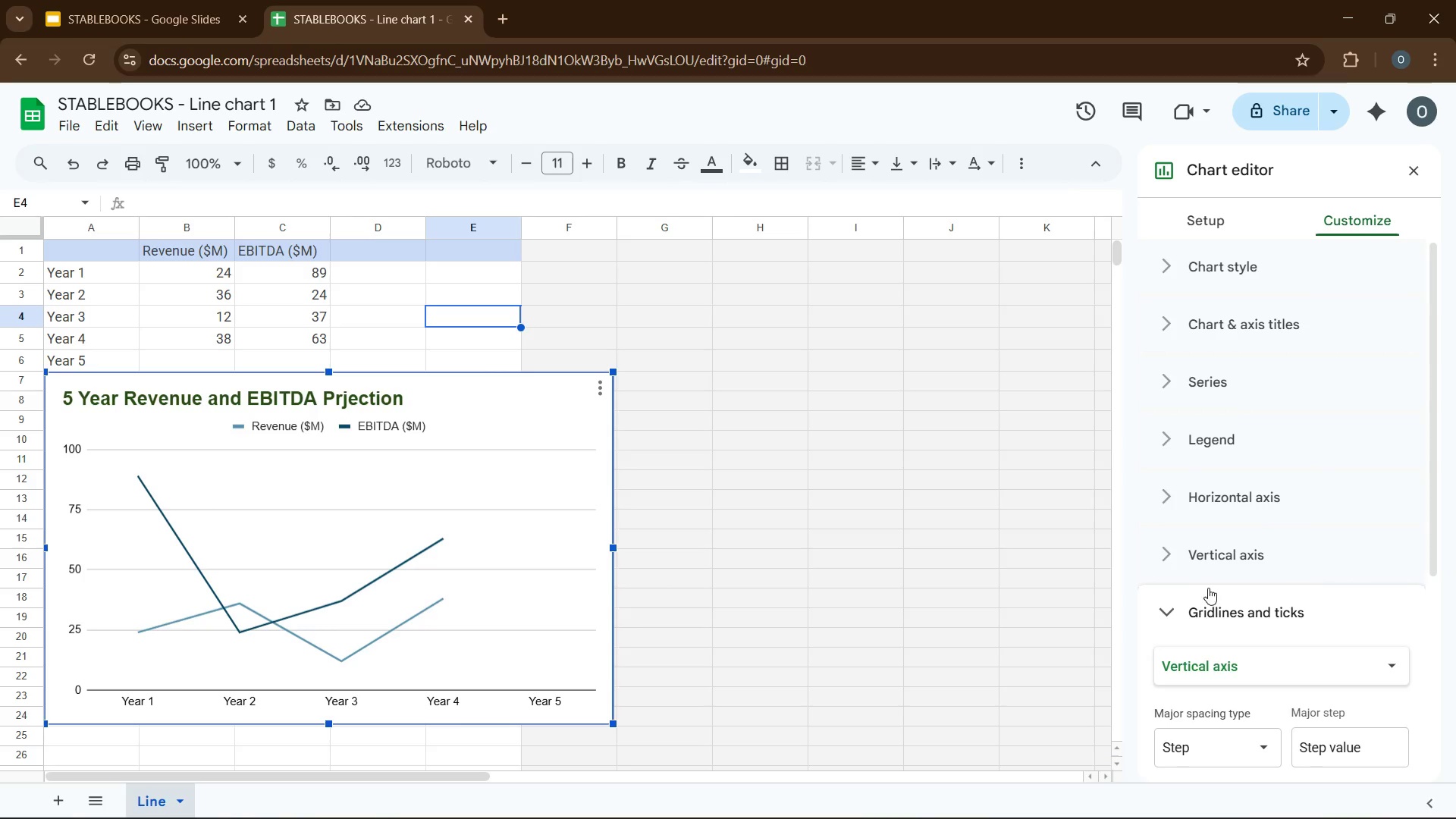 
scroll: coordinate [1209, 586], scroll_direction: down, amount: 7.0
 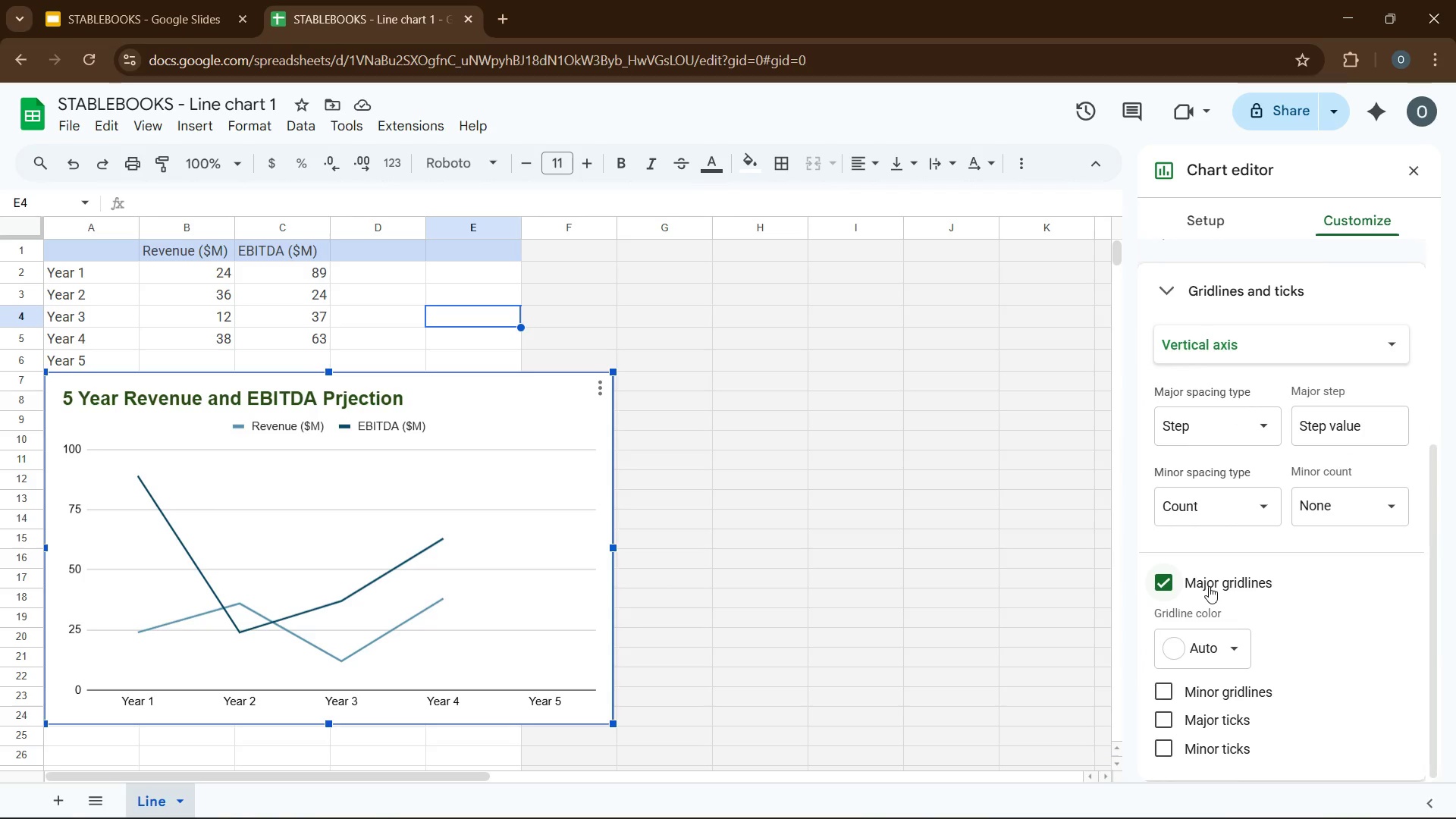 
scroll: coordinate [1213, 582], scroll_direction: up, amount: 6.0
 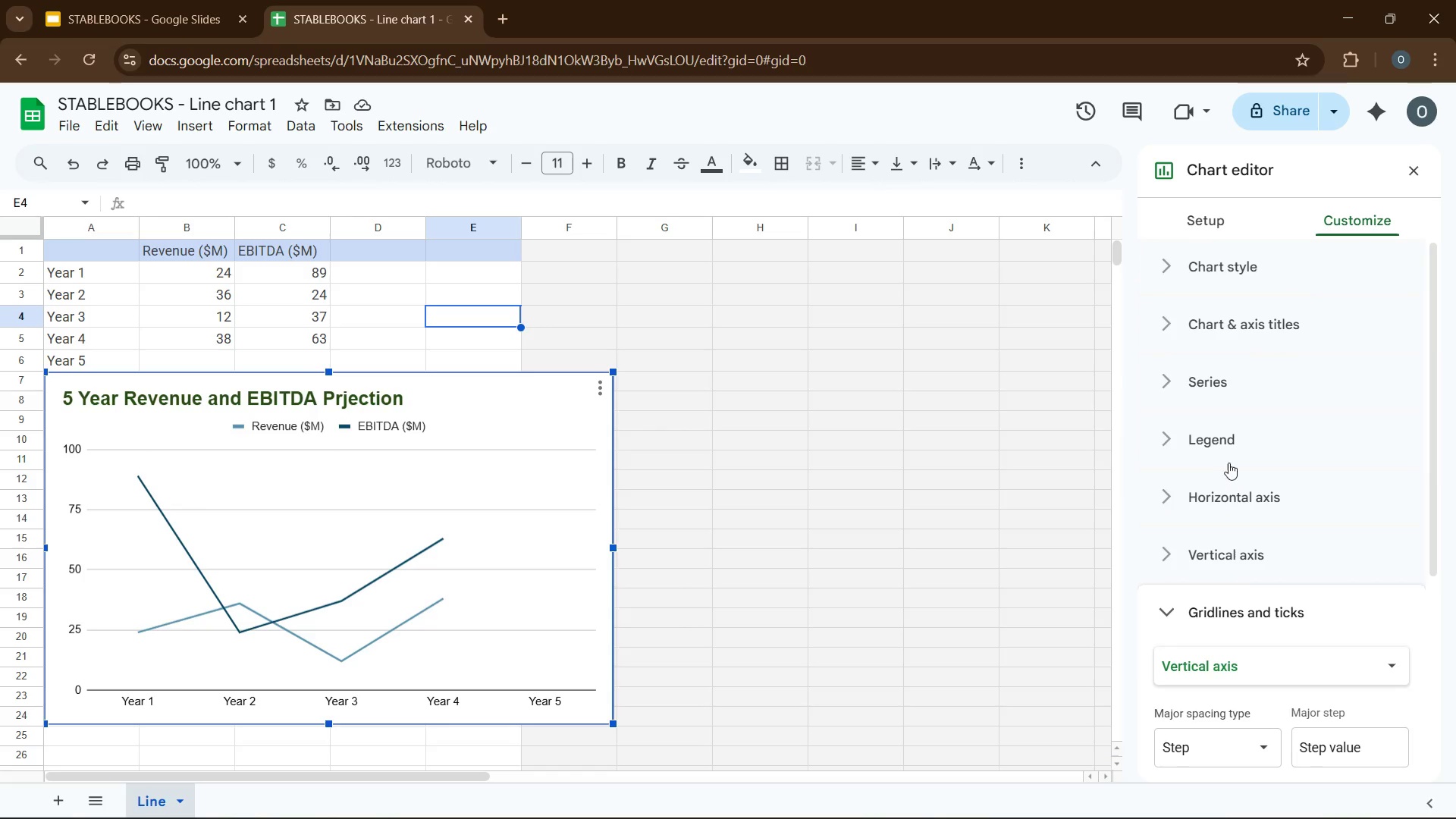 
left_click([1231, 435])
 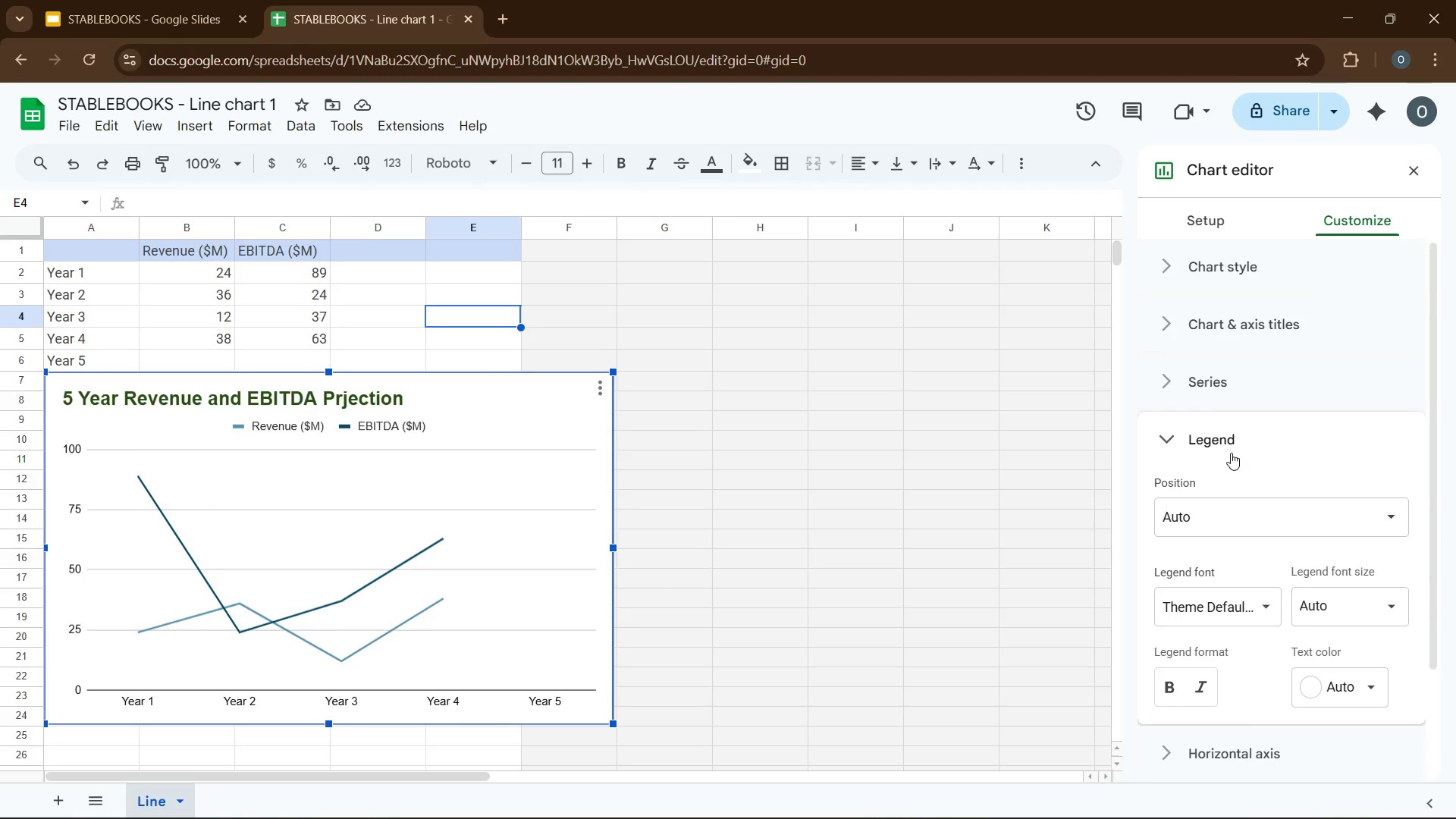 
scroll: coordinate [1228, 467], scroll_direction: down, amount: 2.0
 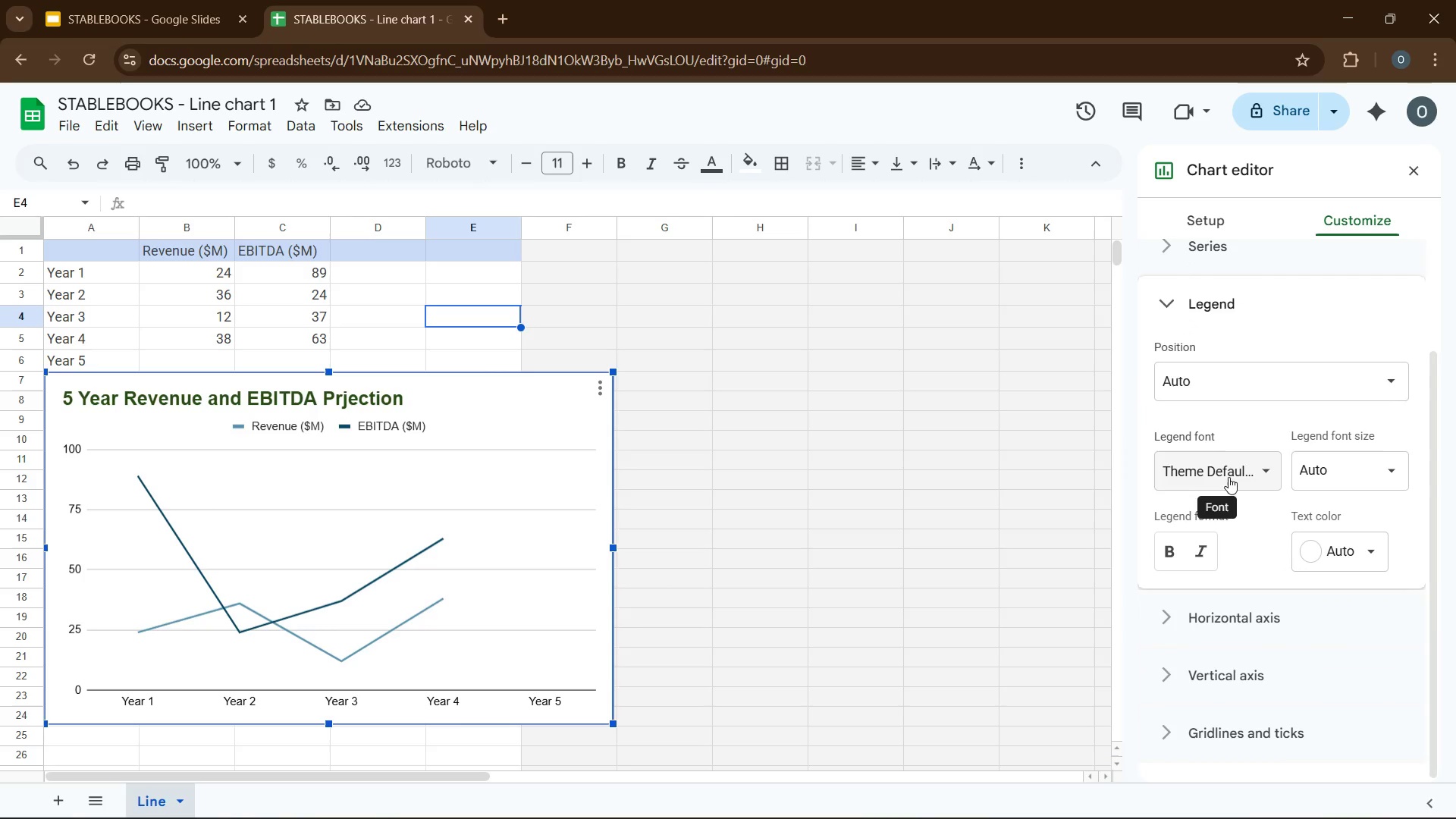 
scroll: coordinate [1229, 473], scroll_direction: up, amount: 5.0
 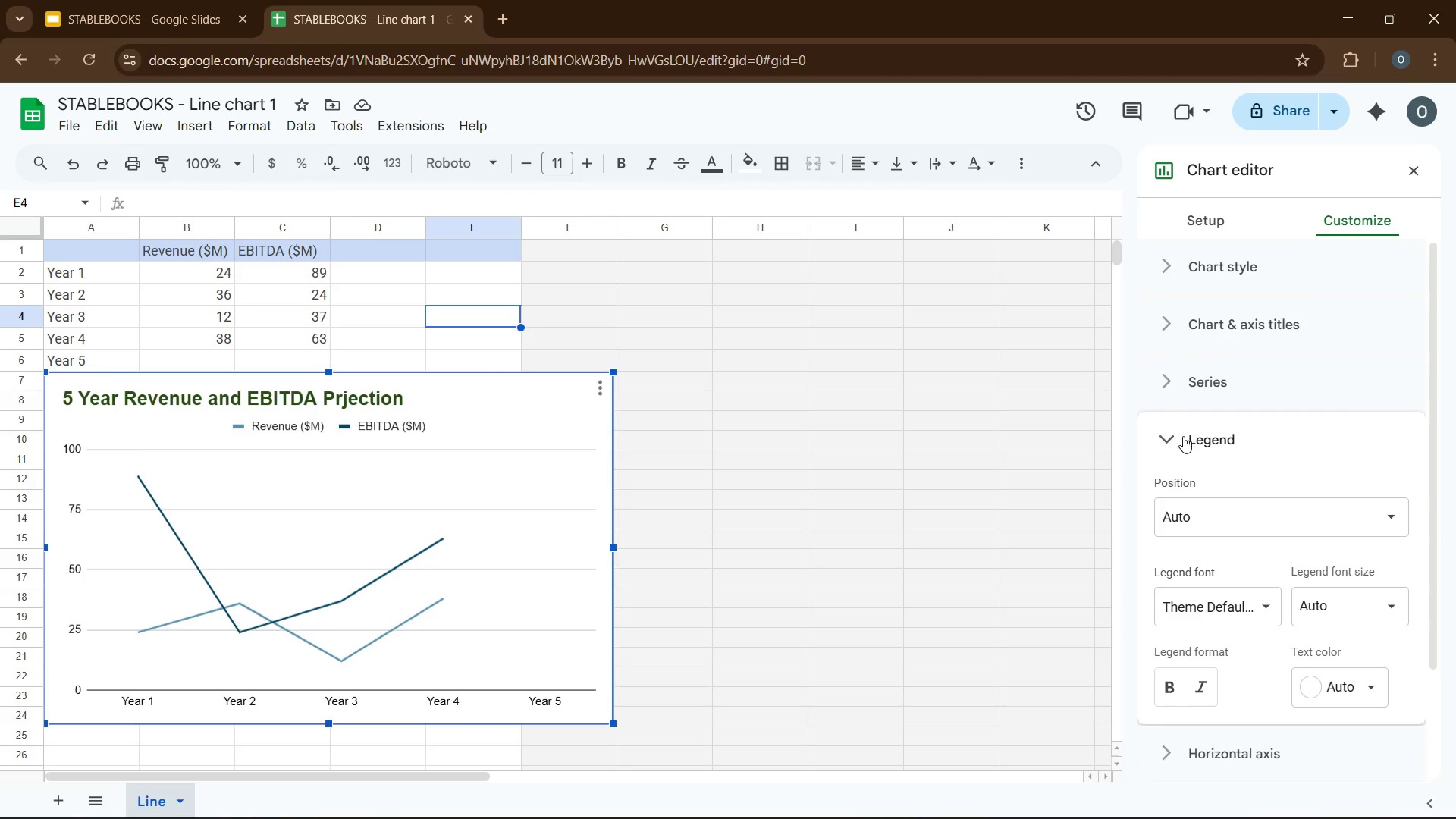 
left_click([1183, 436])
 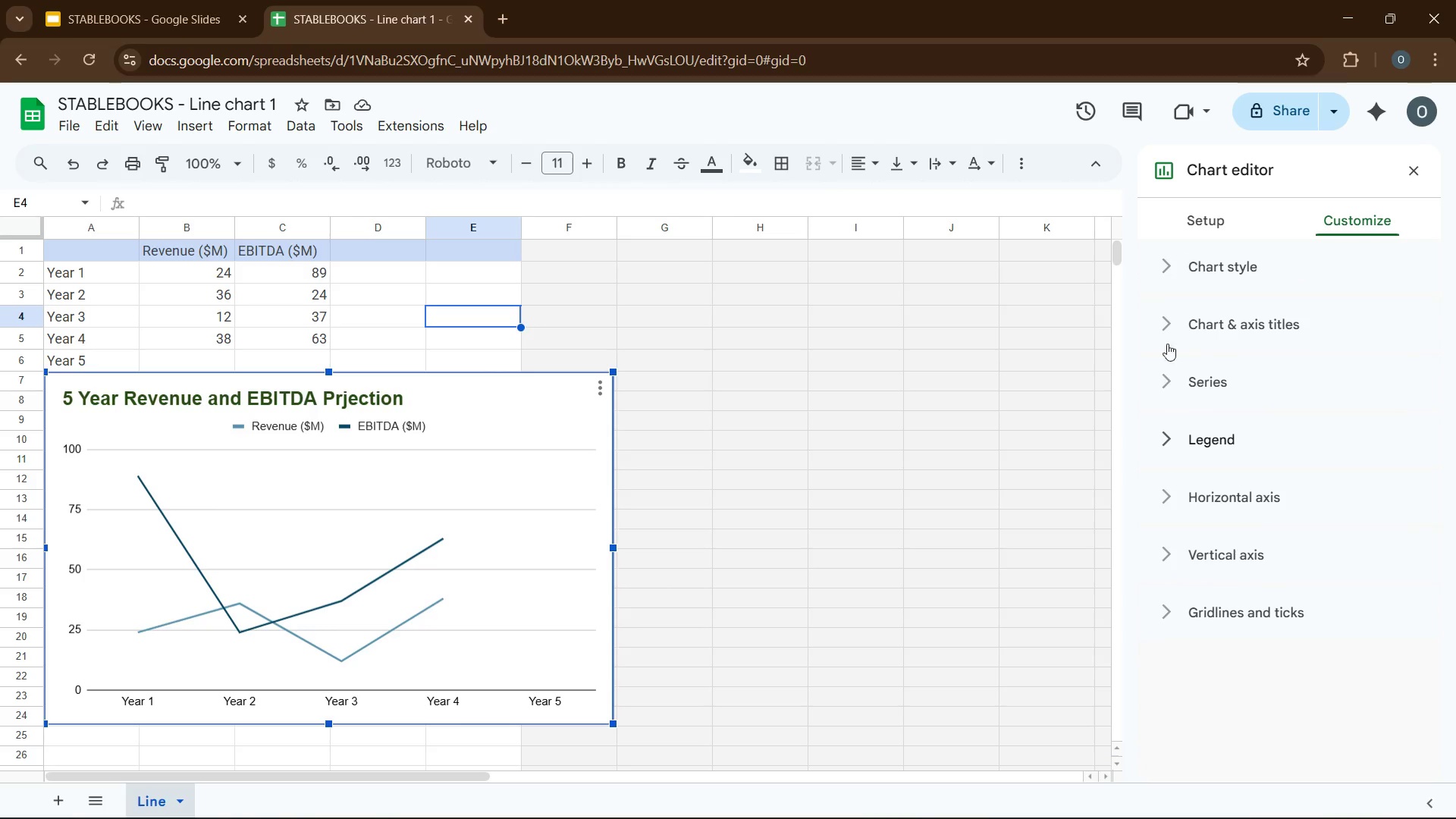 
left_click([1169, 323])
 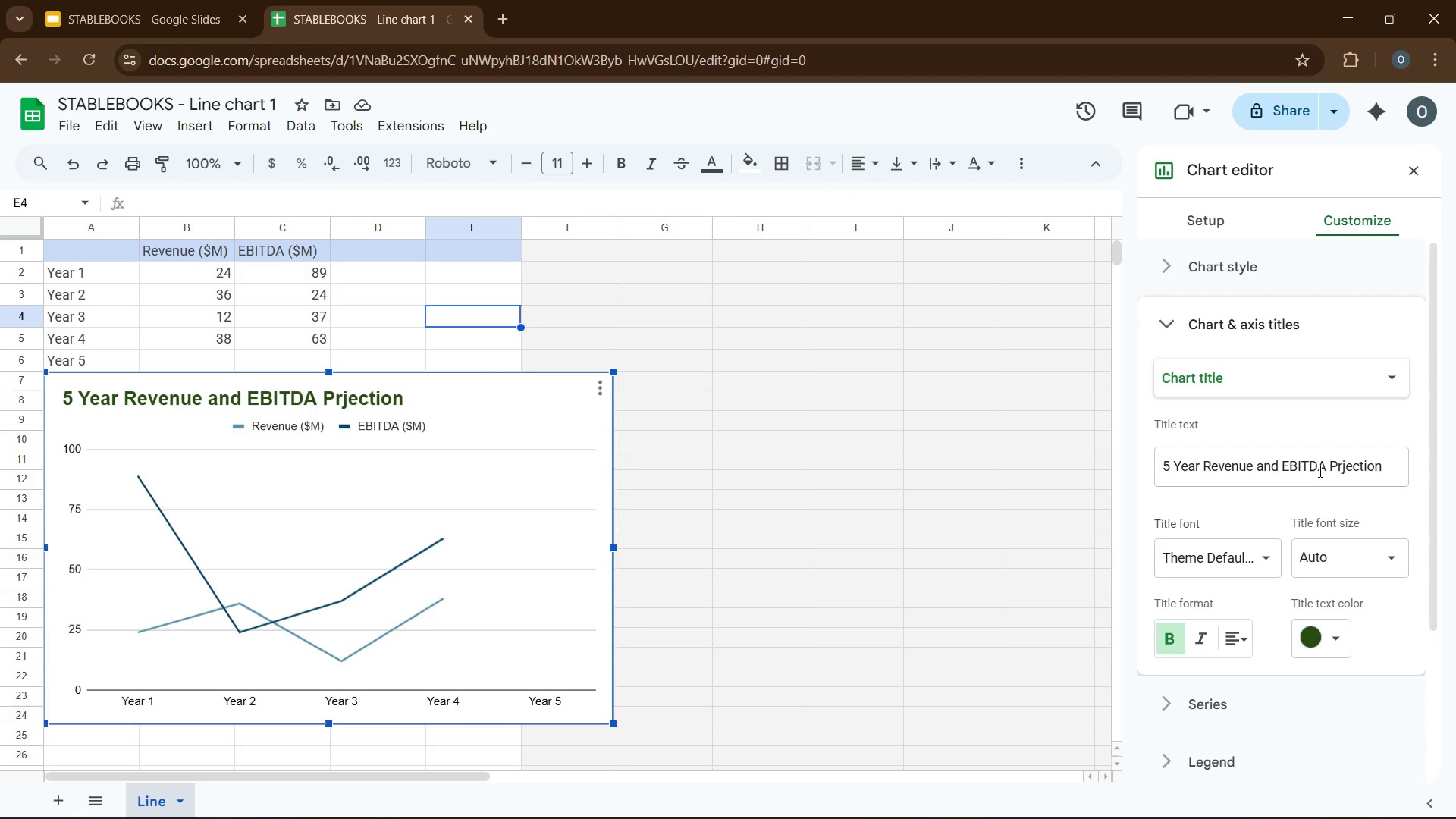 
scroll: coordinate [1300, 505], scroll_direction: down, amount: 1.0
 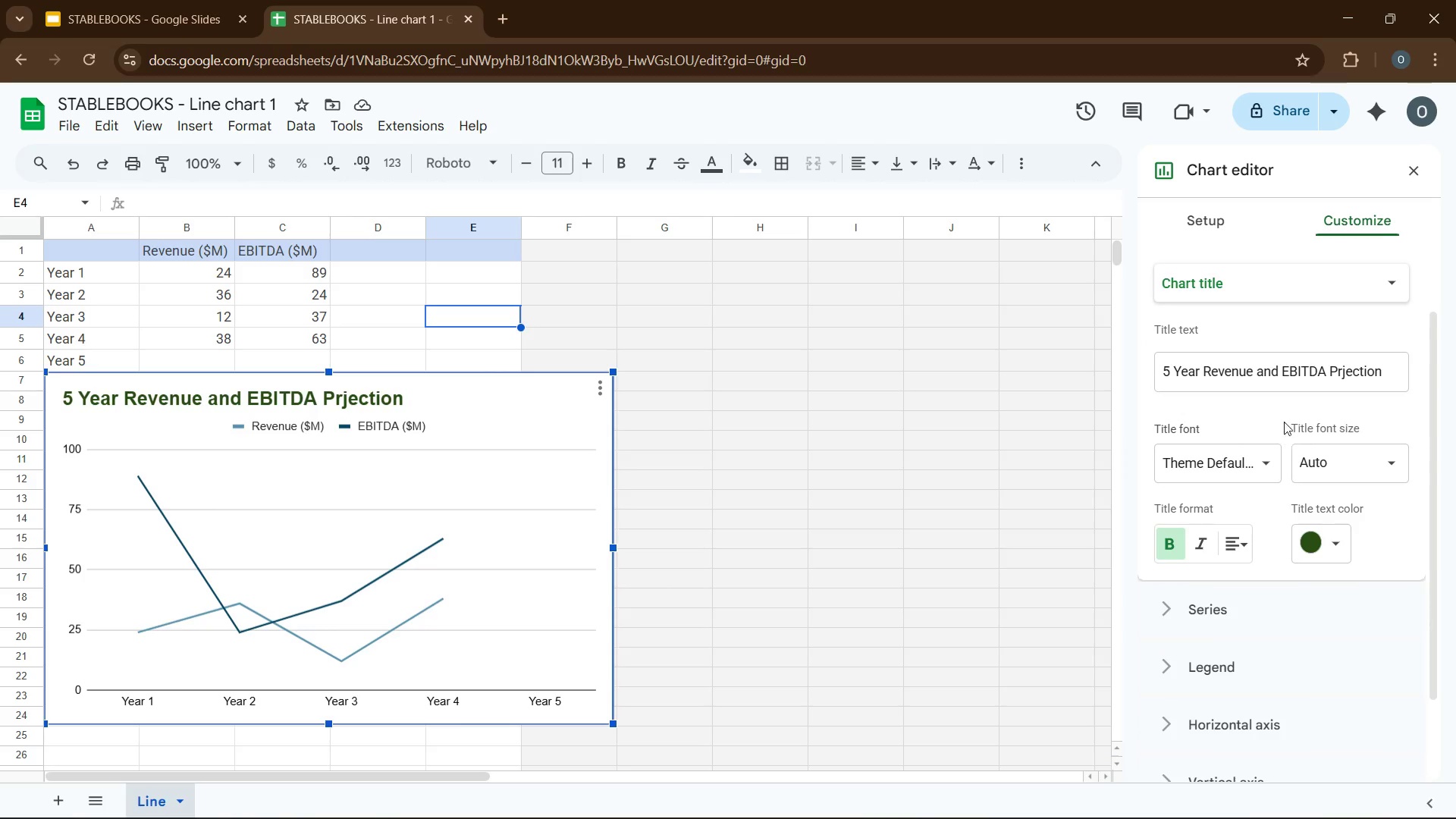 
scroll: coordinate [1278, 375], scroll_direction: up, amount: 5.0
 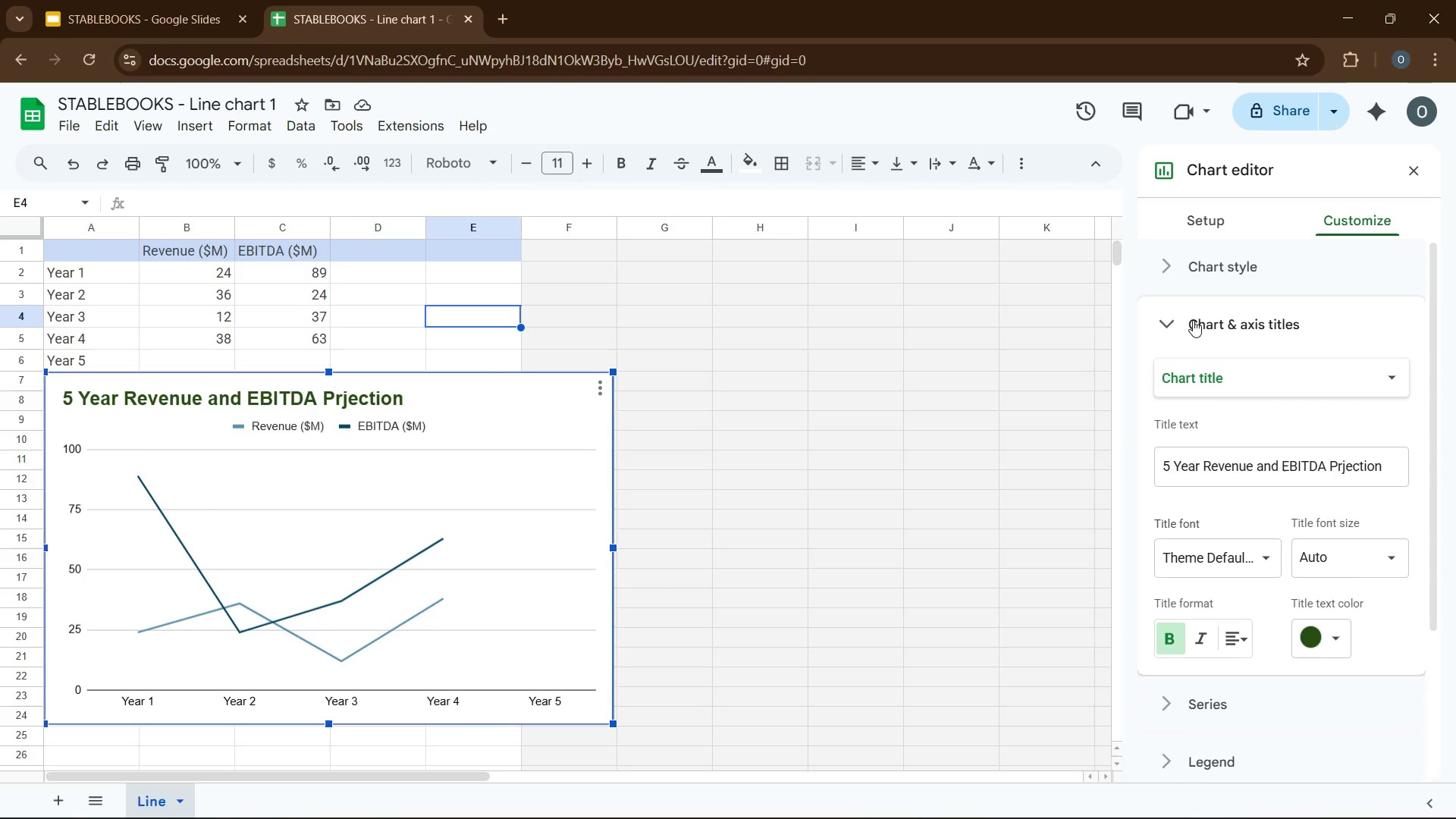 
mouse_move([1197, 310])
 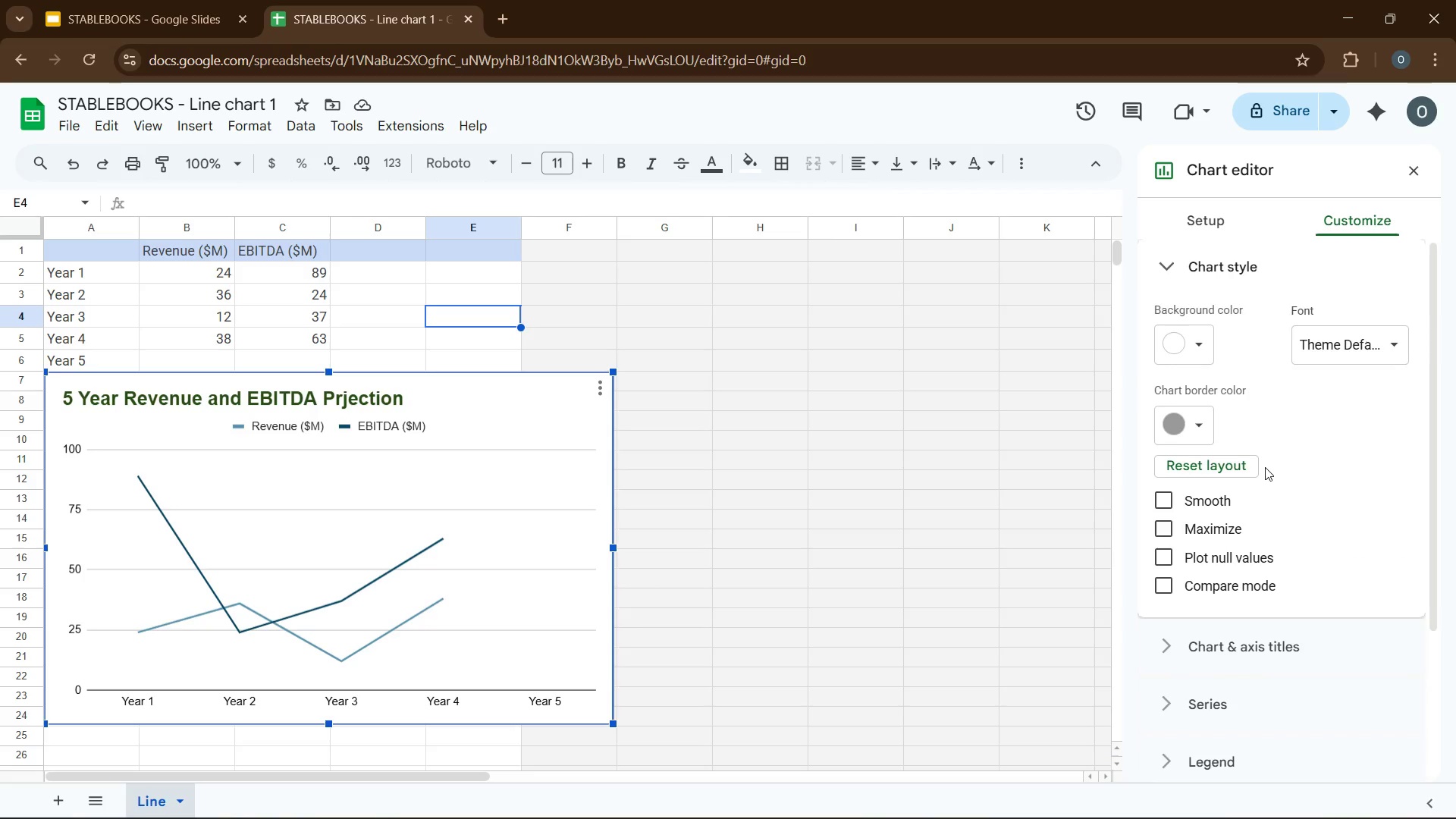 
scroll: coordinate [1265, 467], scroll_direction: down, amount: 4.0
 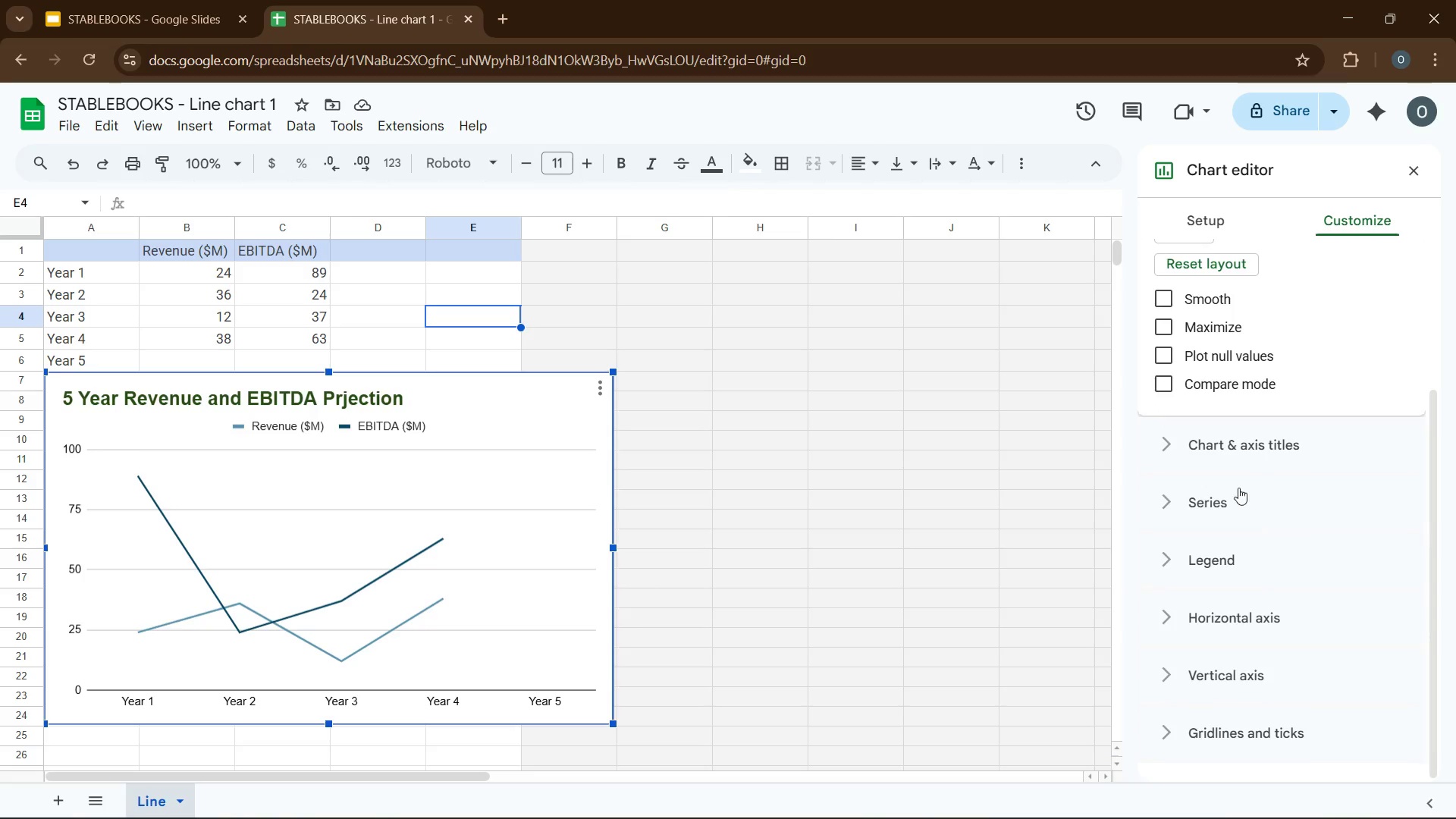 
left_click([1225, 500])
 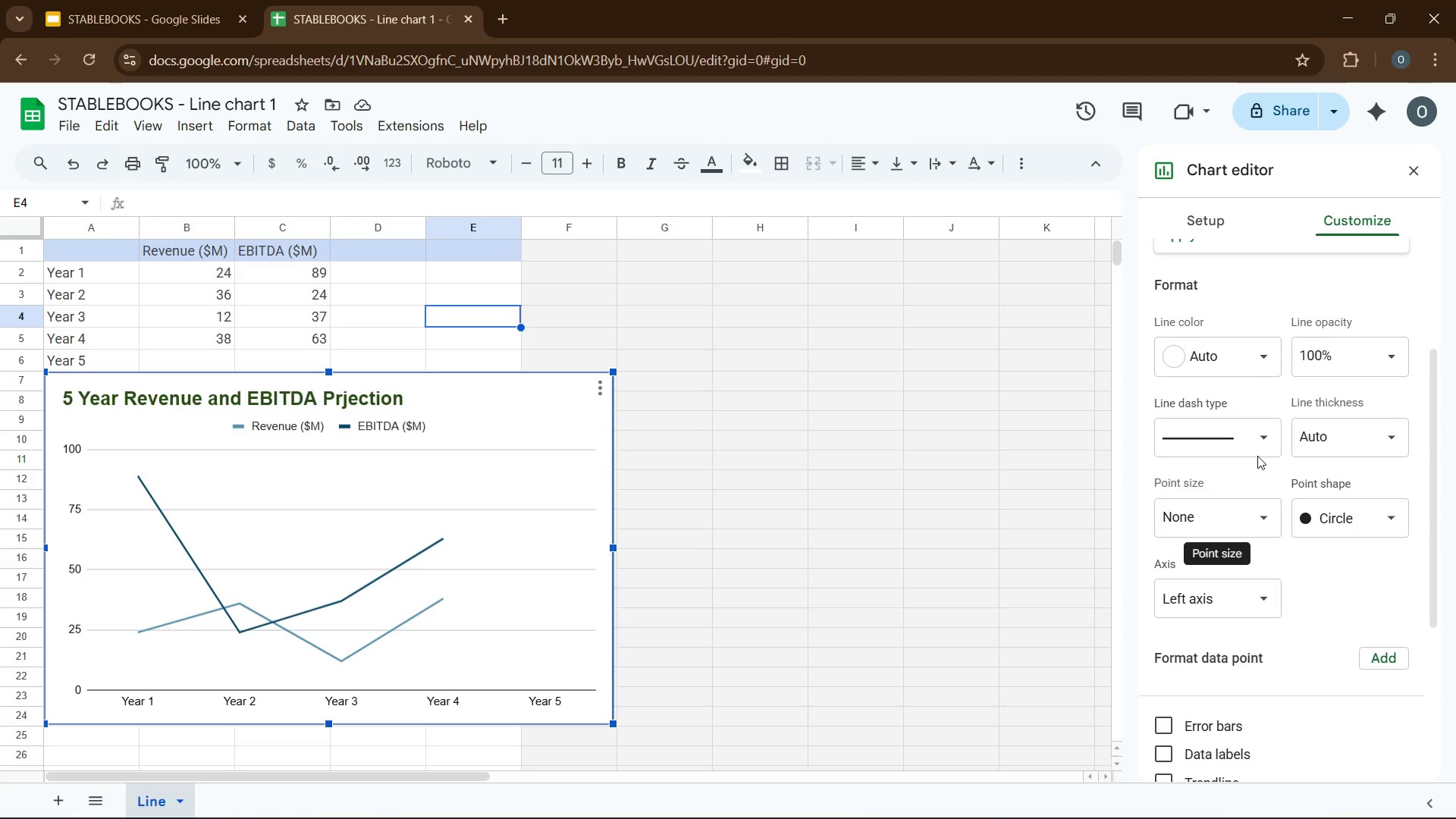 
left_click([1265, 437])
 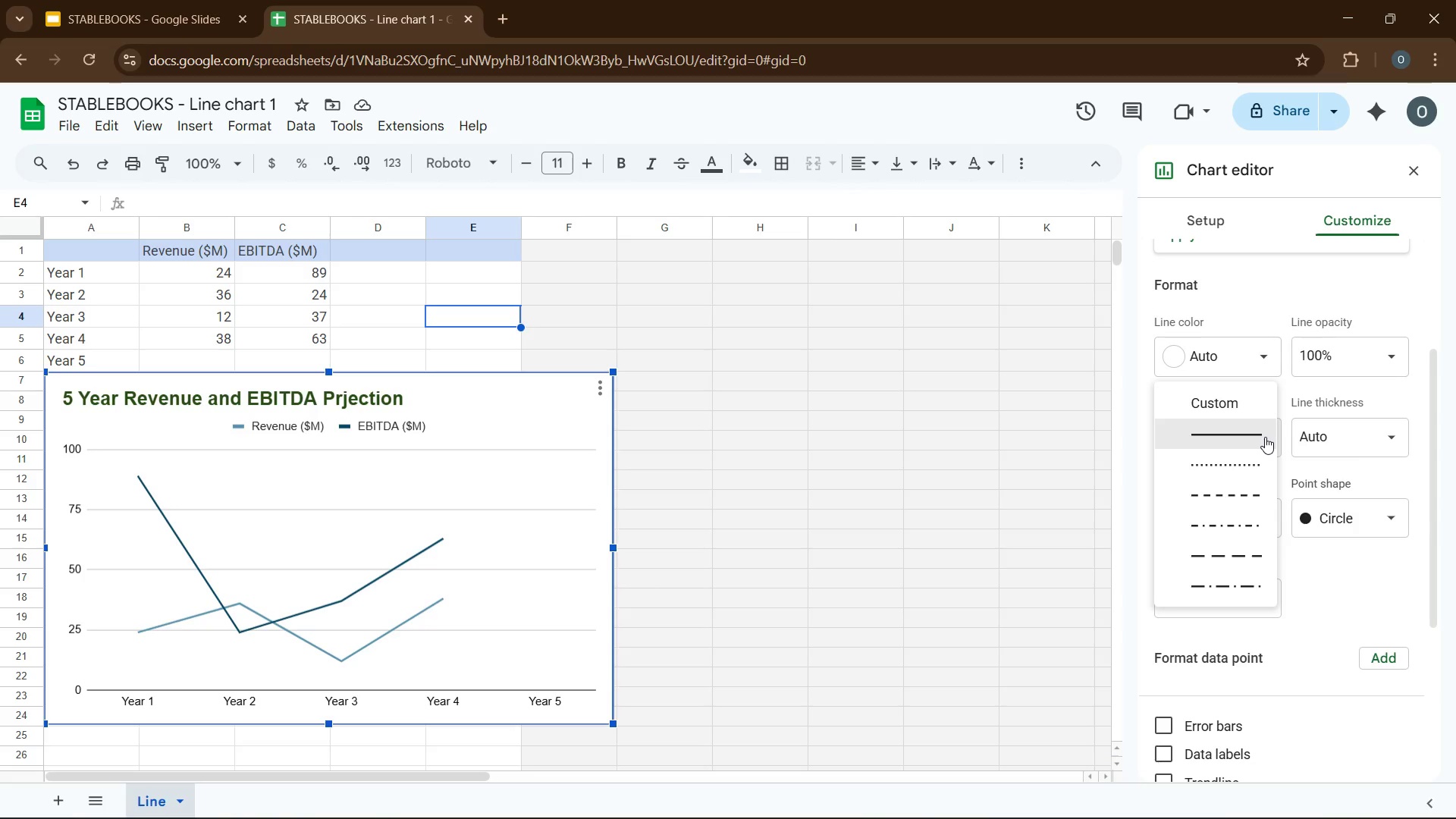 
left_click([1265, 437])
 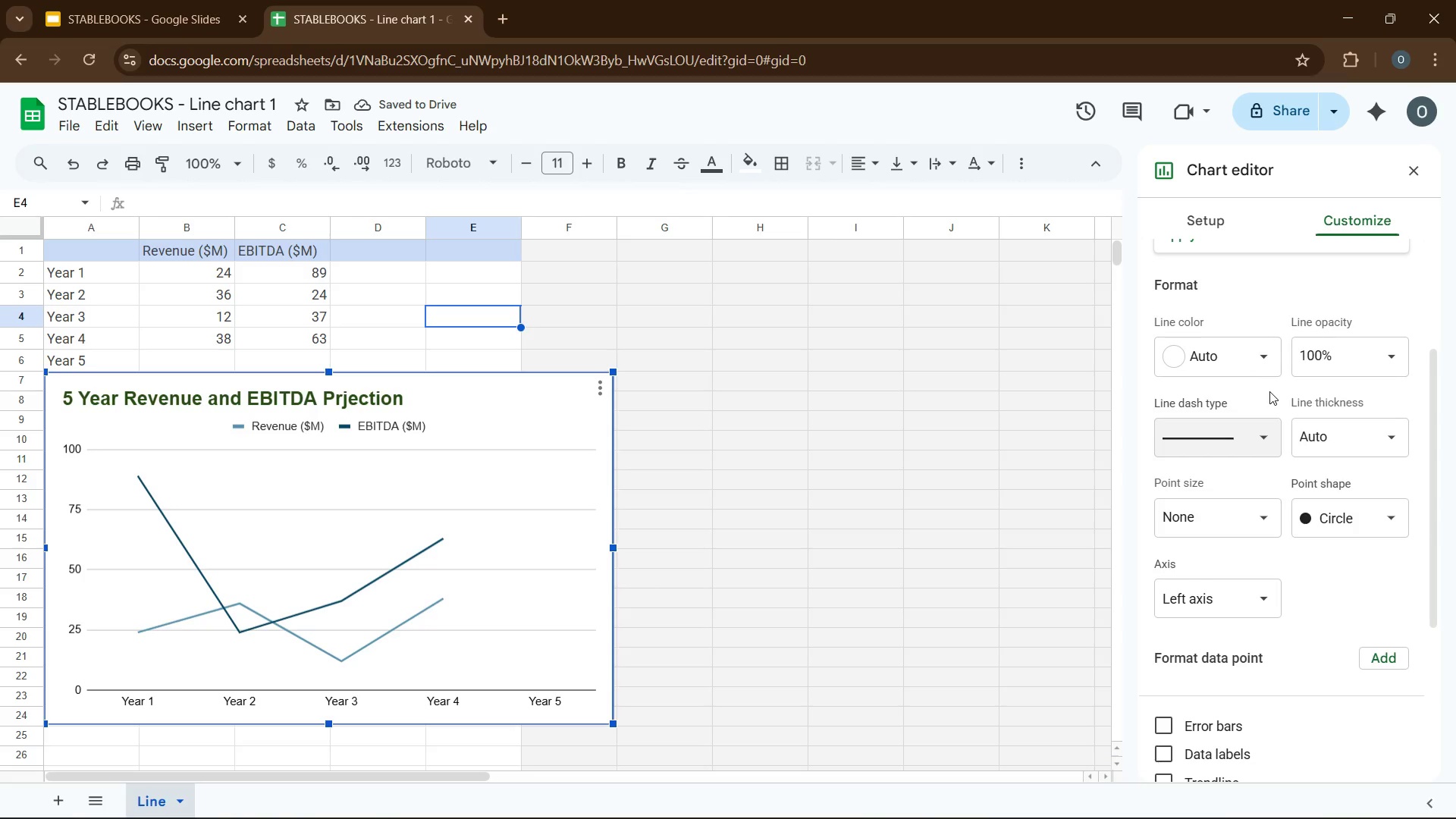 
scroll: coordinate [1297, 593], scroll_direction: down, amount: 3.0
 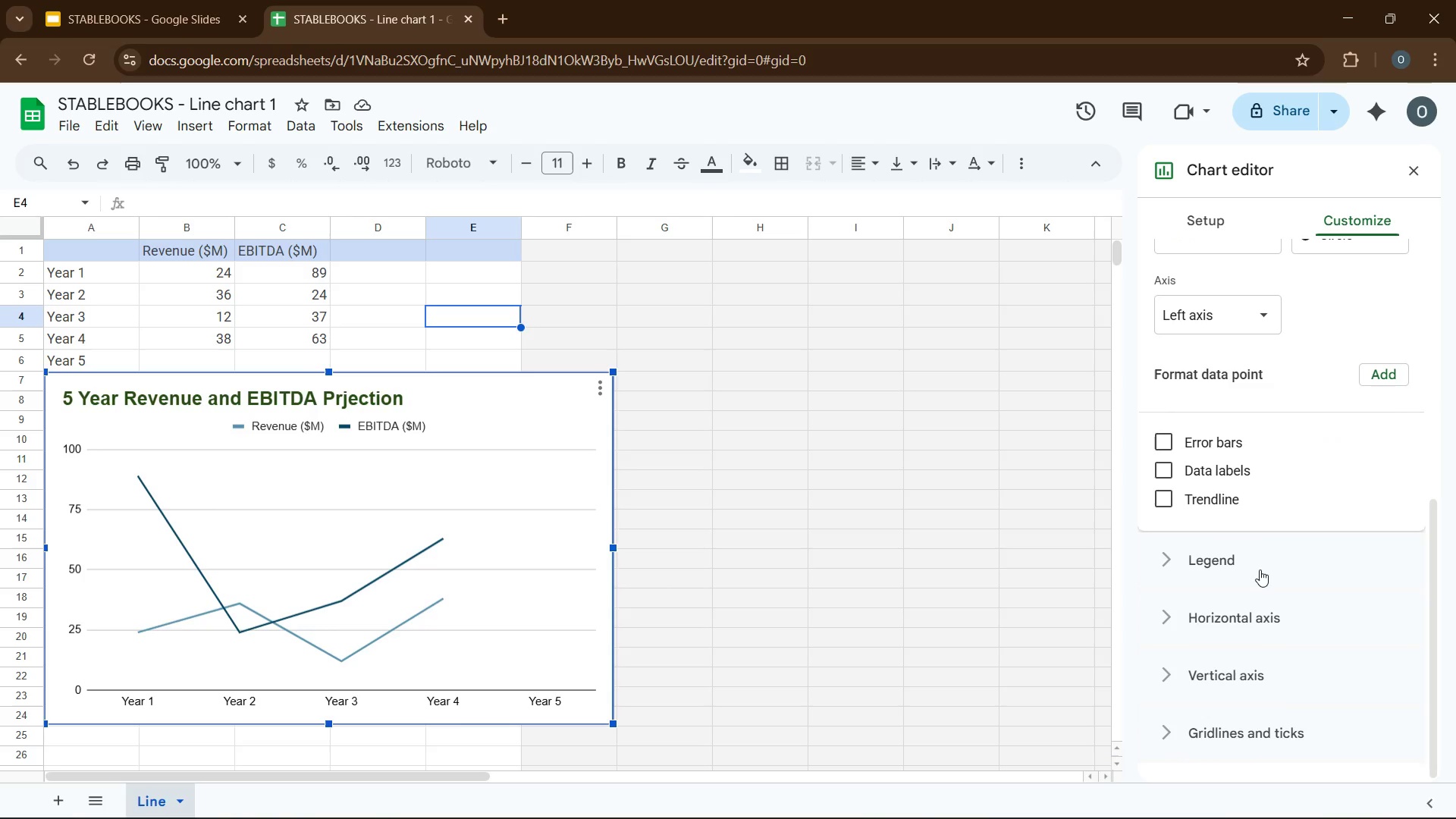 
left_click([1257, 567])
 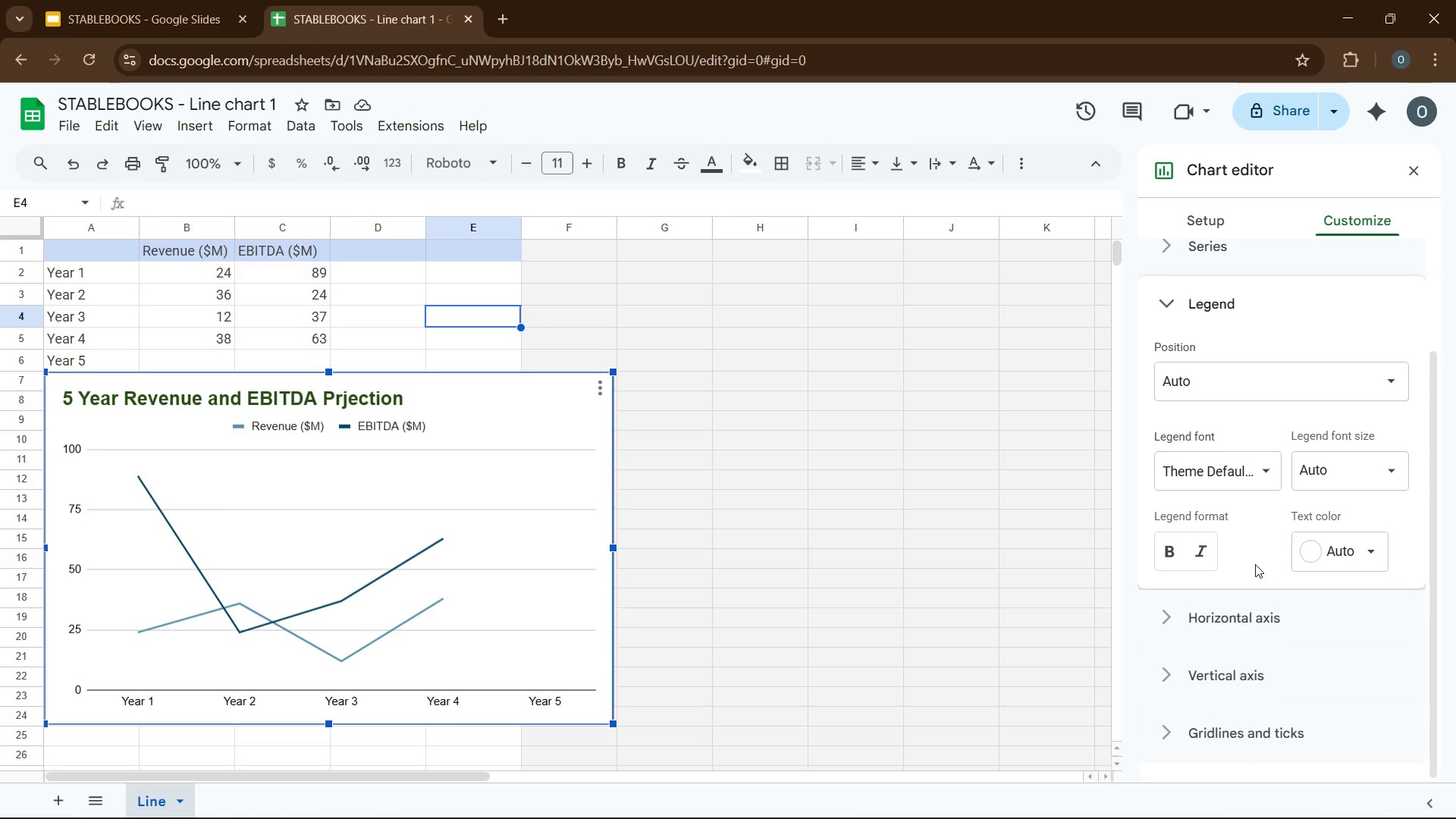 
left_click([1266, 619])
 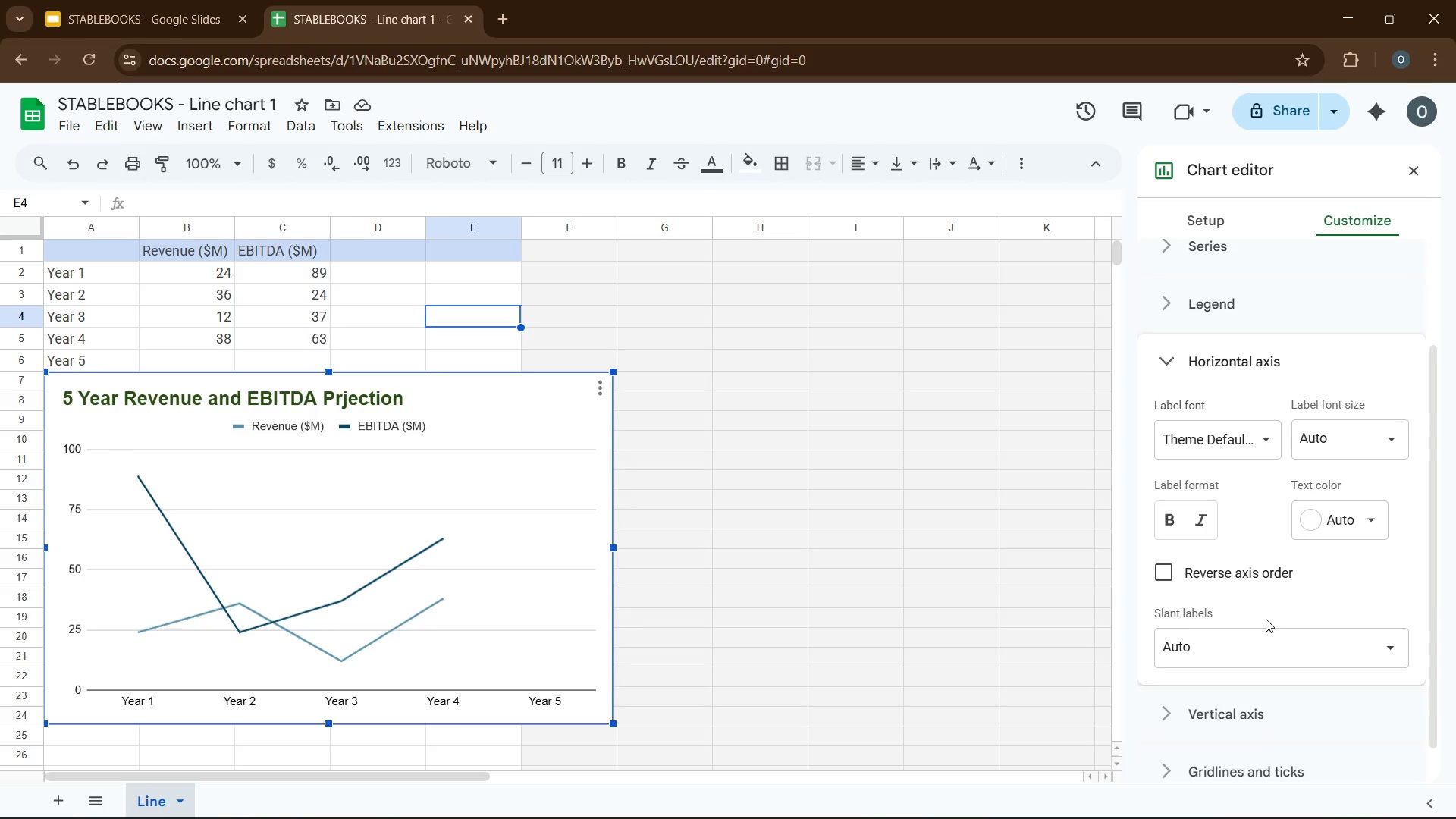 
scroll: coordinate [1265, 614], scroll_direction: down, amount: 4.0
 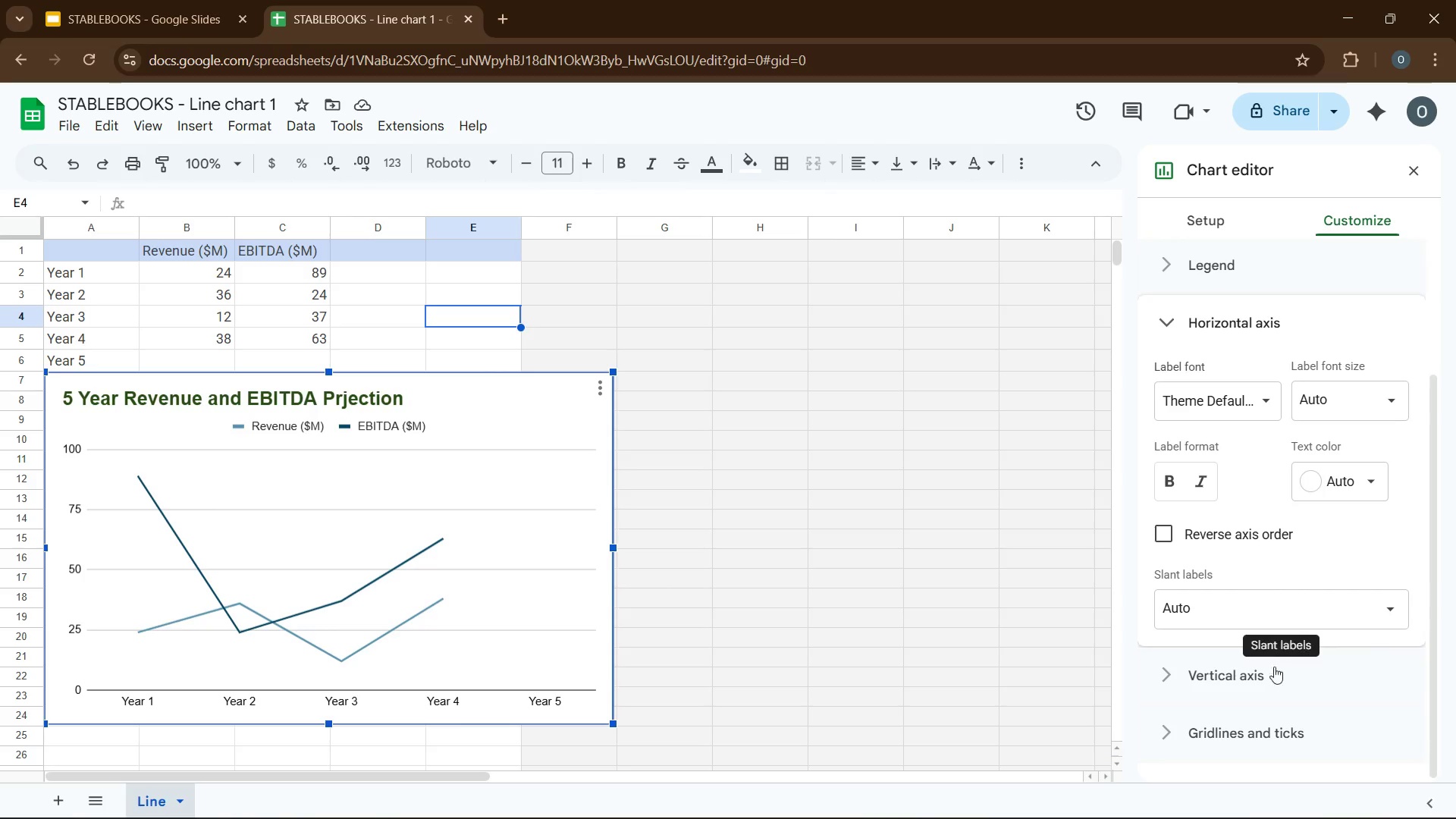 
left_click([1276, 679])
 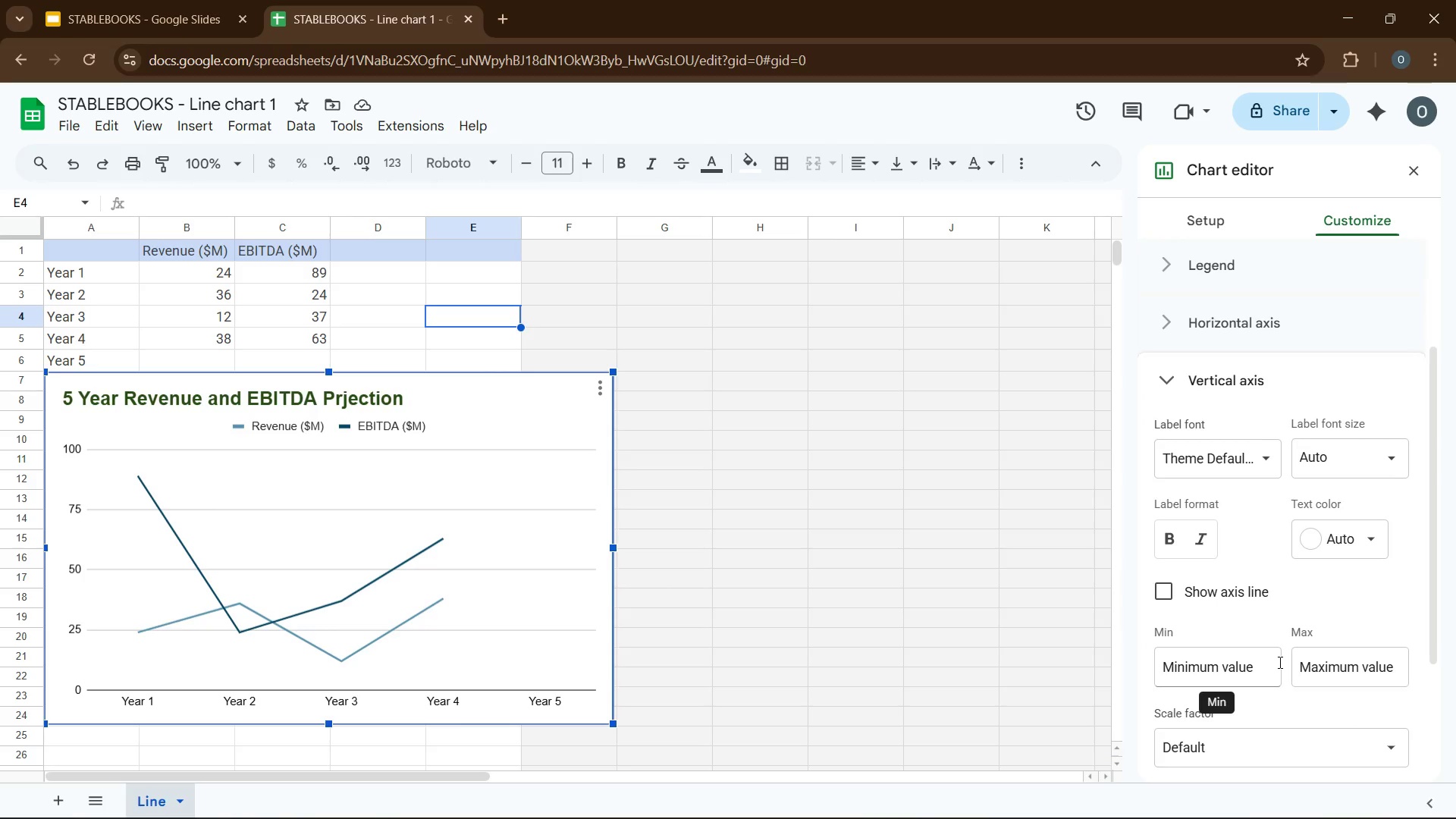 
scroll: coordinate [1266, 626], scroll_direction: down, amount: 7.0
 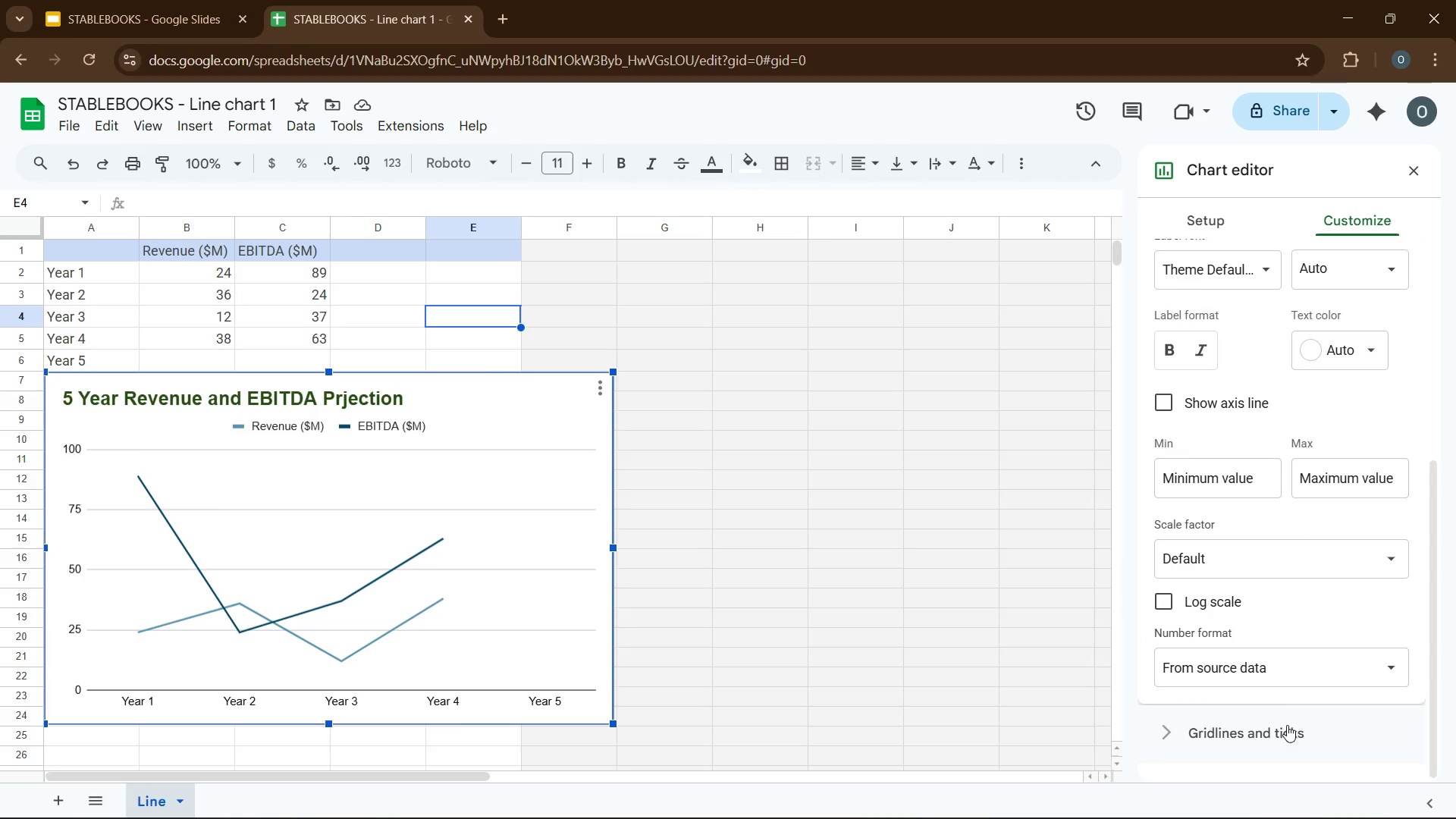 
left_click([1287, 725])
 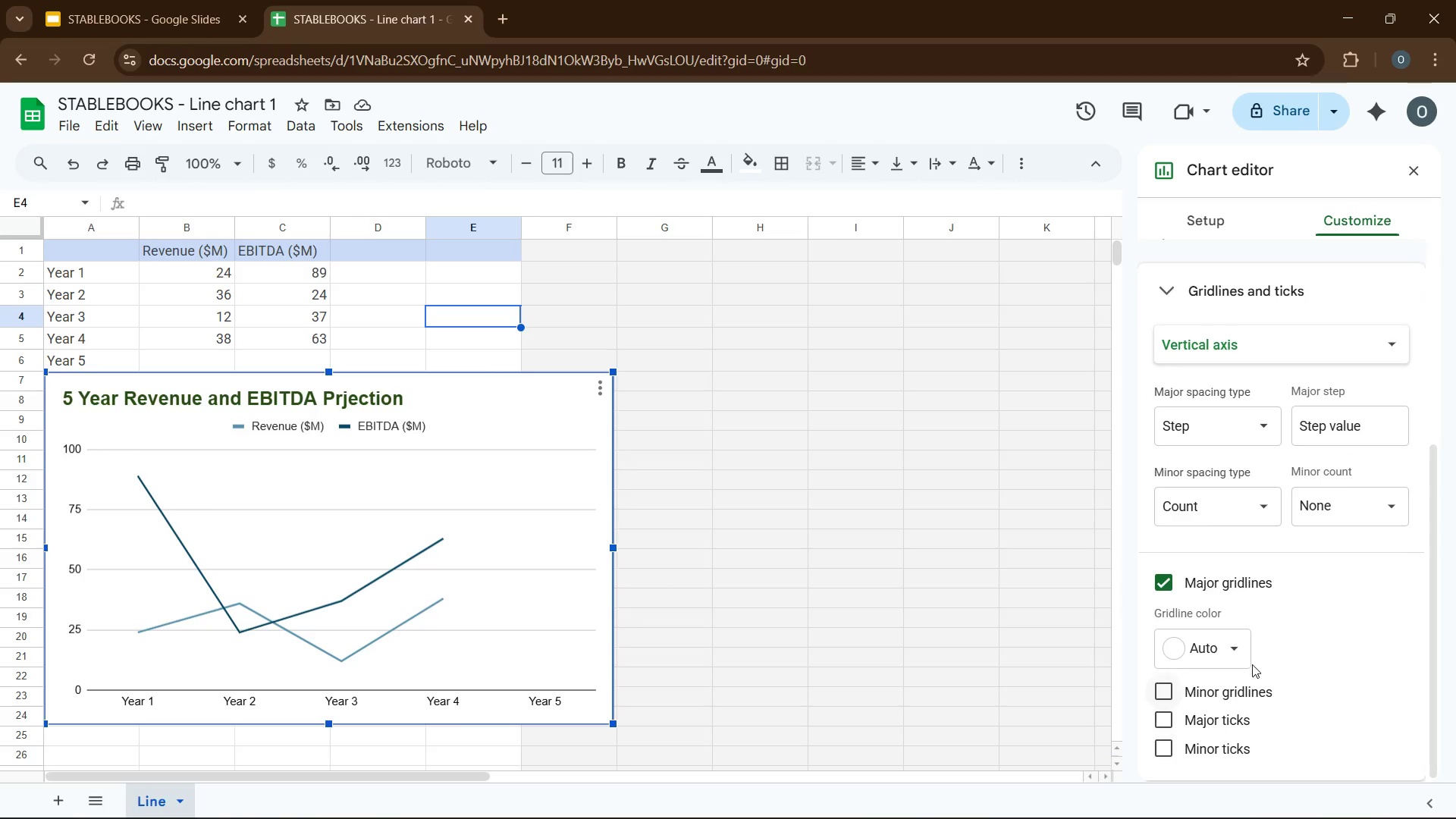 
scroll: coordinate [1233, 619], scroll_direction: down, amount: 5.0
 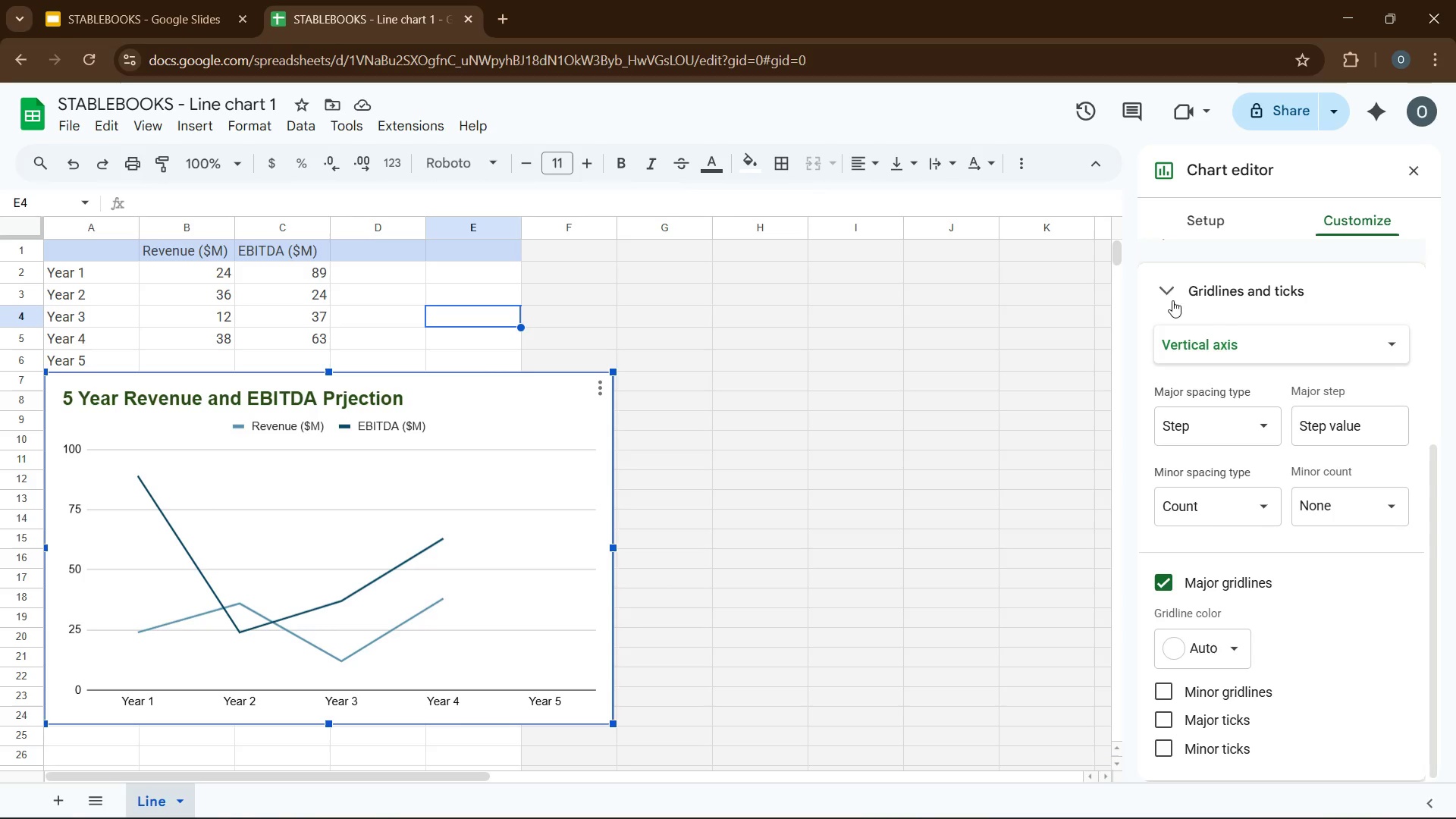 
left_click([1210, 348])
 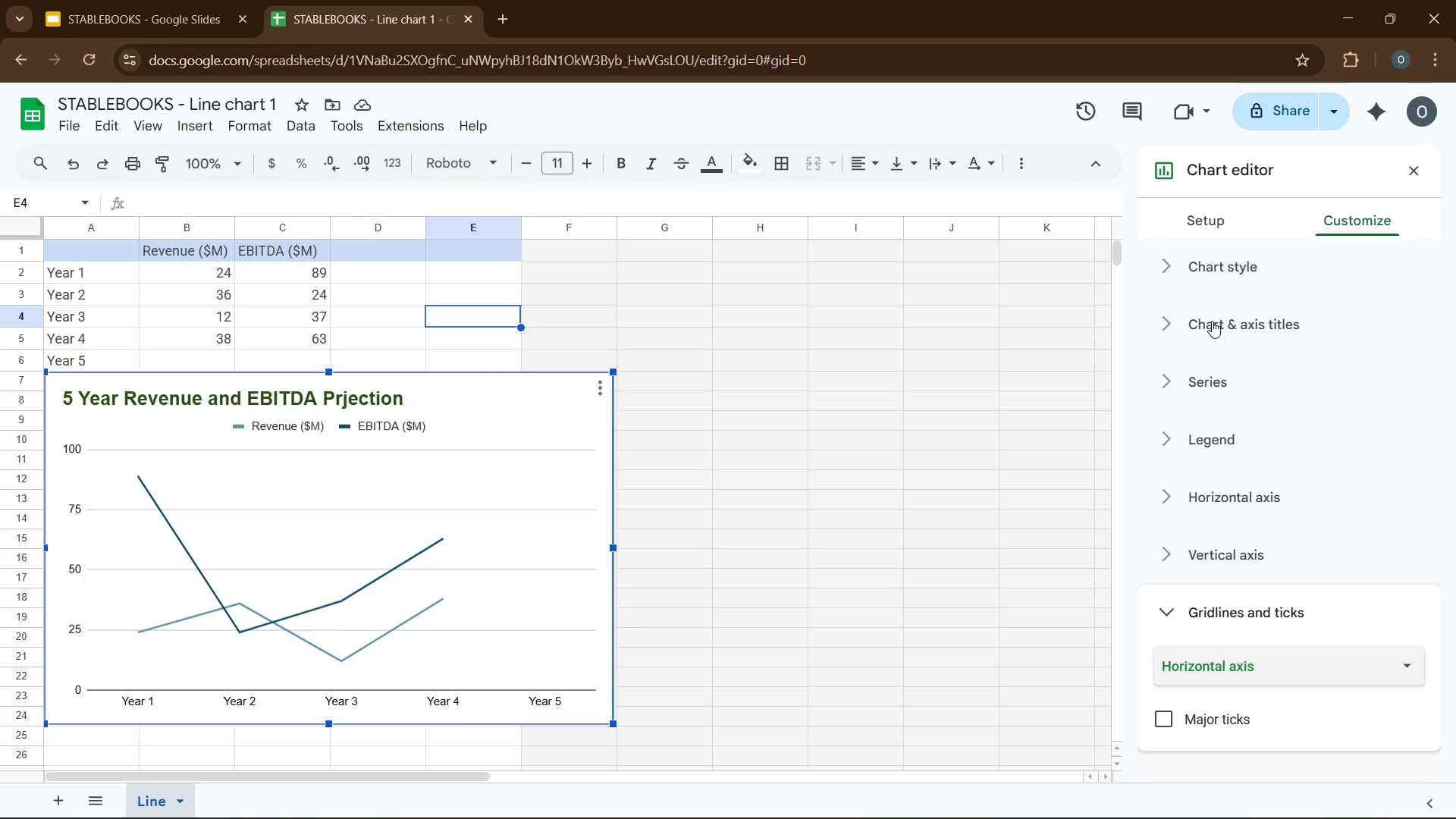 
wait(6.27)
 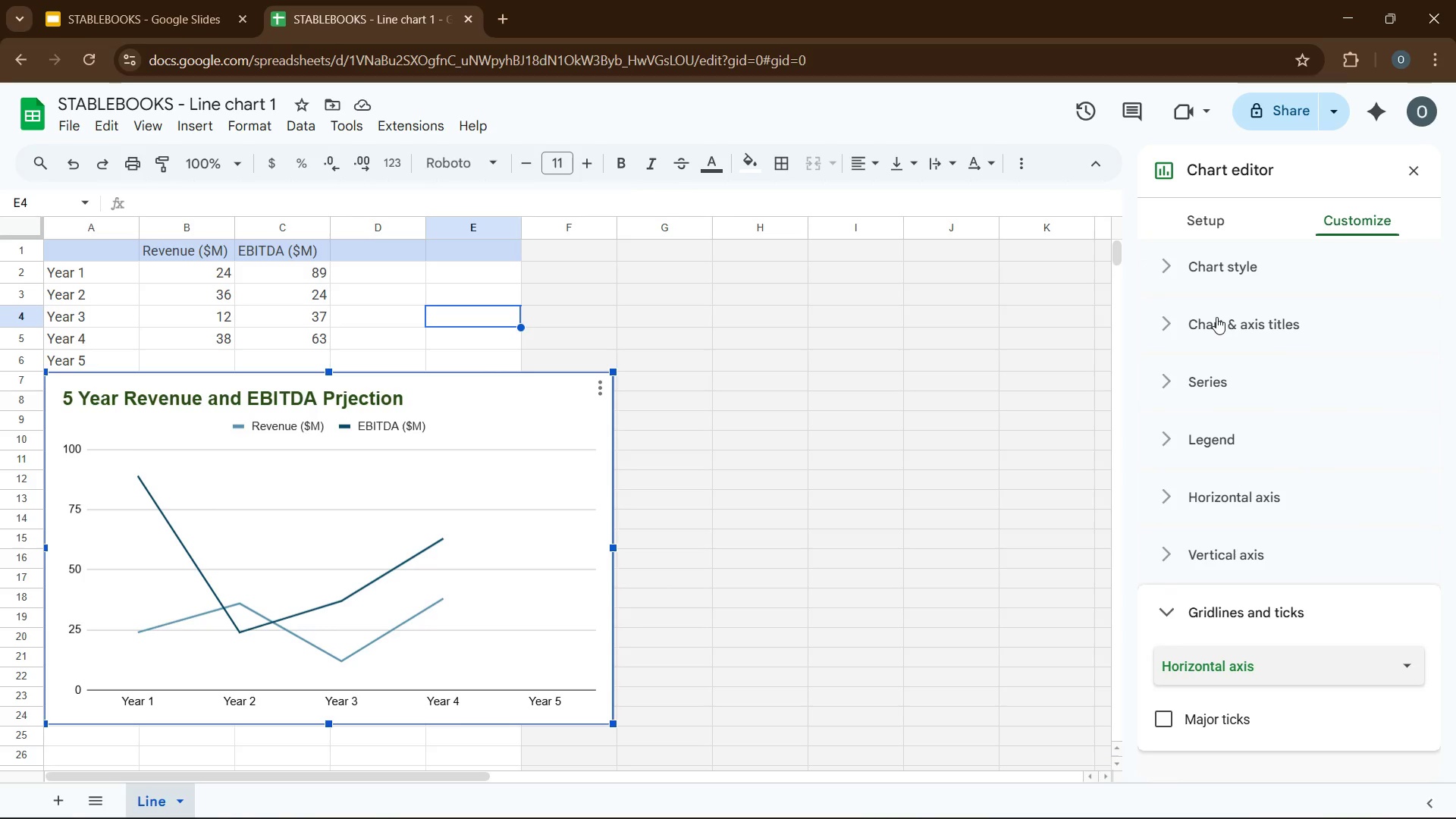 
scroll: coordinate [1223, 282], scroll_direction: up, amount: 5.0
 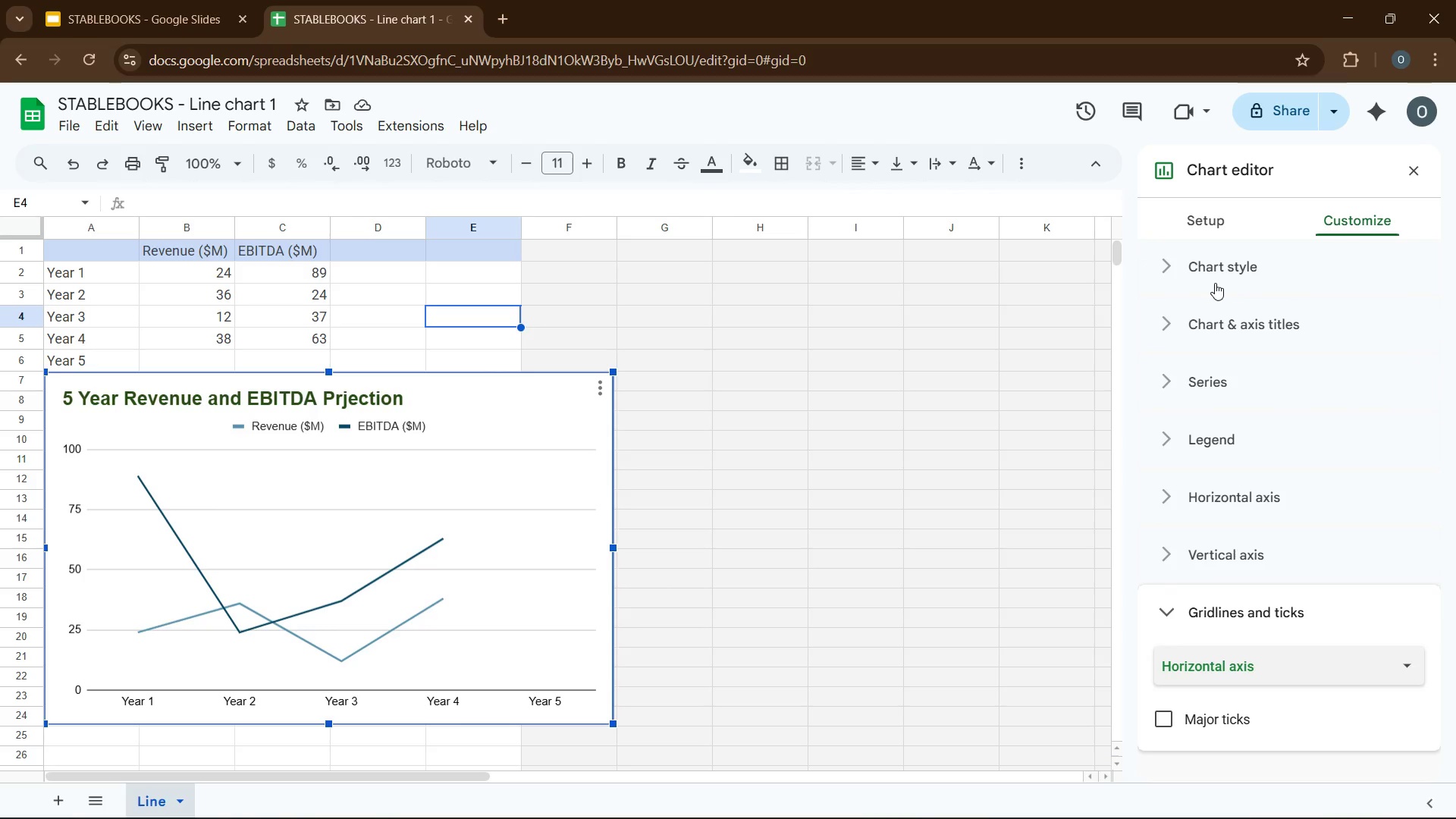 
left_click([1223, 273])
 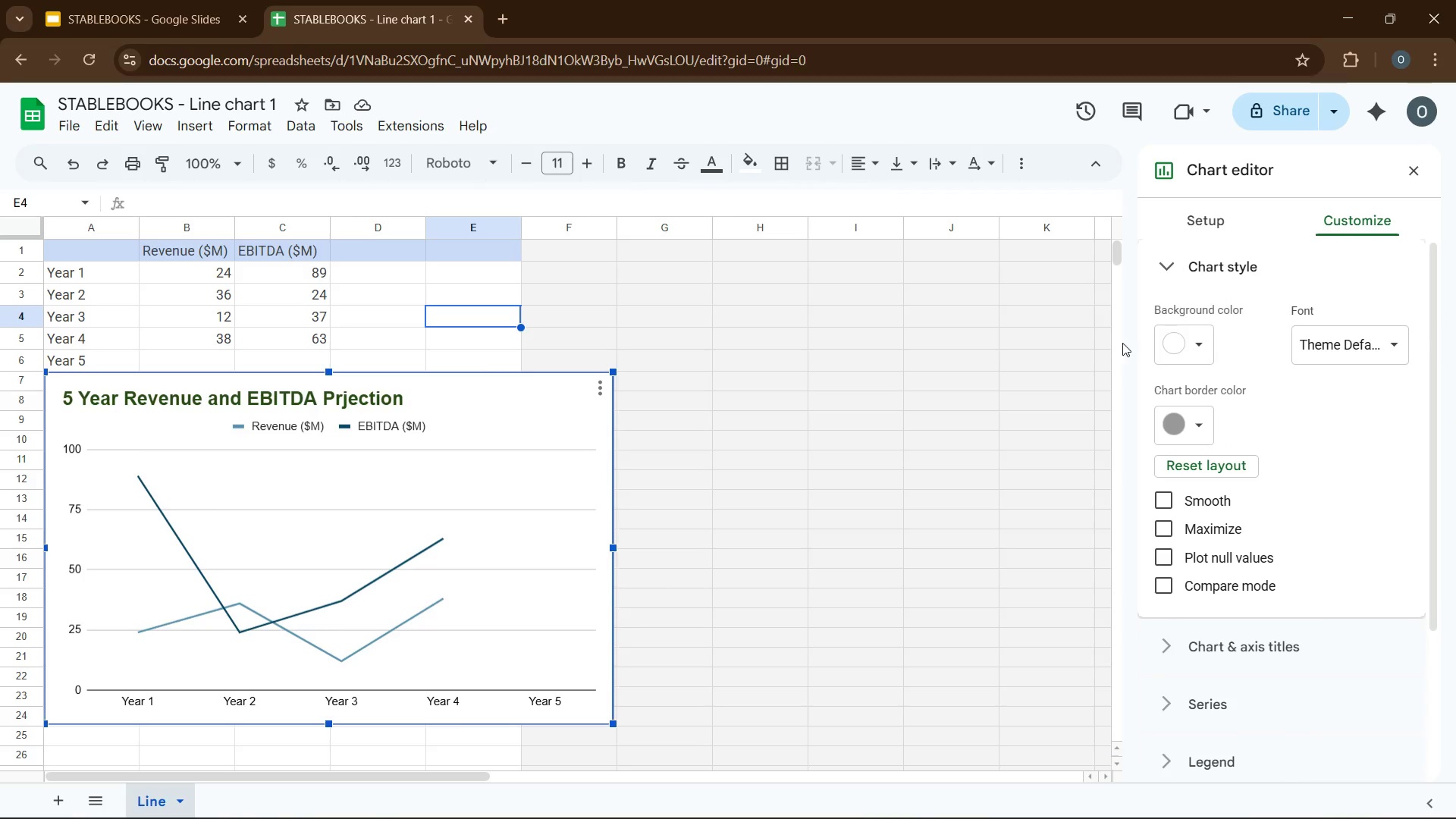 
wait(11.45)
 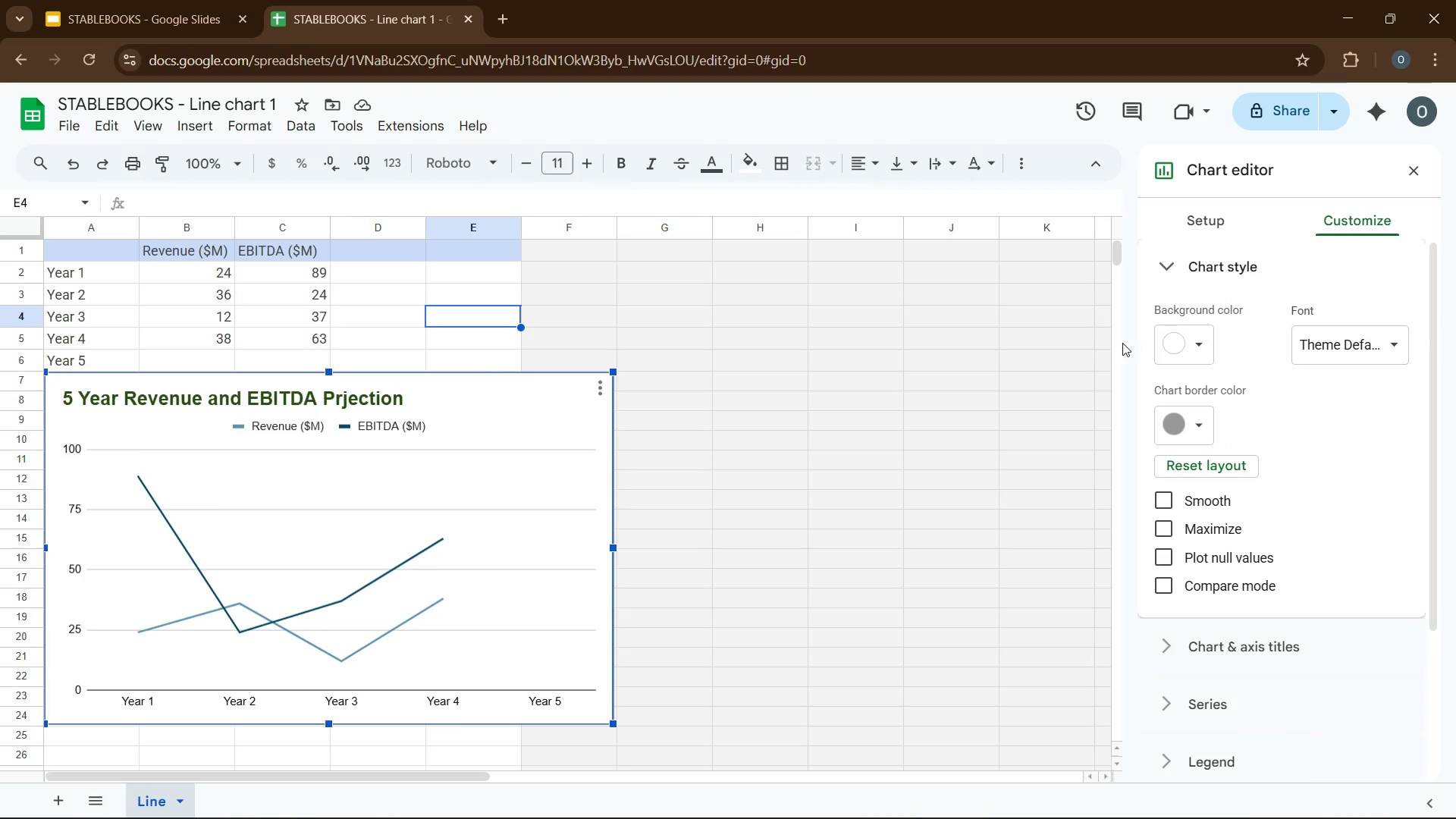 
scroll: coordinate [1224, 335], scroll_direction: up, amount: 4.0
 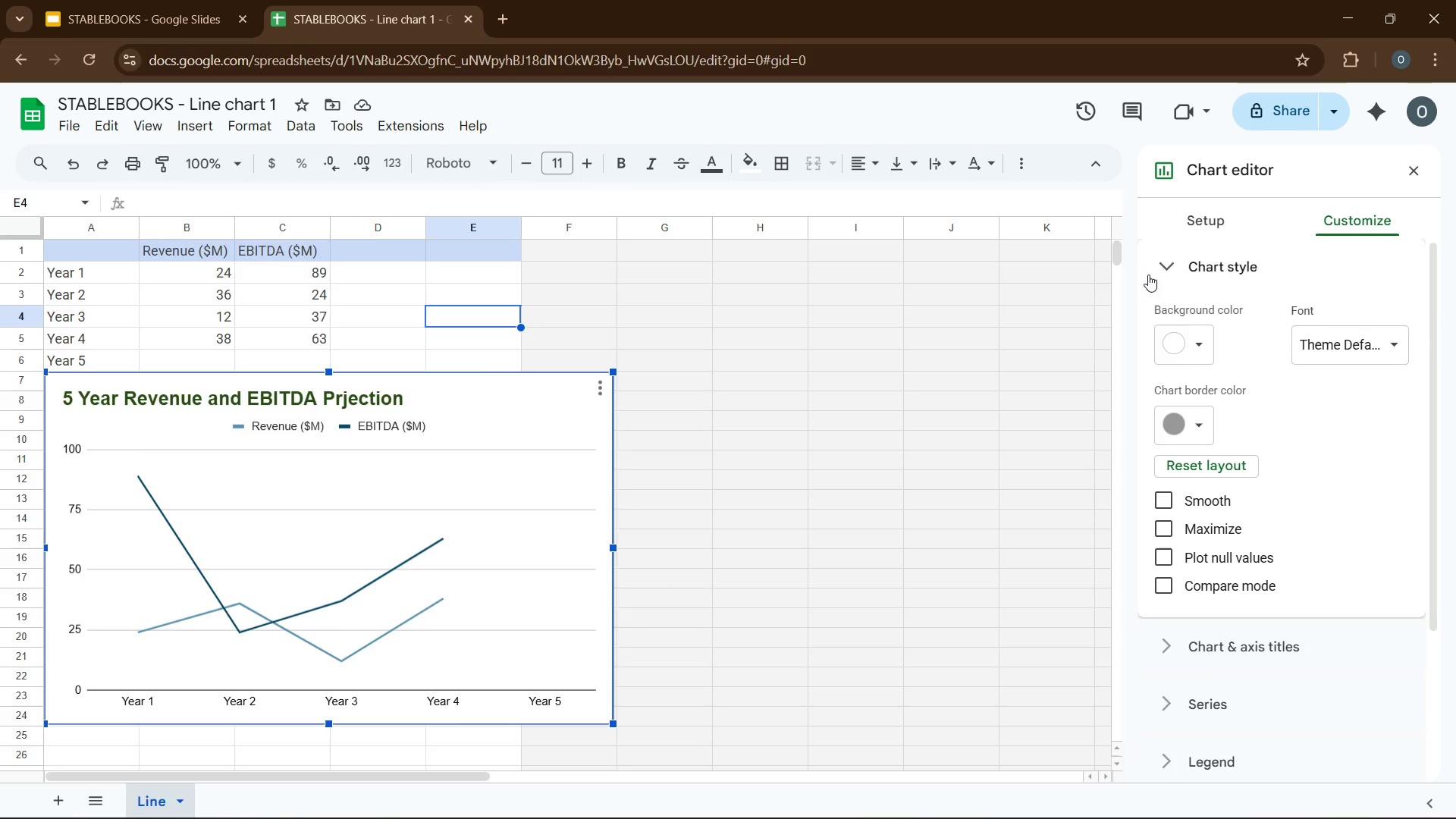 
left_click([1183, 259])
 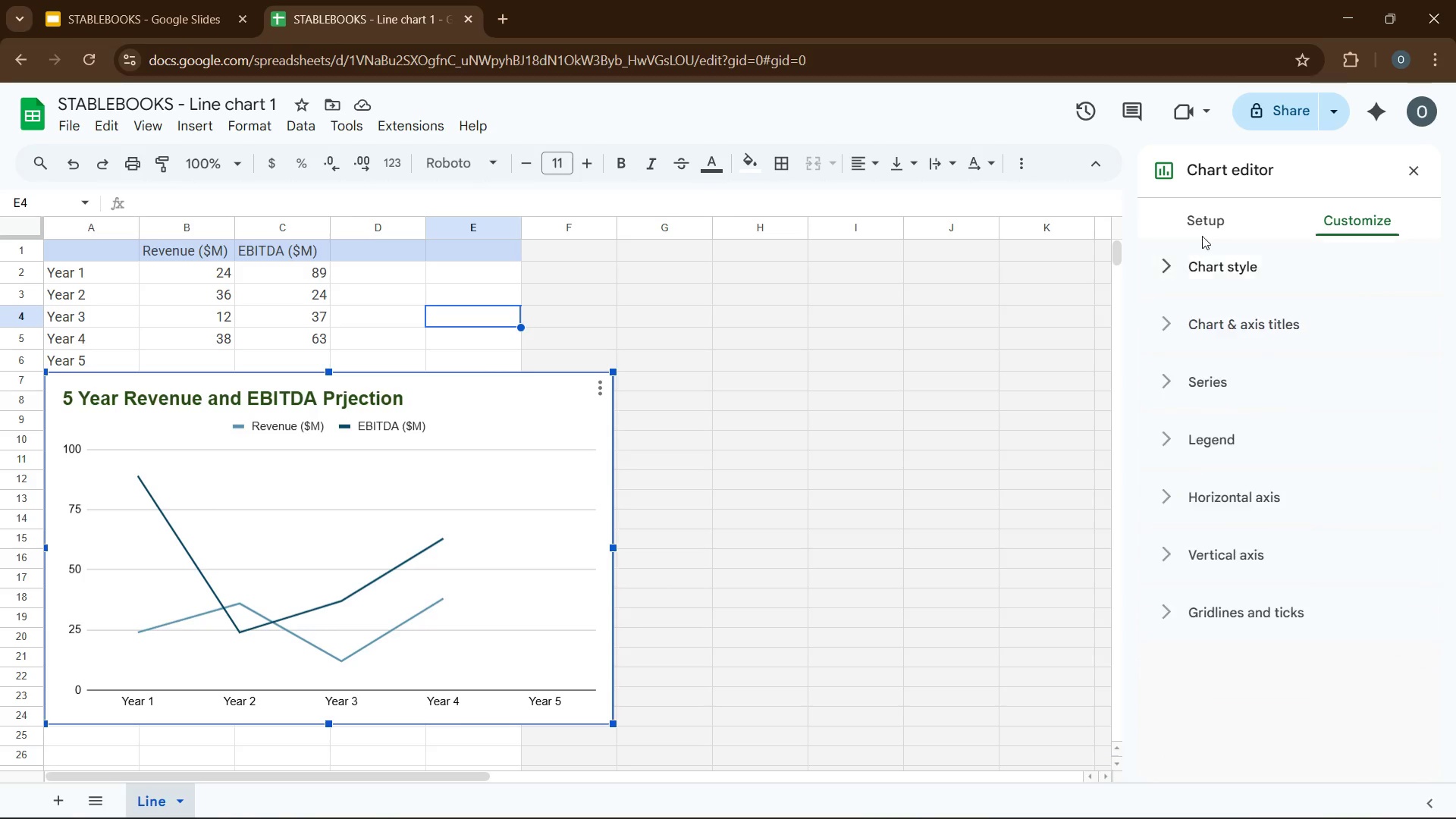 
left_click([1203, 236])
 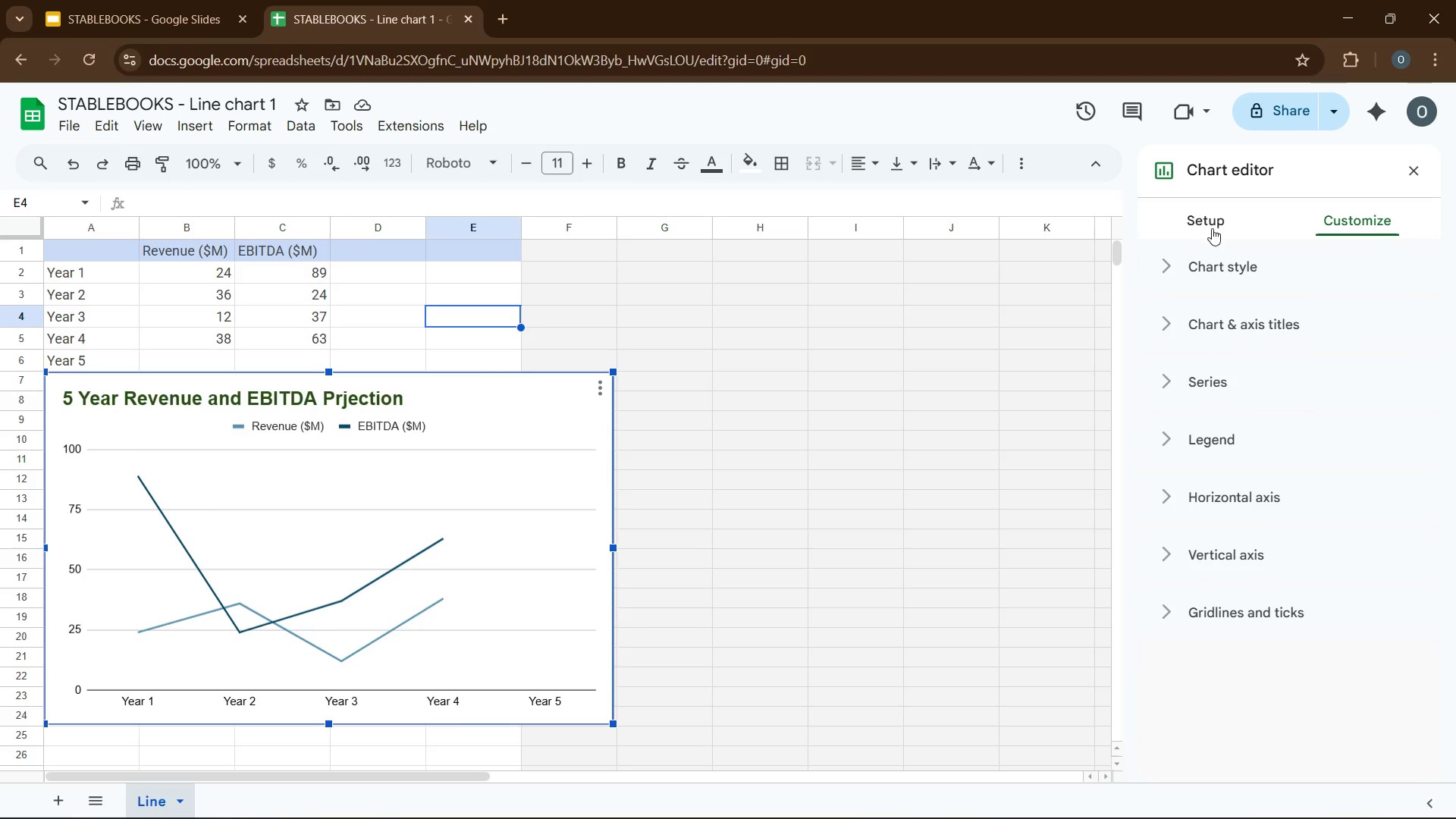 
left_click([1216, 225])
 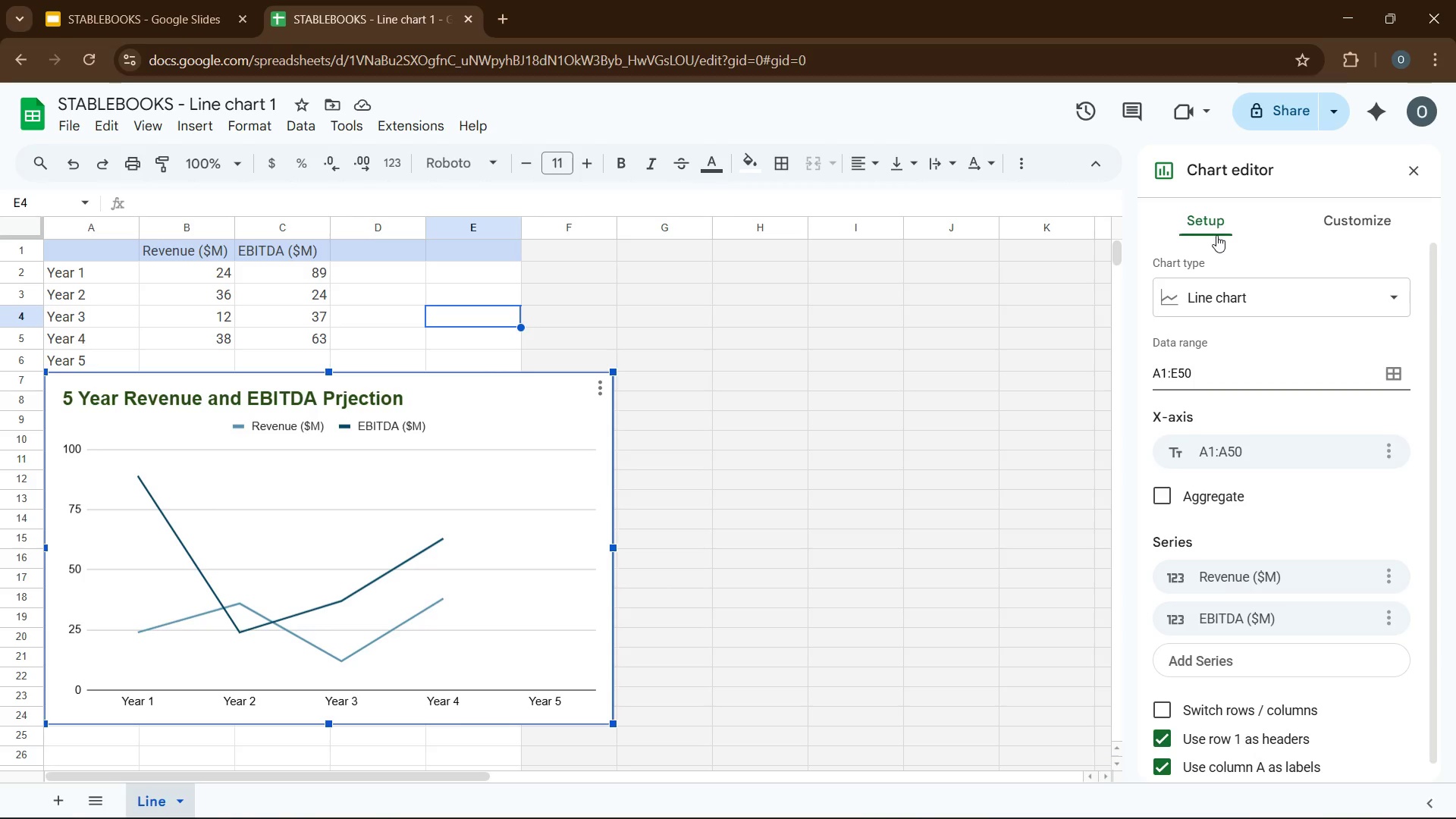 
scroll: coordinate [1279, 403], scroll_direction: down, amount: 8.0
 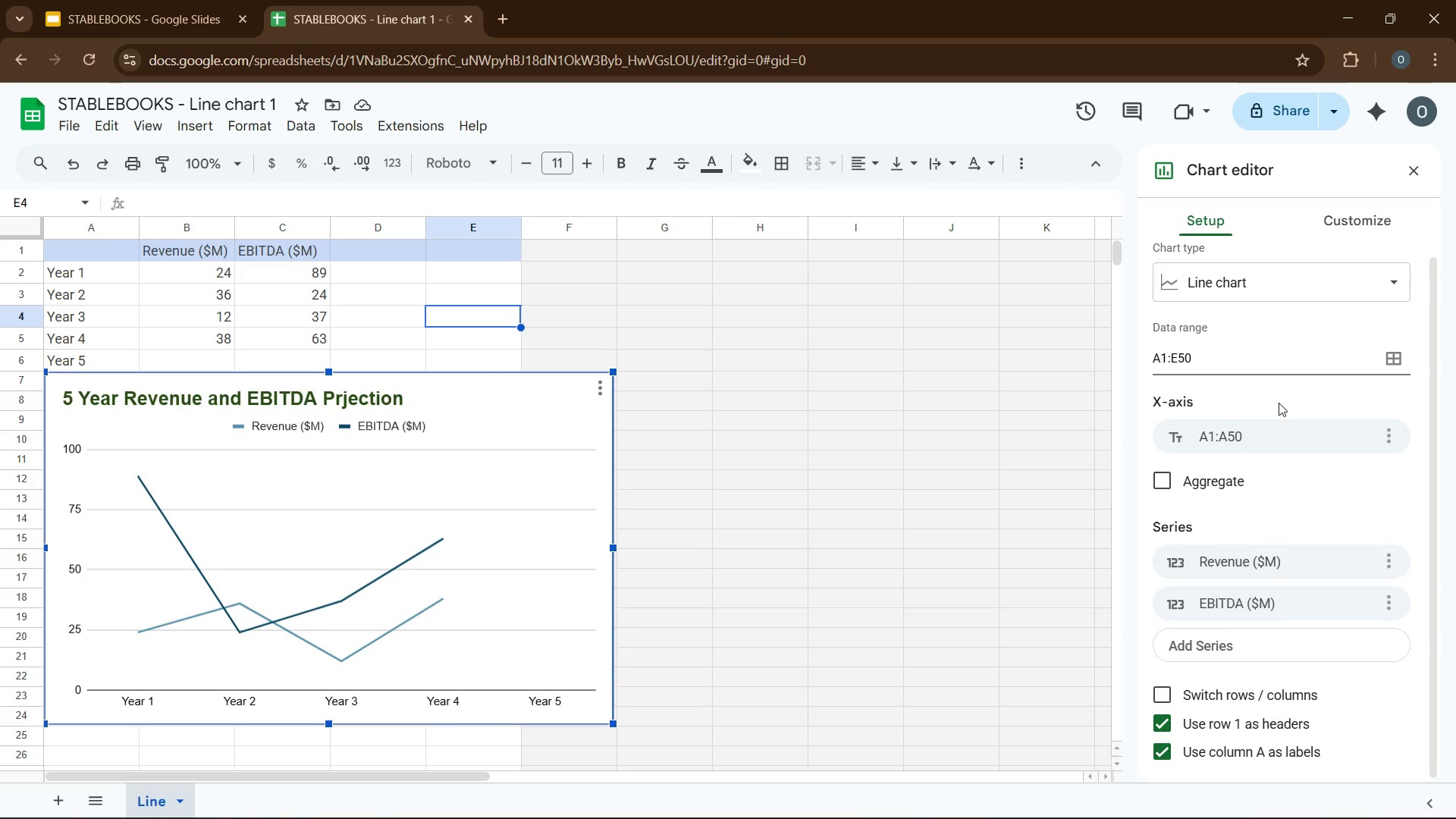 
scroll: coordinate [1277, 389], scroll_direction: up, amount: 7.0
 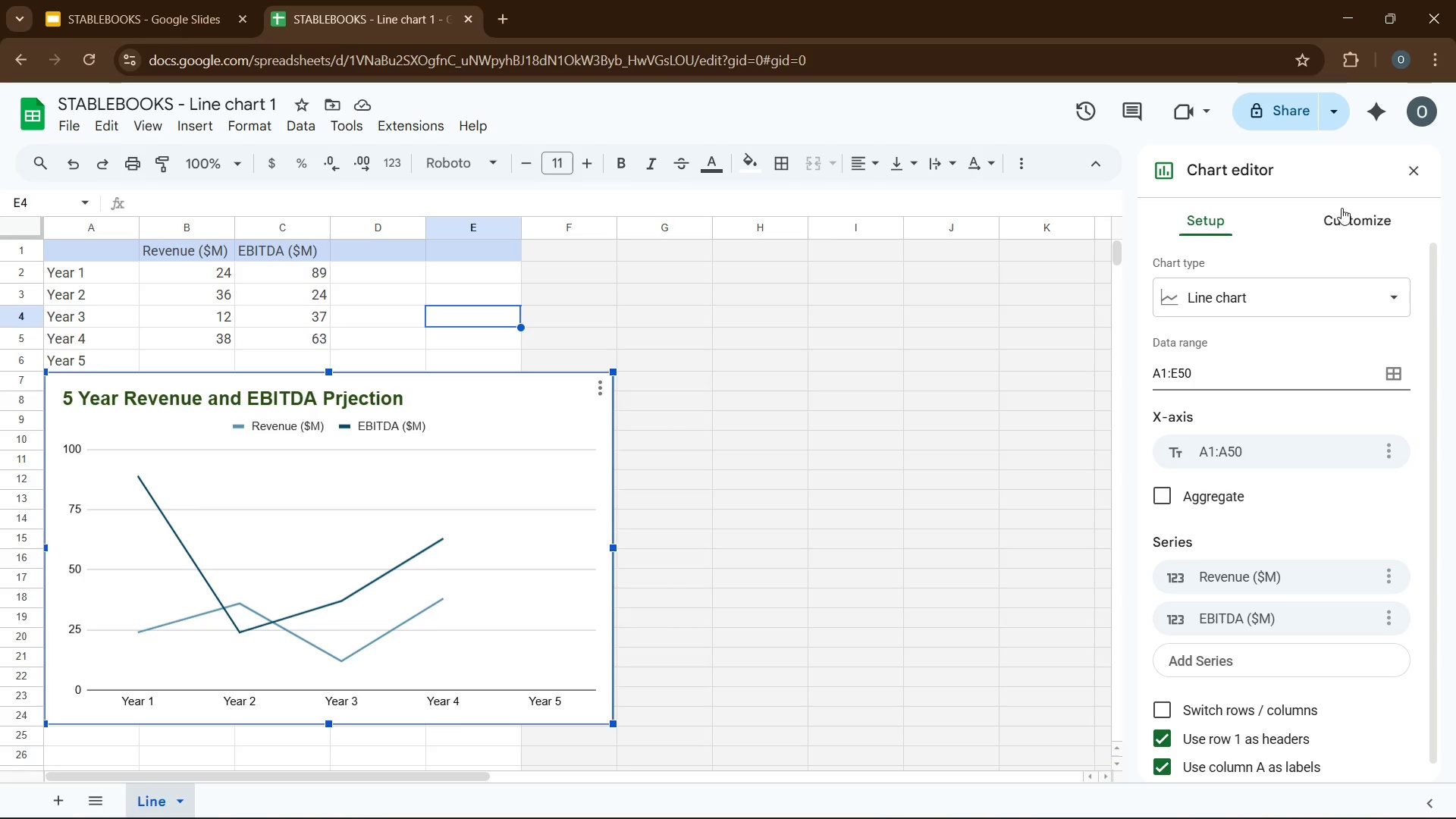 
left_click([1342, 208])
 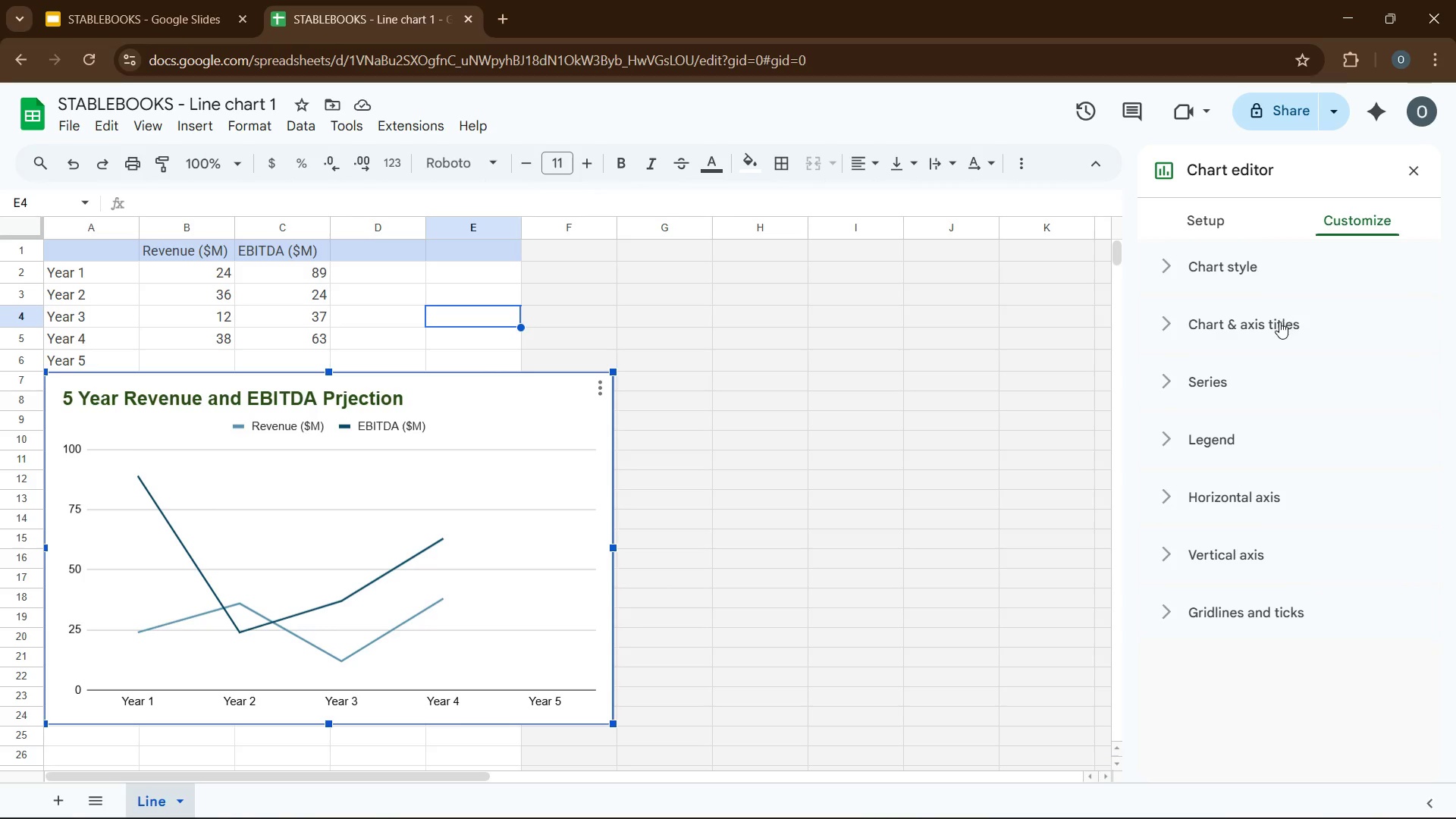 
left_click([1279, 322])
 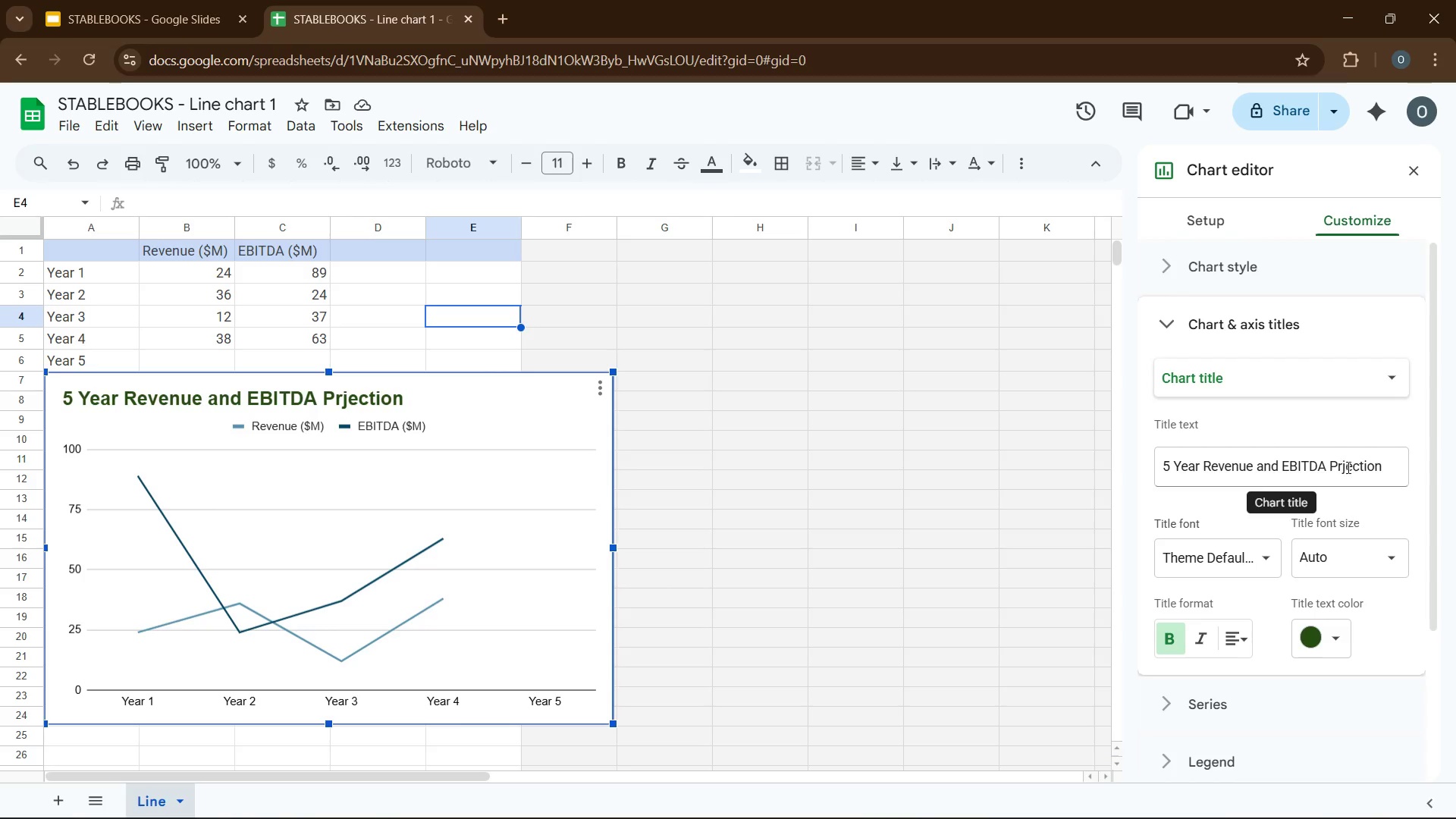 
left_click([1355, 467])
 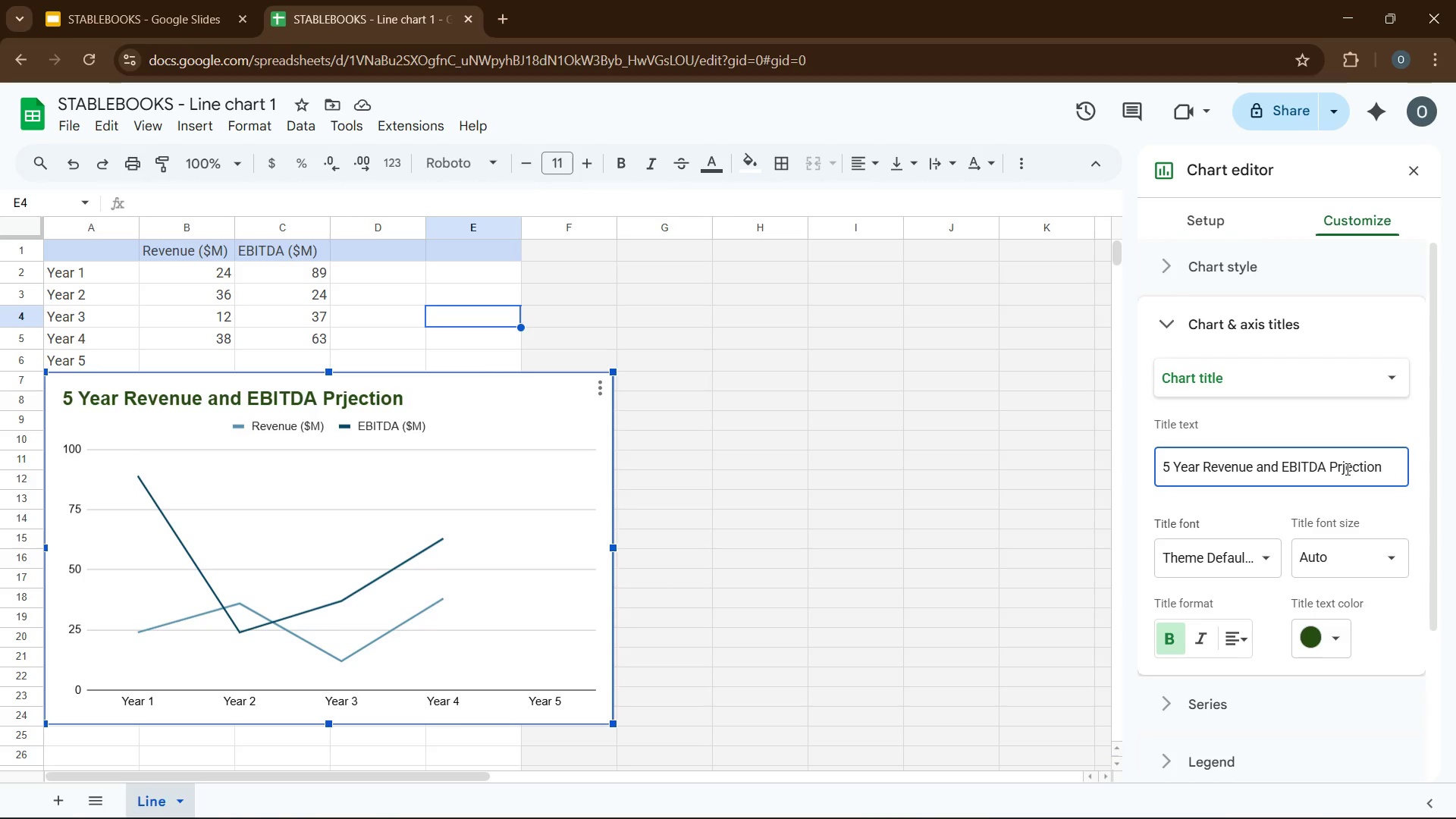 
left_click([1346, 469])
 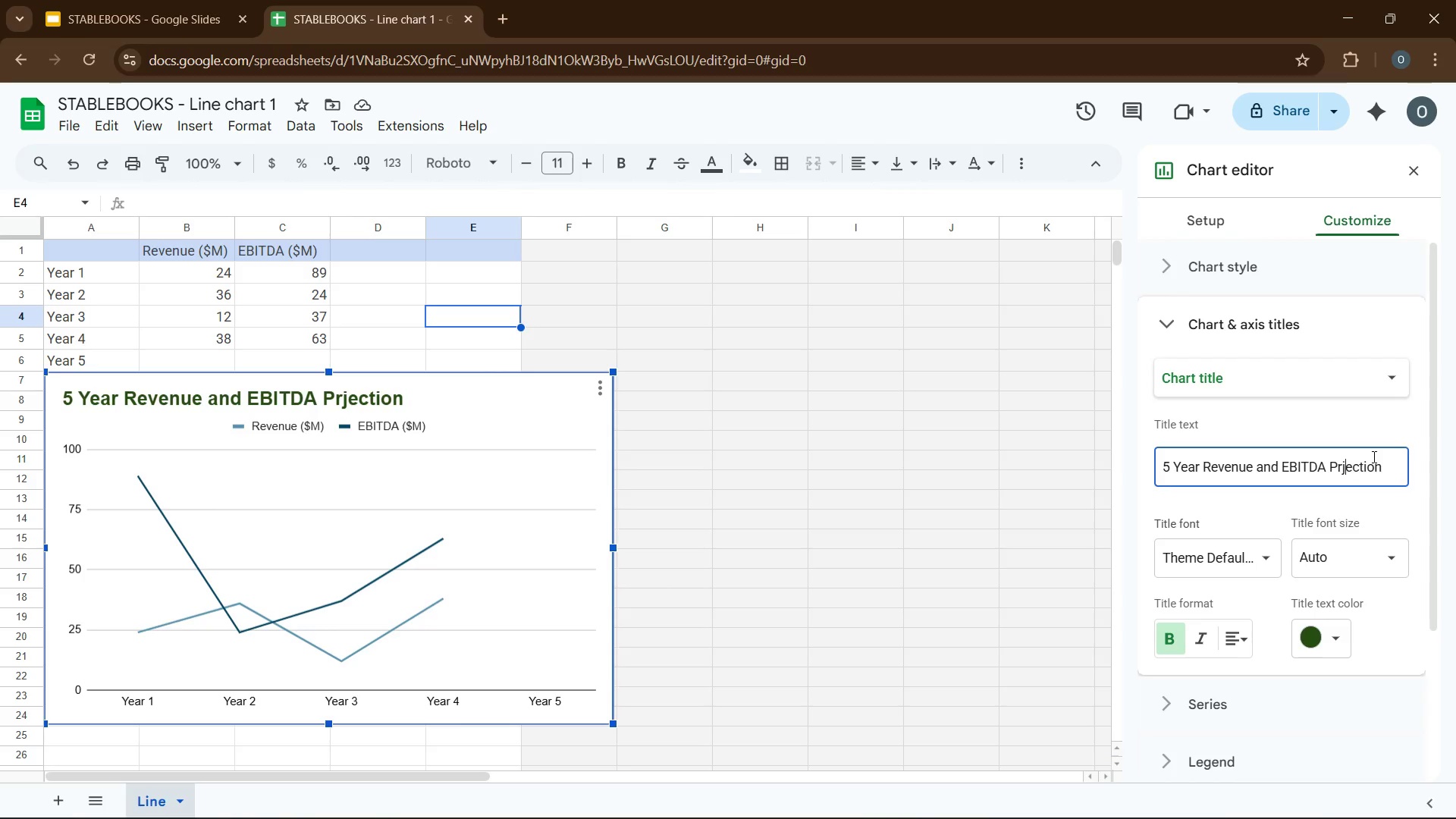 
key(ArrowLeft)
 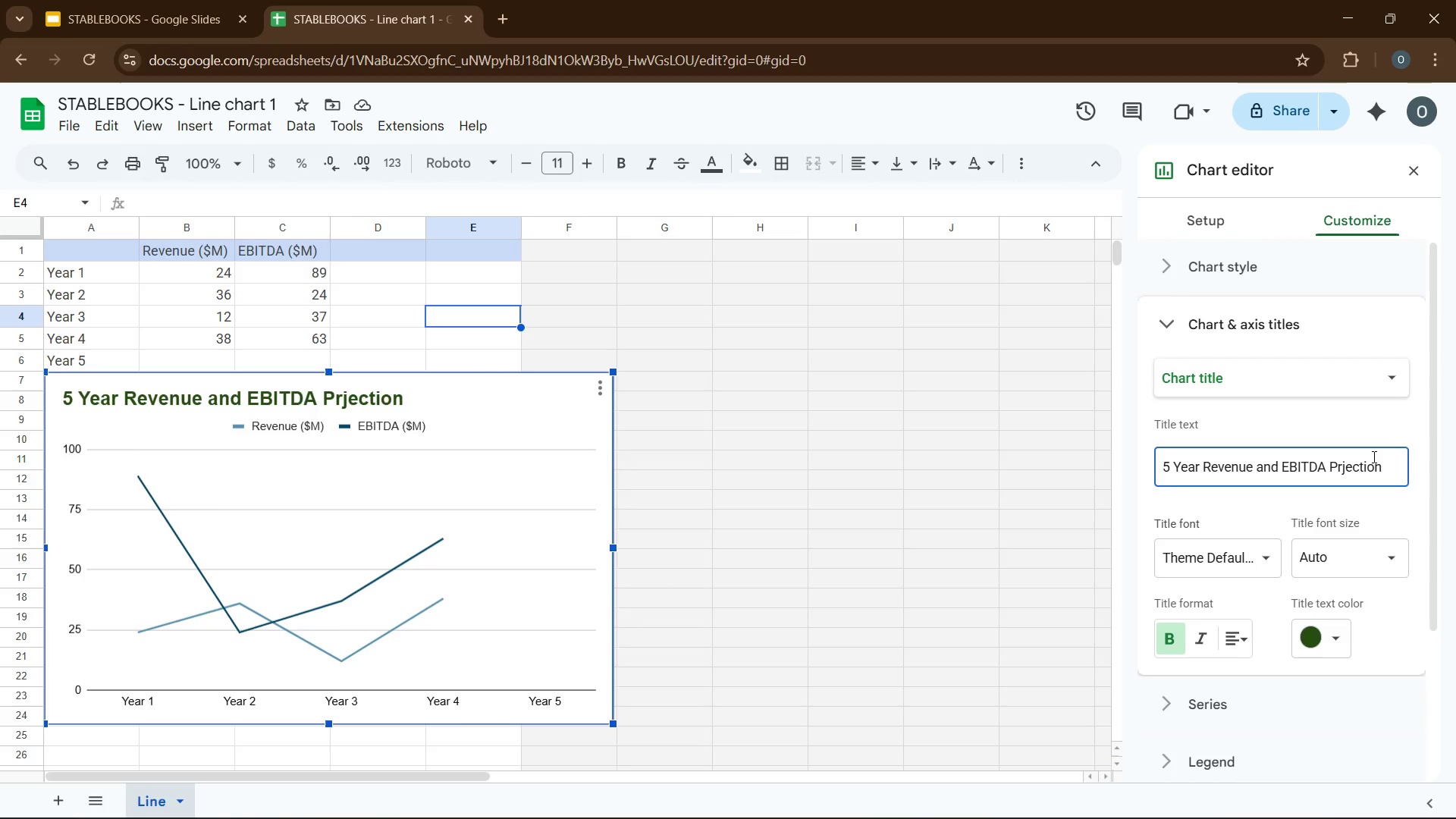 
key(CapsLock)
 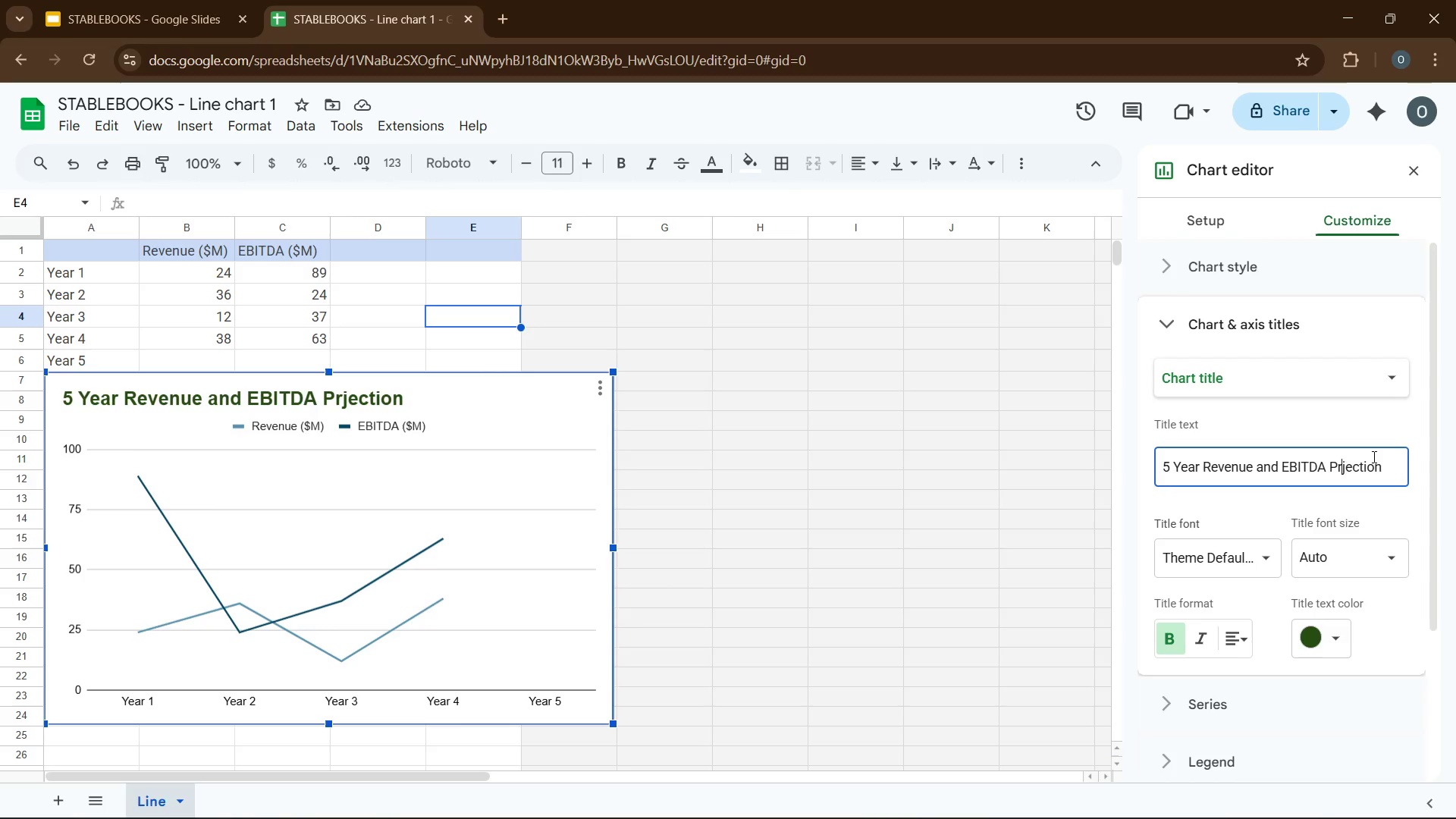 
key(O)
 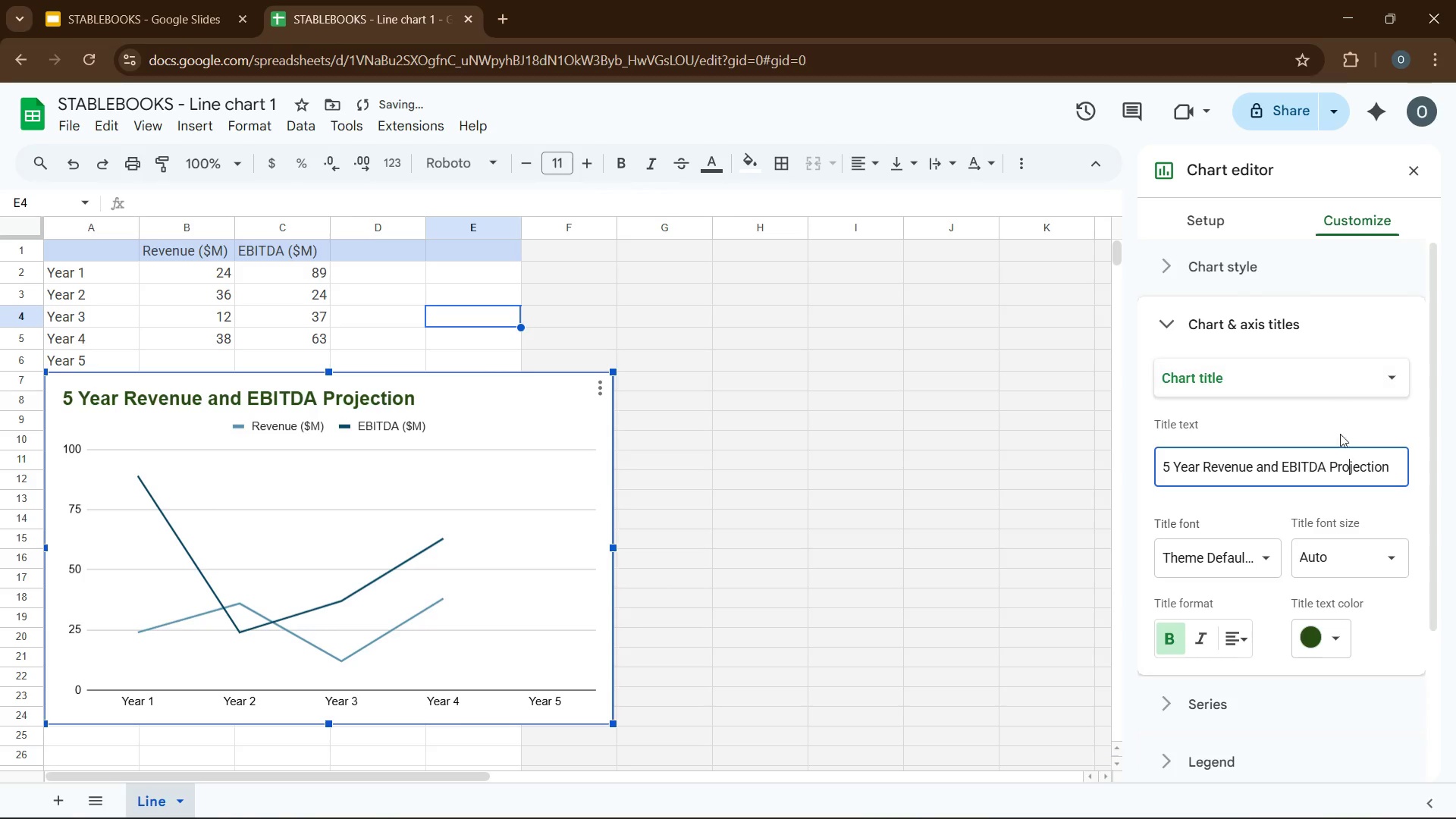 
left_click([1294, 431])
 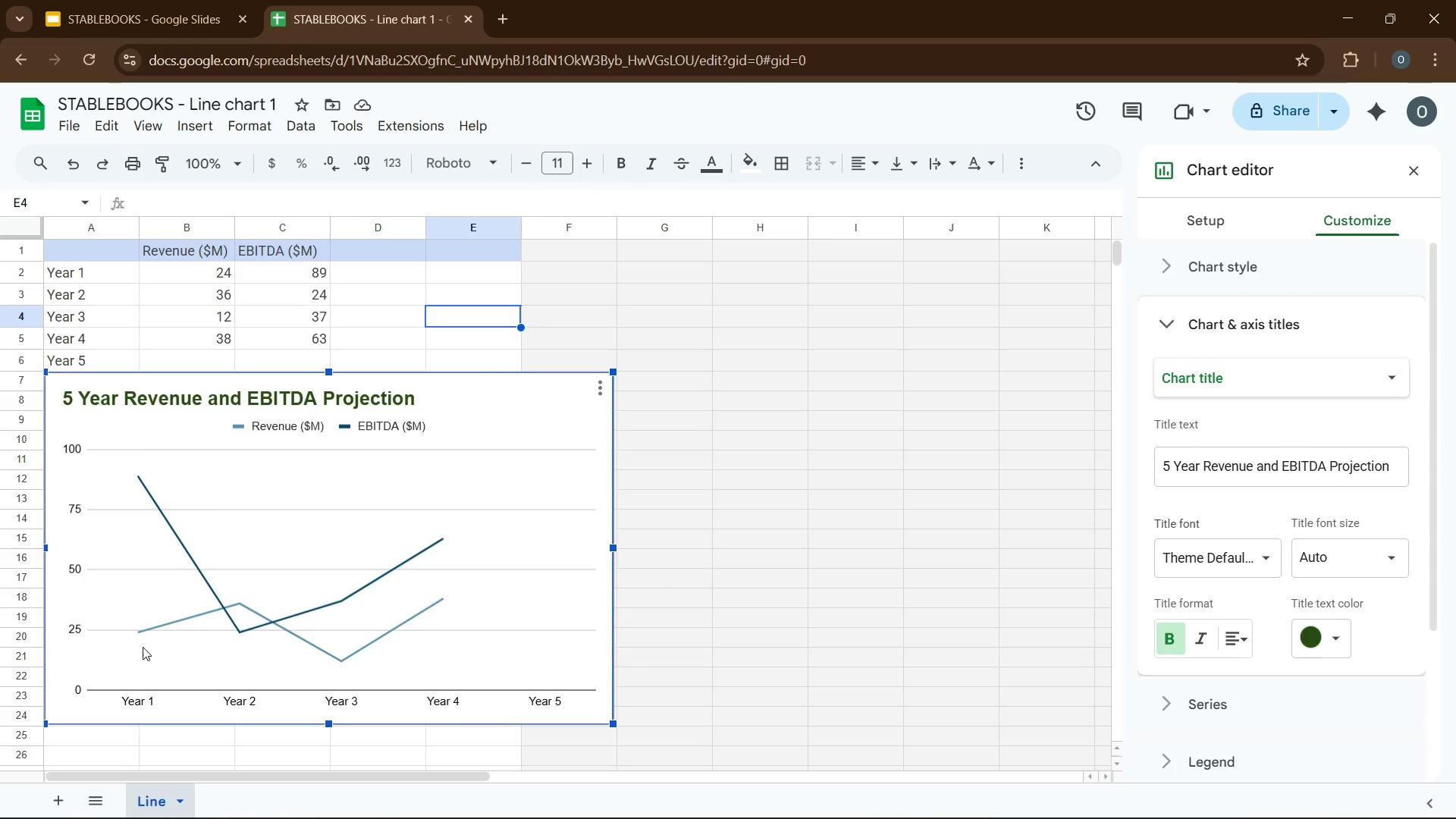 
wait(17.59)
 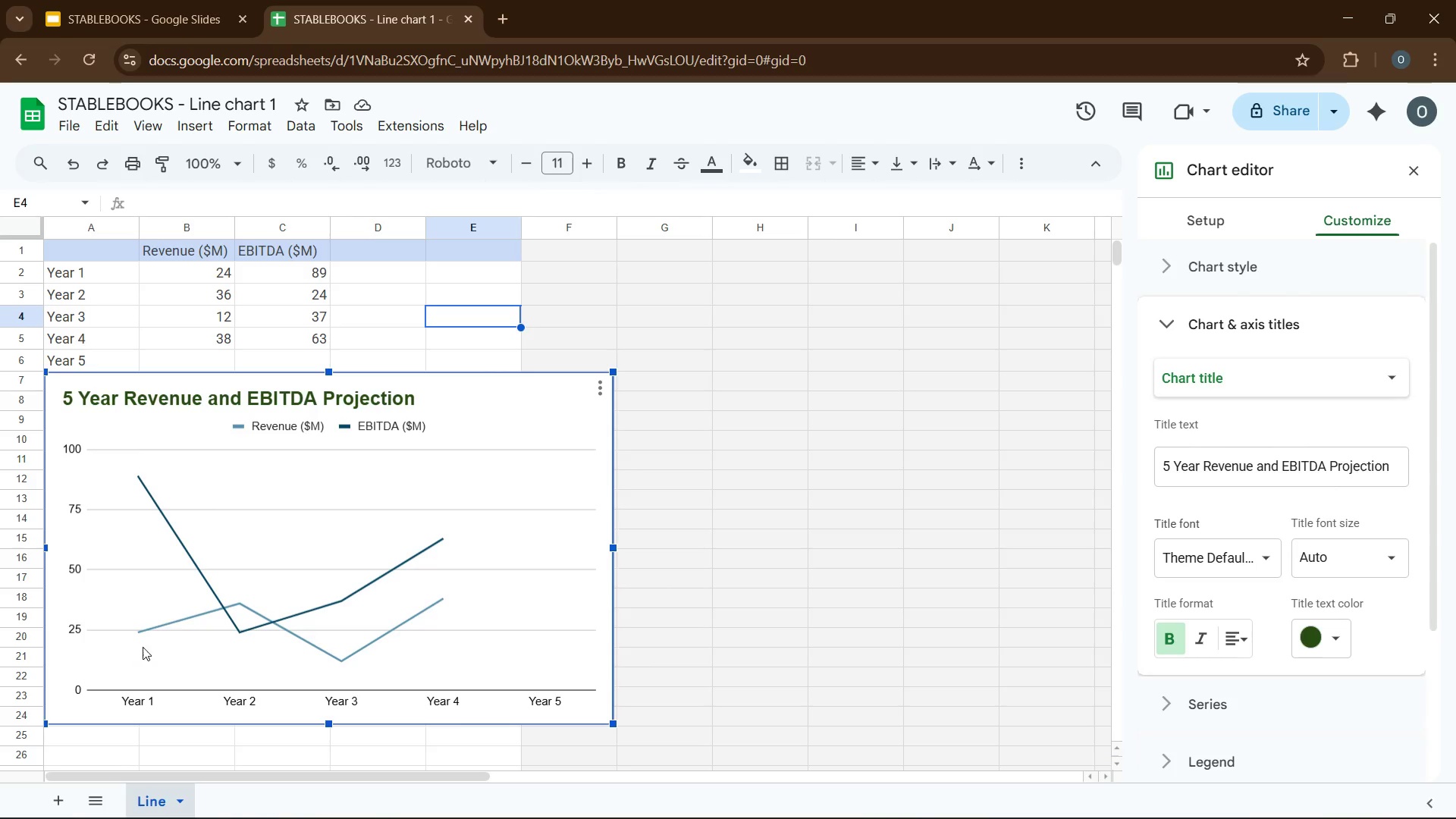 
left_click([74, 632])
 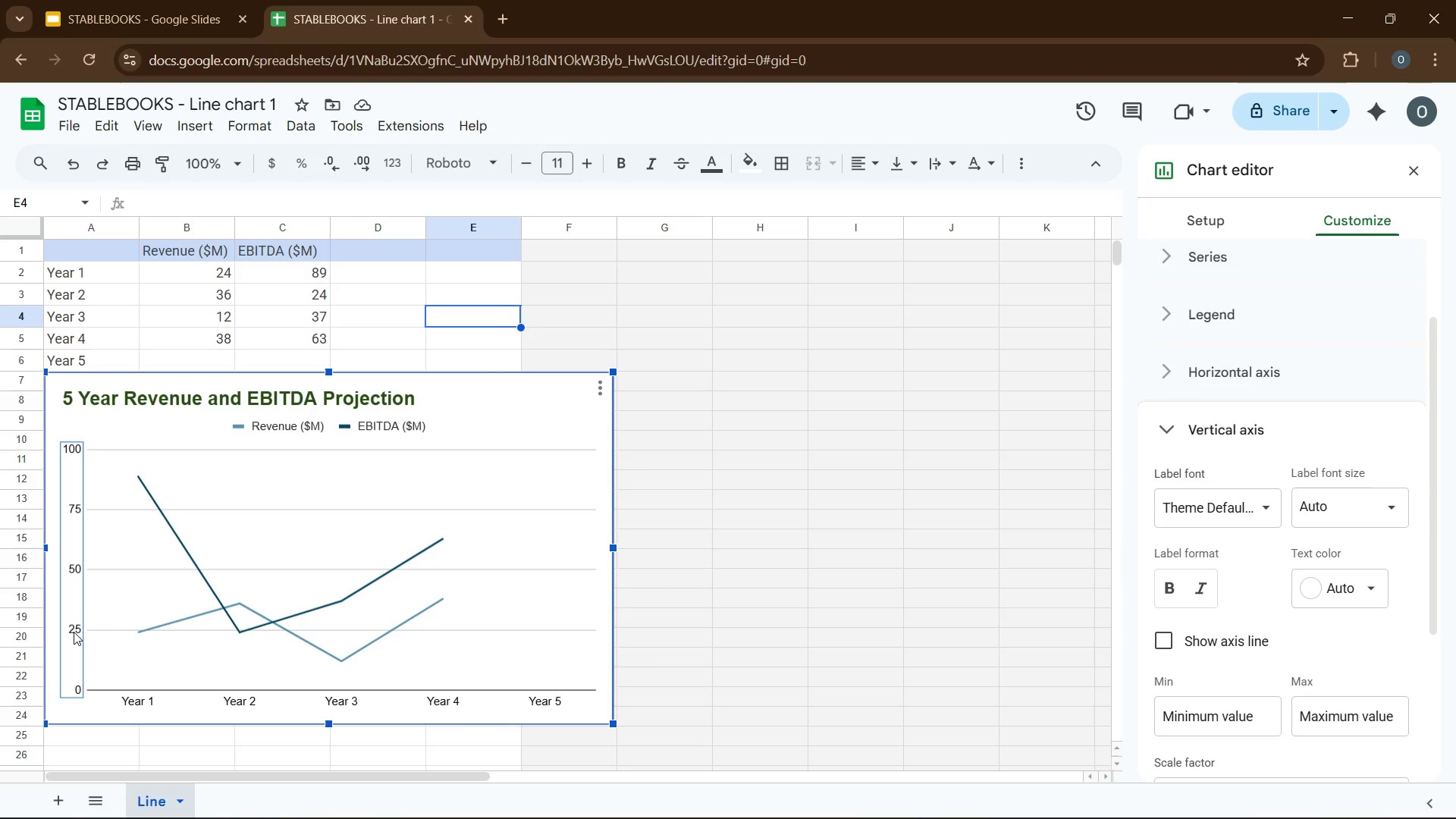 
wait(8.94)
 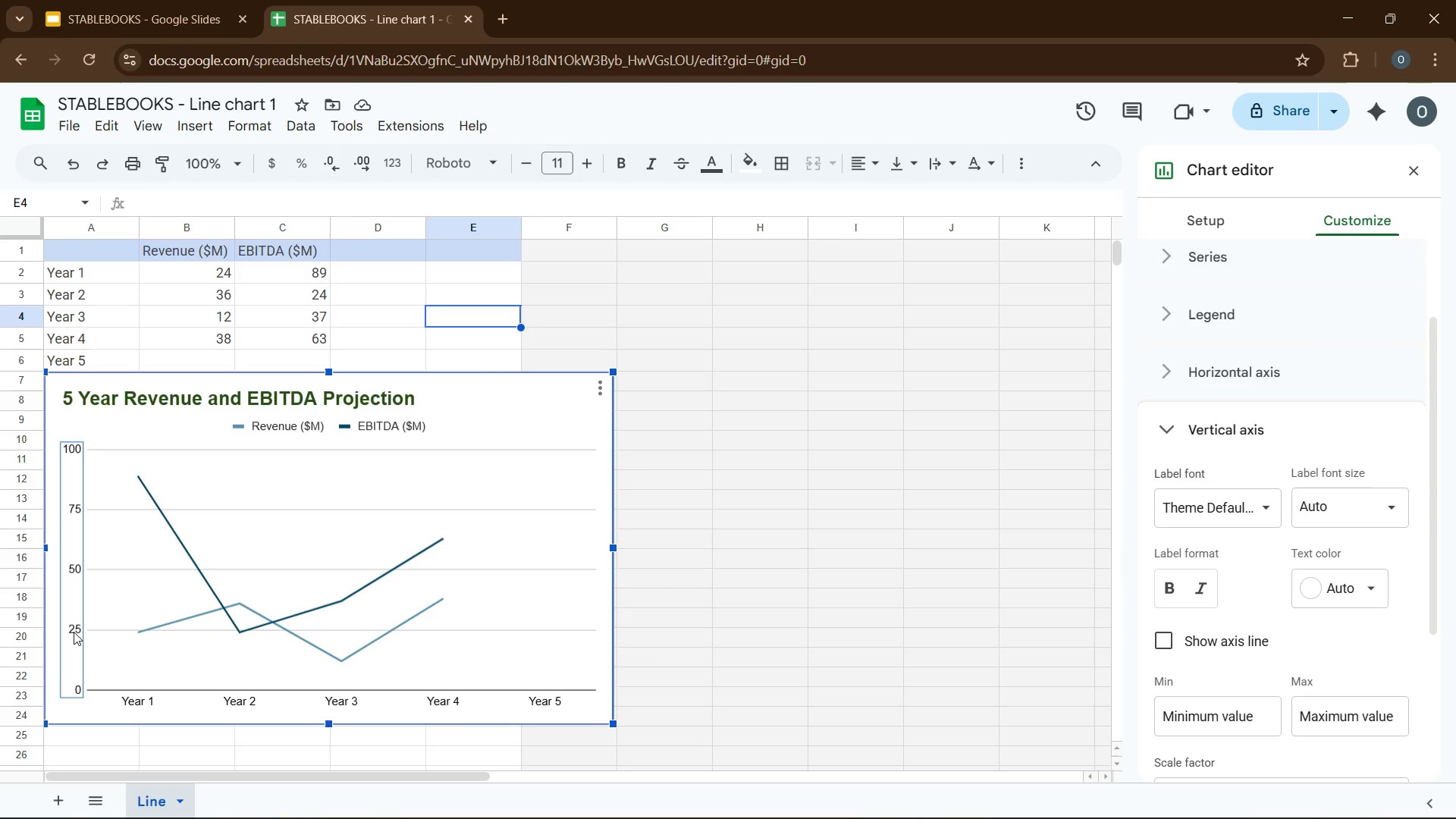 
scroll: coordinate [1238, 708], scroll_direction: down, amount: 3.0
 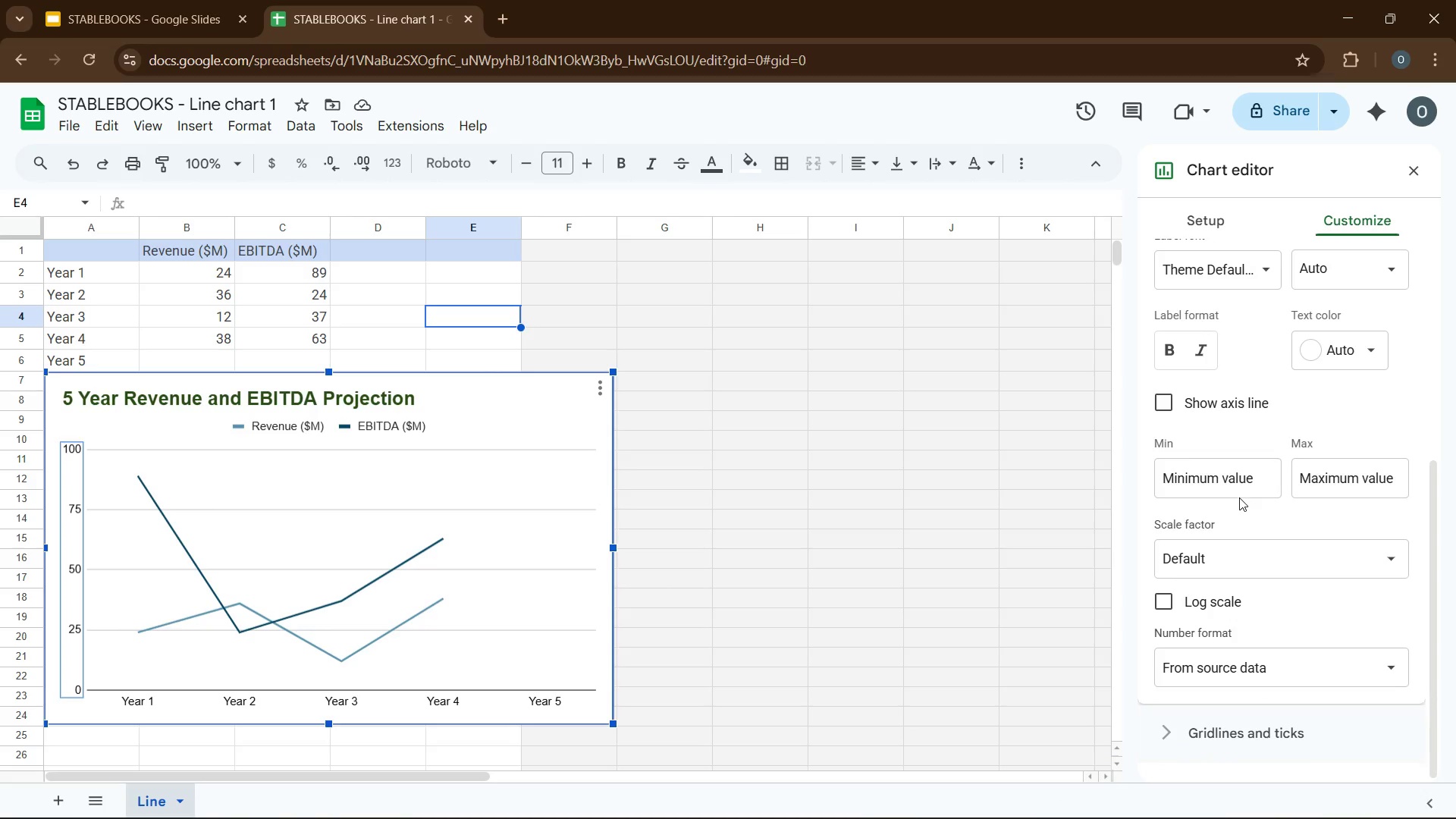 
left_click([1242, 490])
 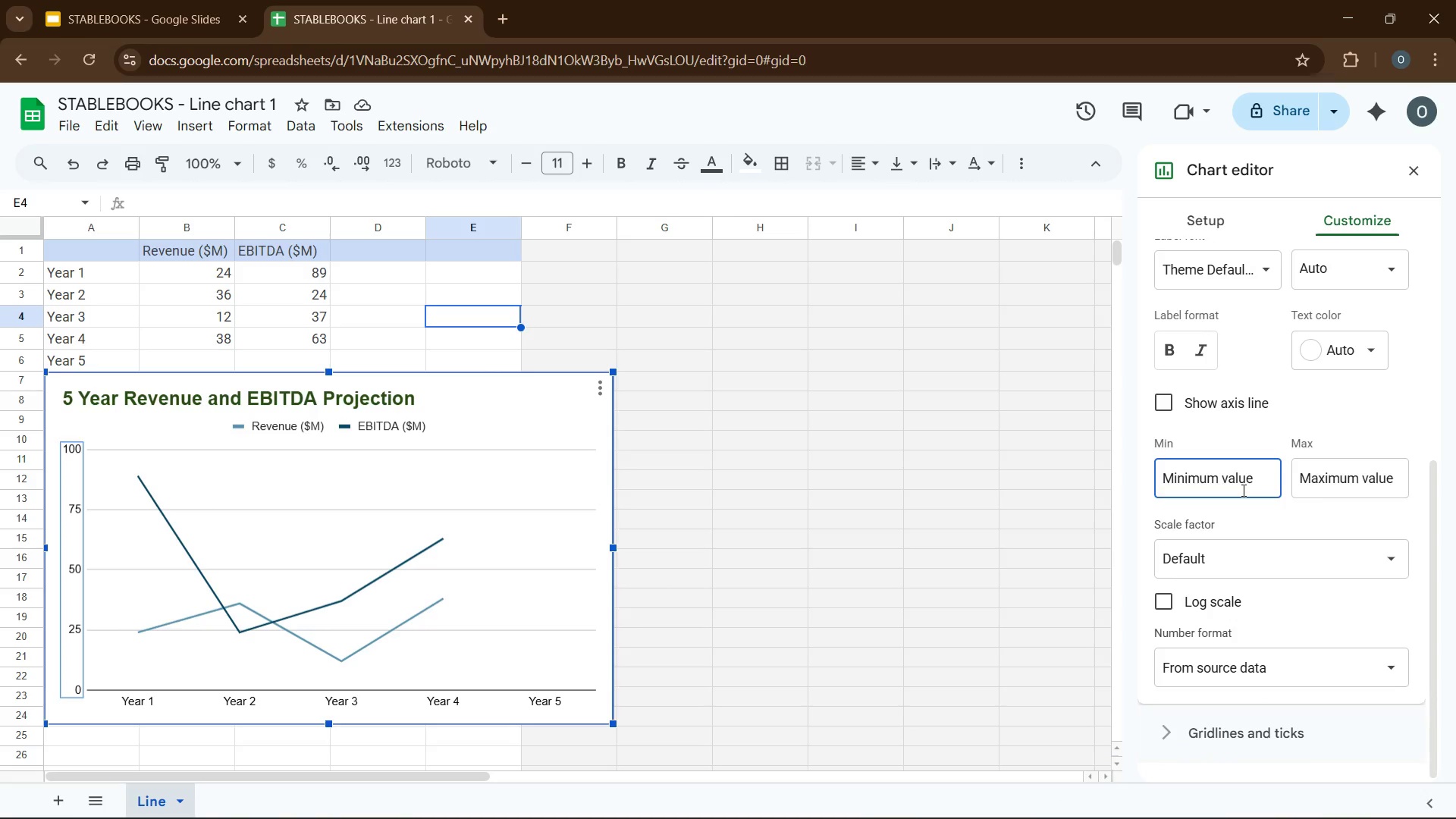 
key(Numpad0)
 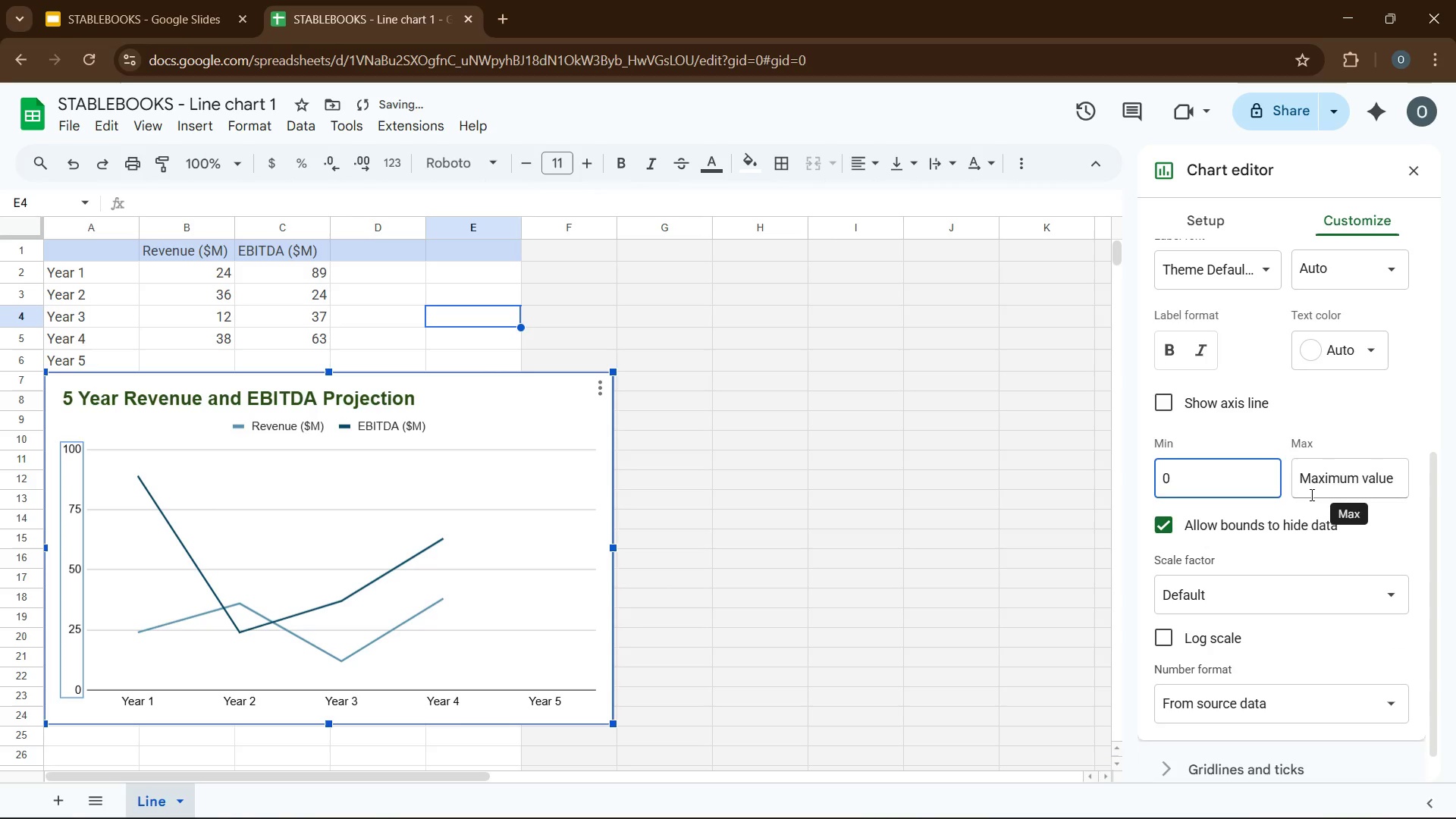 
left_click([1316, 490])
 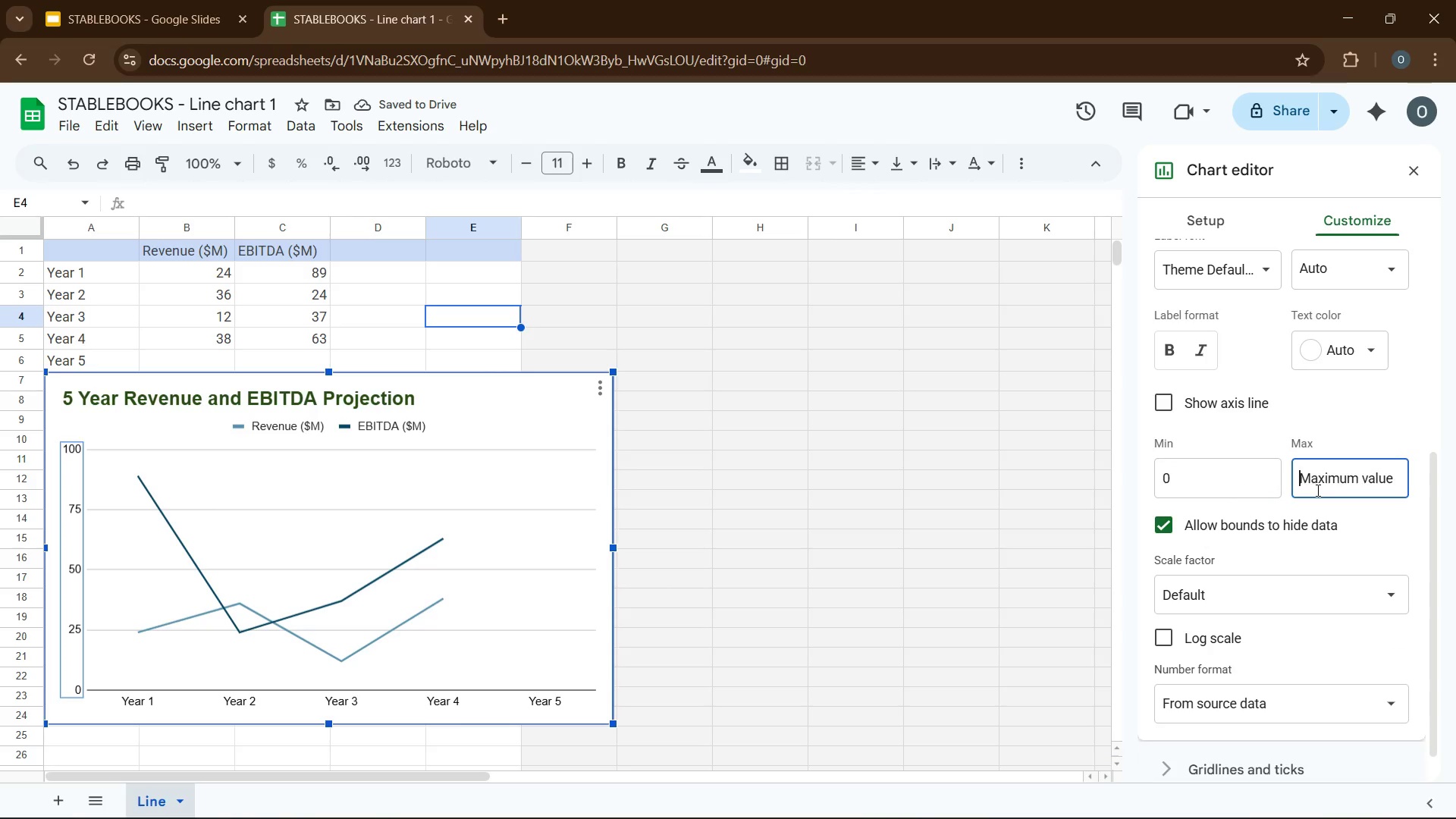 
key(Numpad7)
 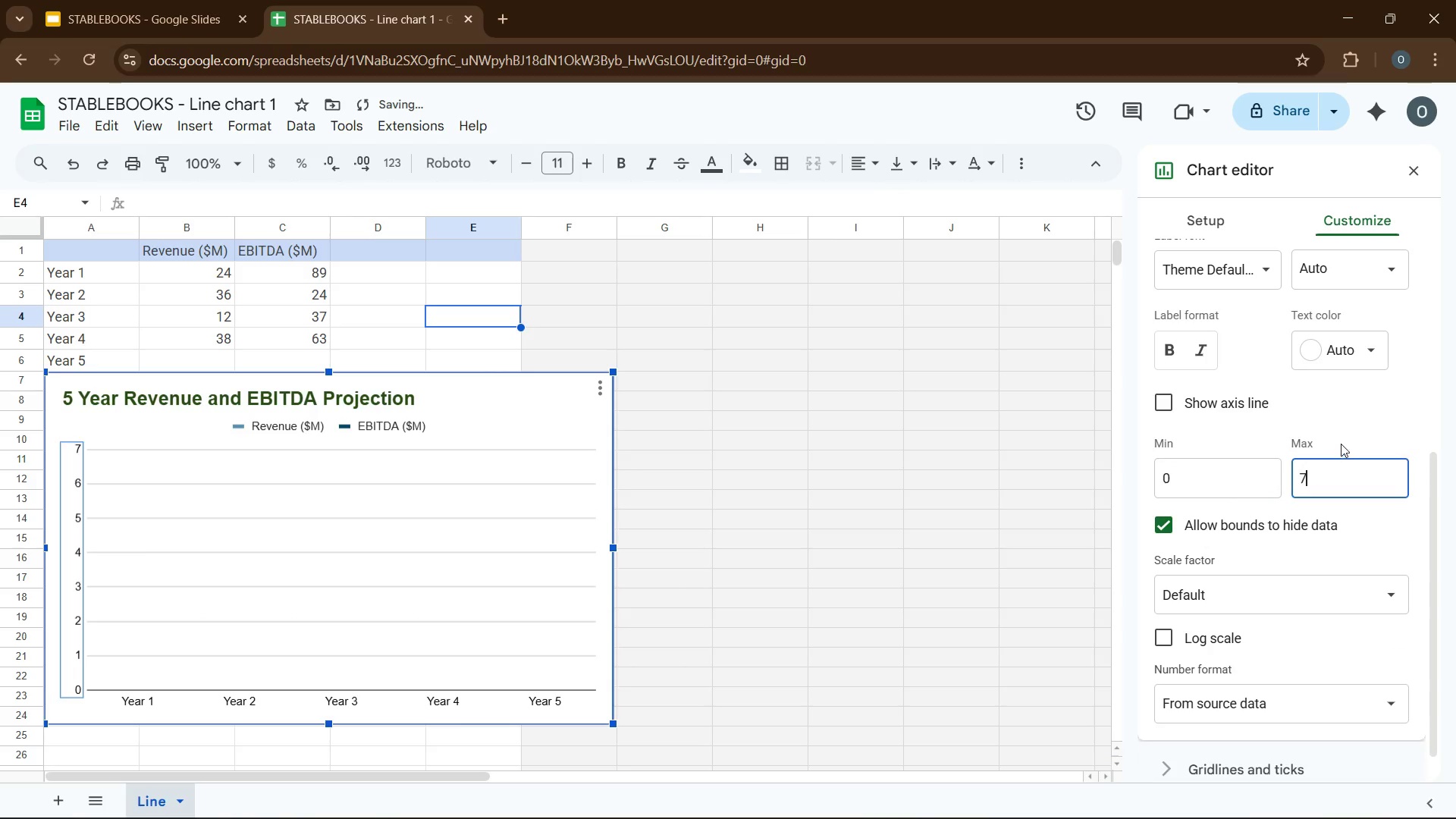 
left_click([1351, 429])
 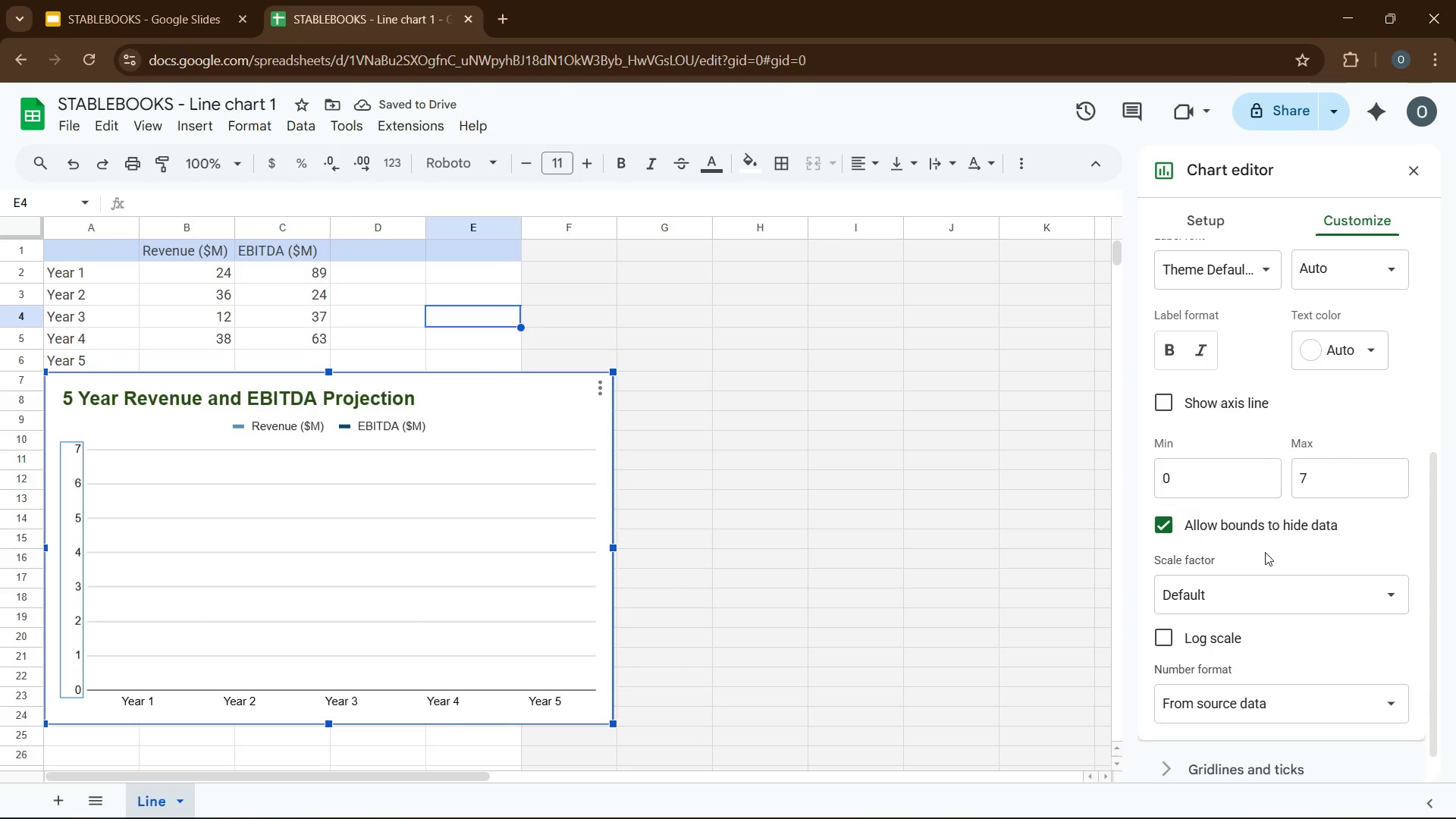 
left_click([1282, 548])
 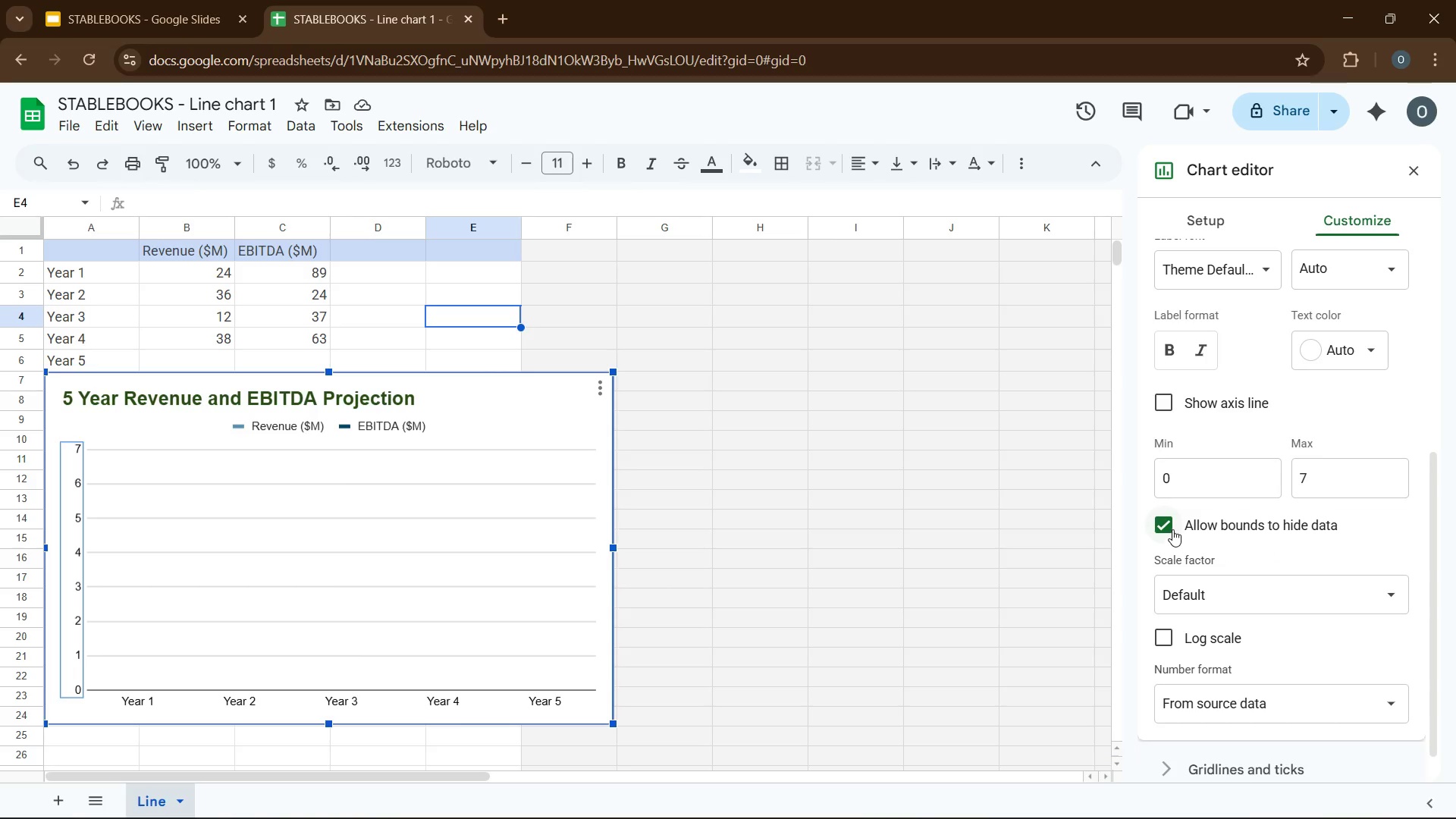 
left_click([1166, 524])
 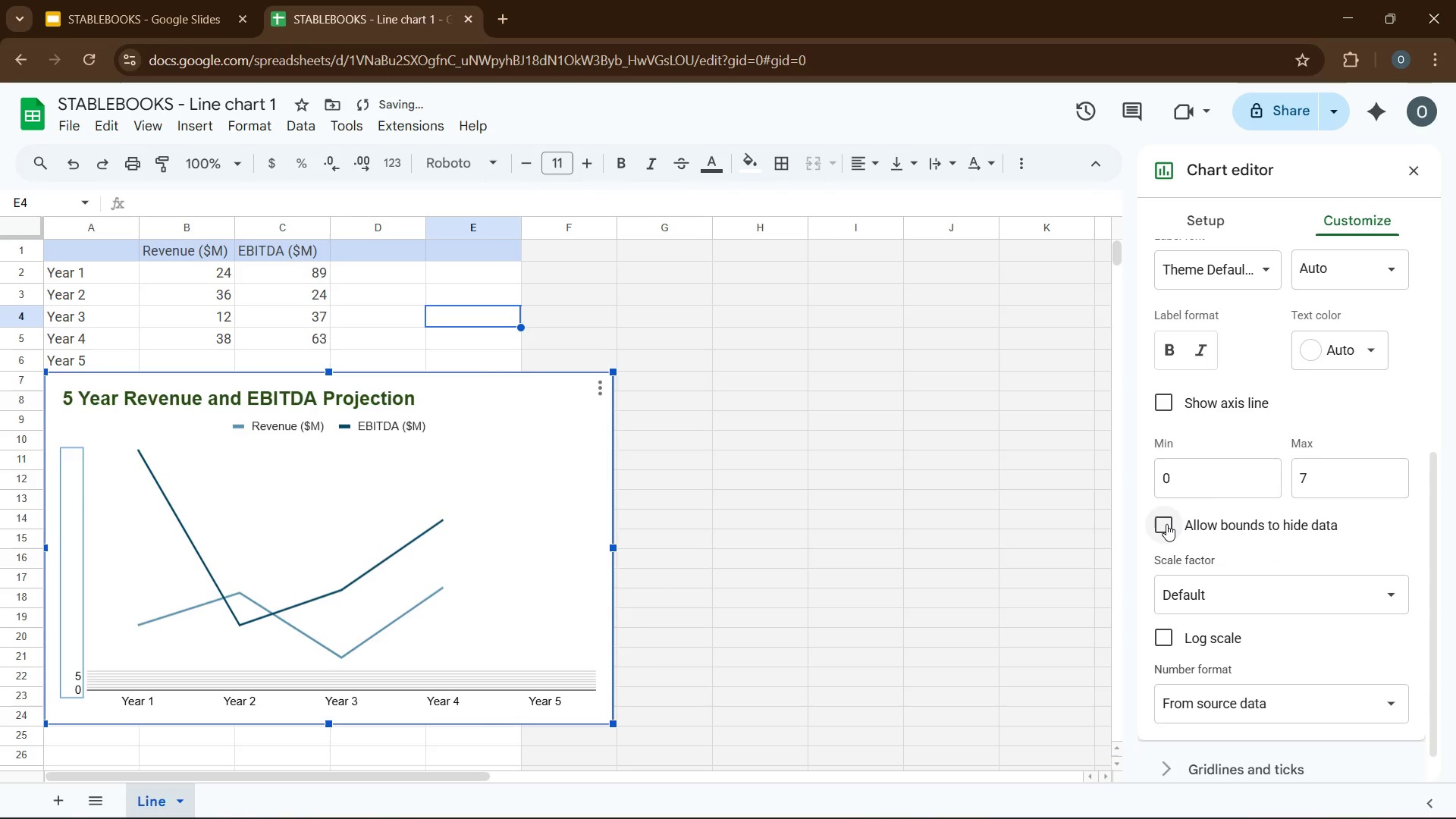 
left_click([1166, 524])
 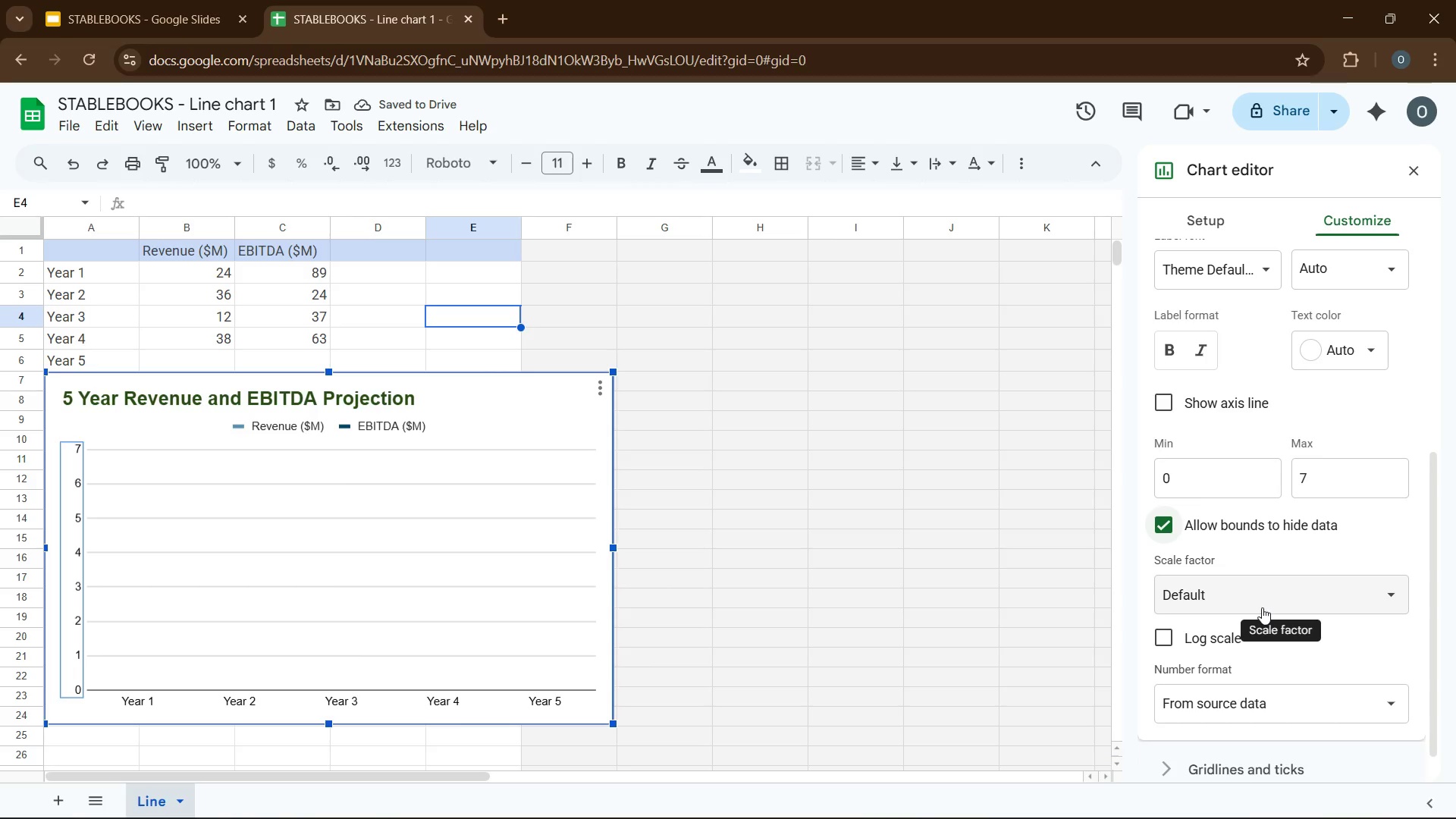 
wait(5.75)
 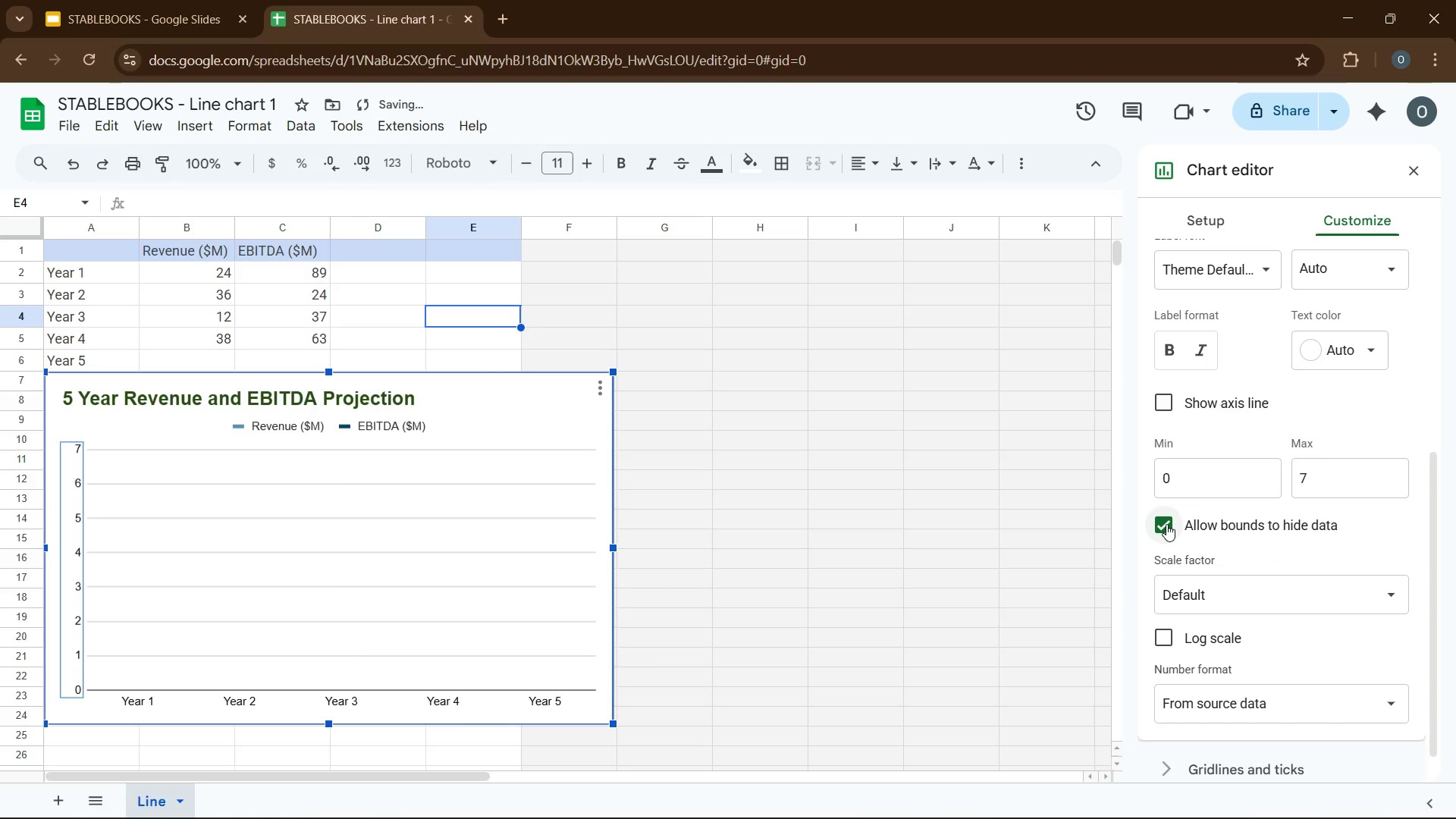 
left_click([1262, 607])
 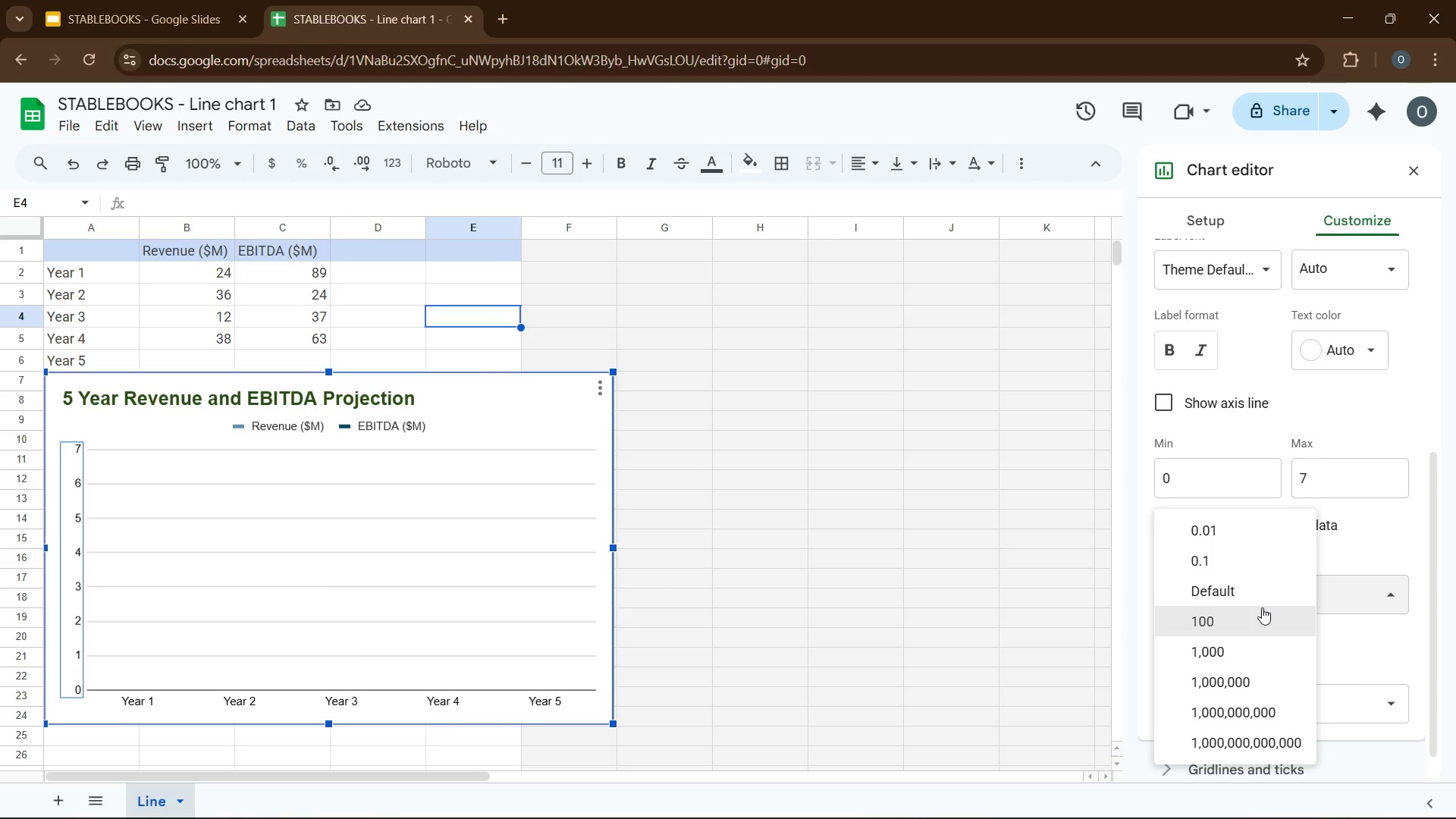 
wait(5.58)
 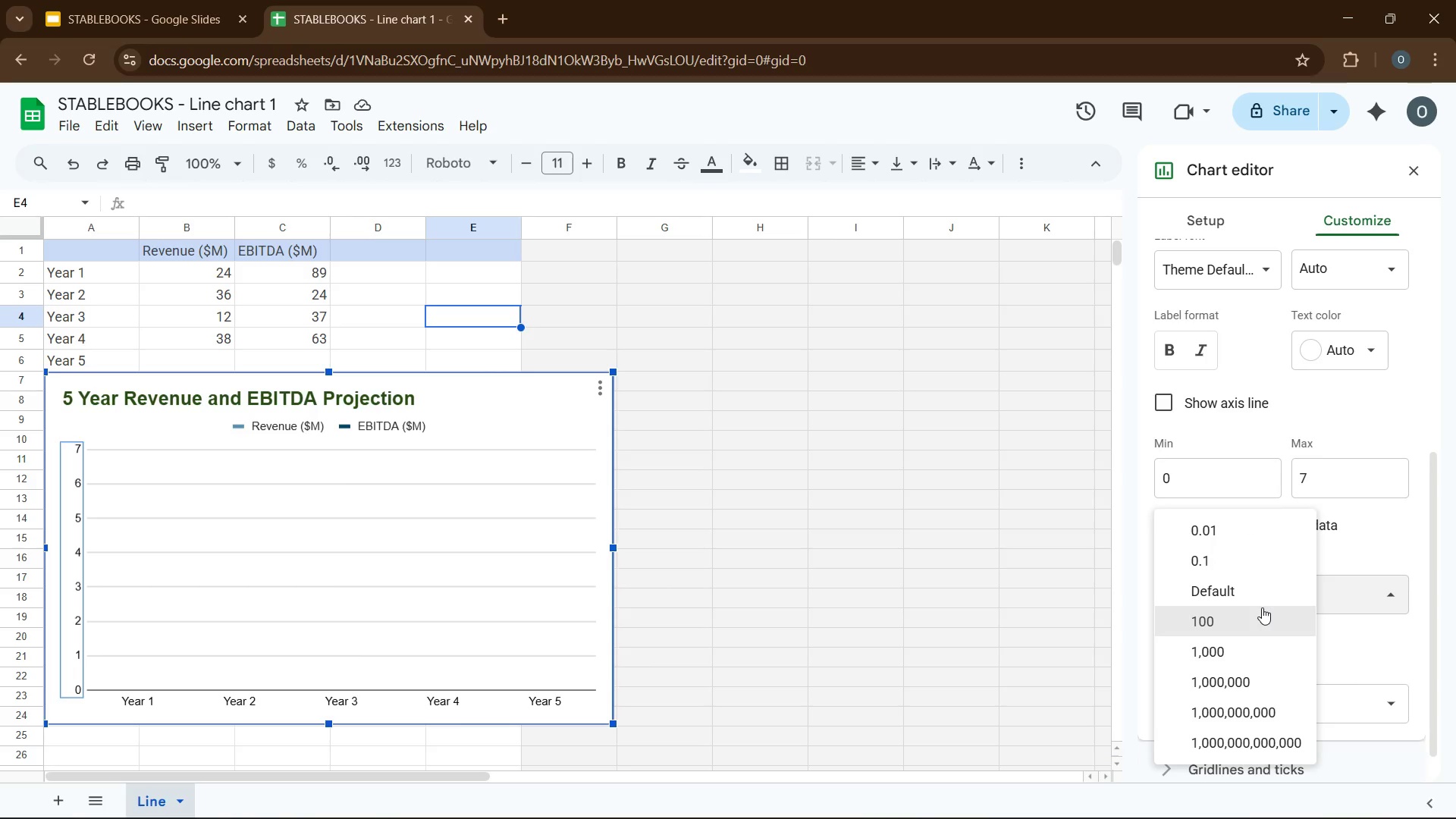 
left_click([1262, 607])
 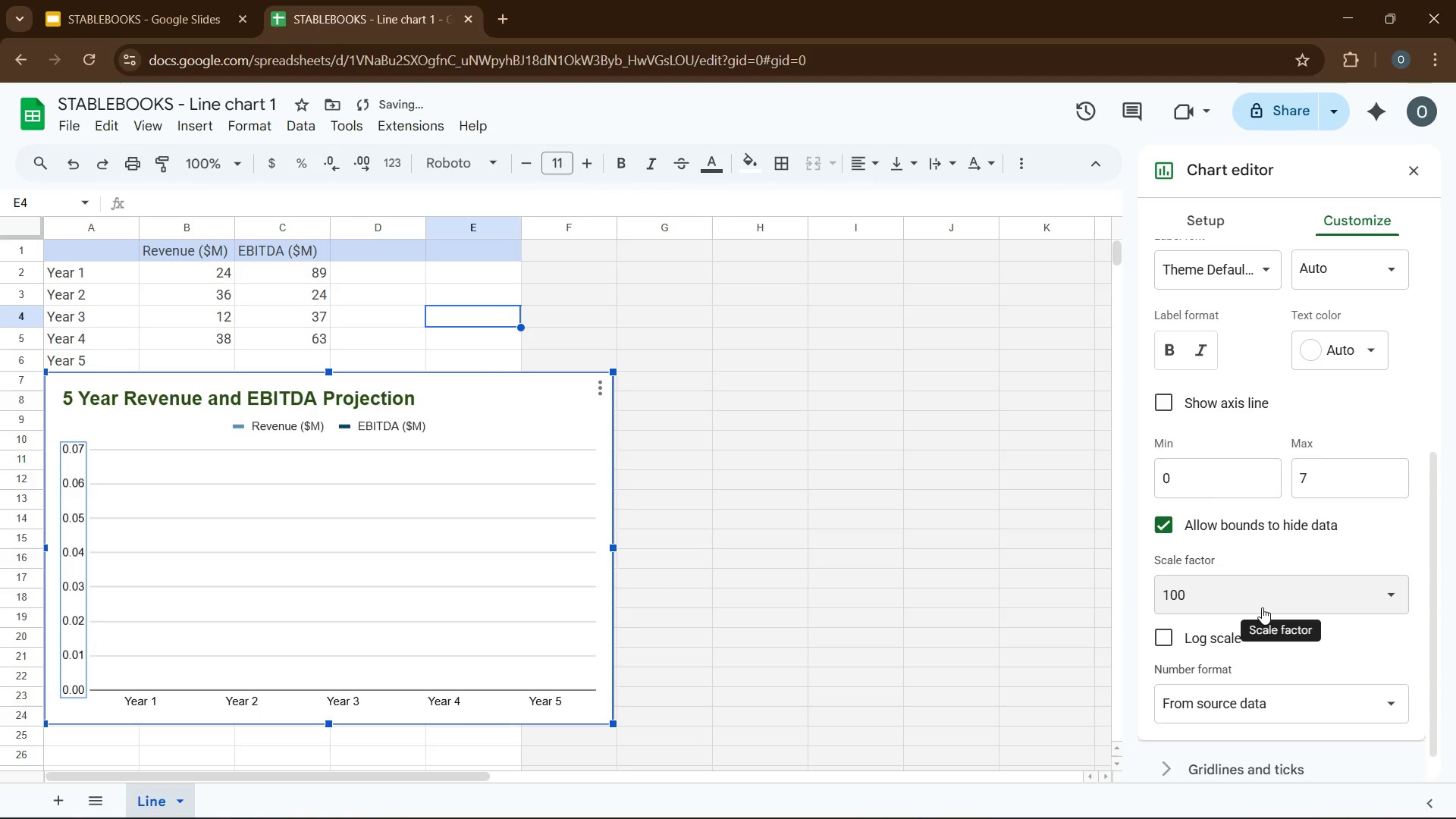 
left_click([1262, 607])
 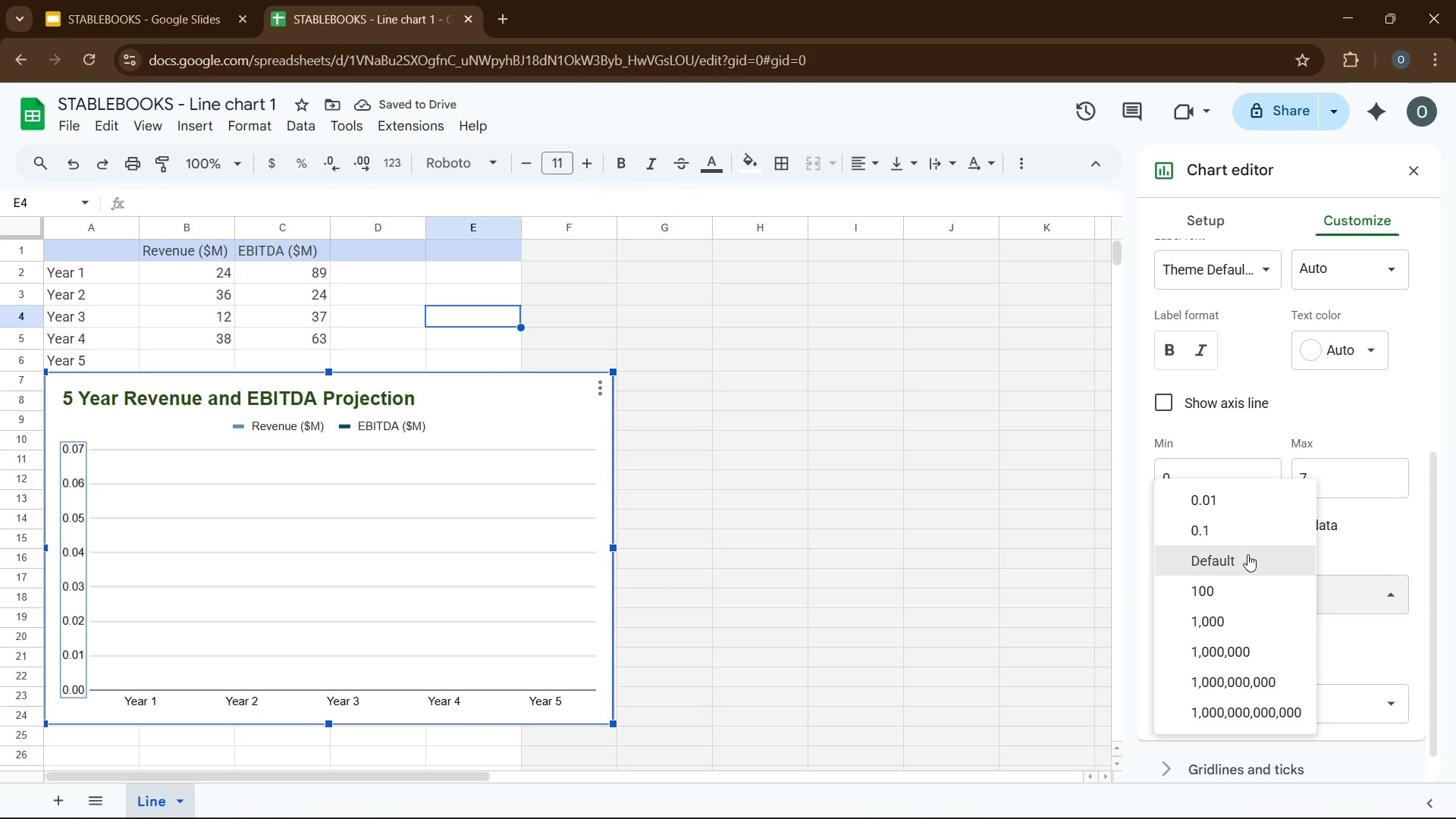 
left_click([1247, 554])
 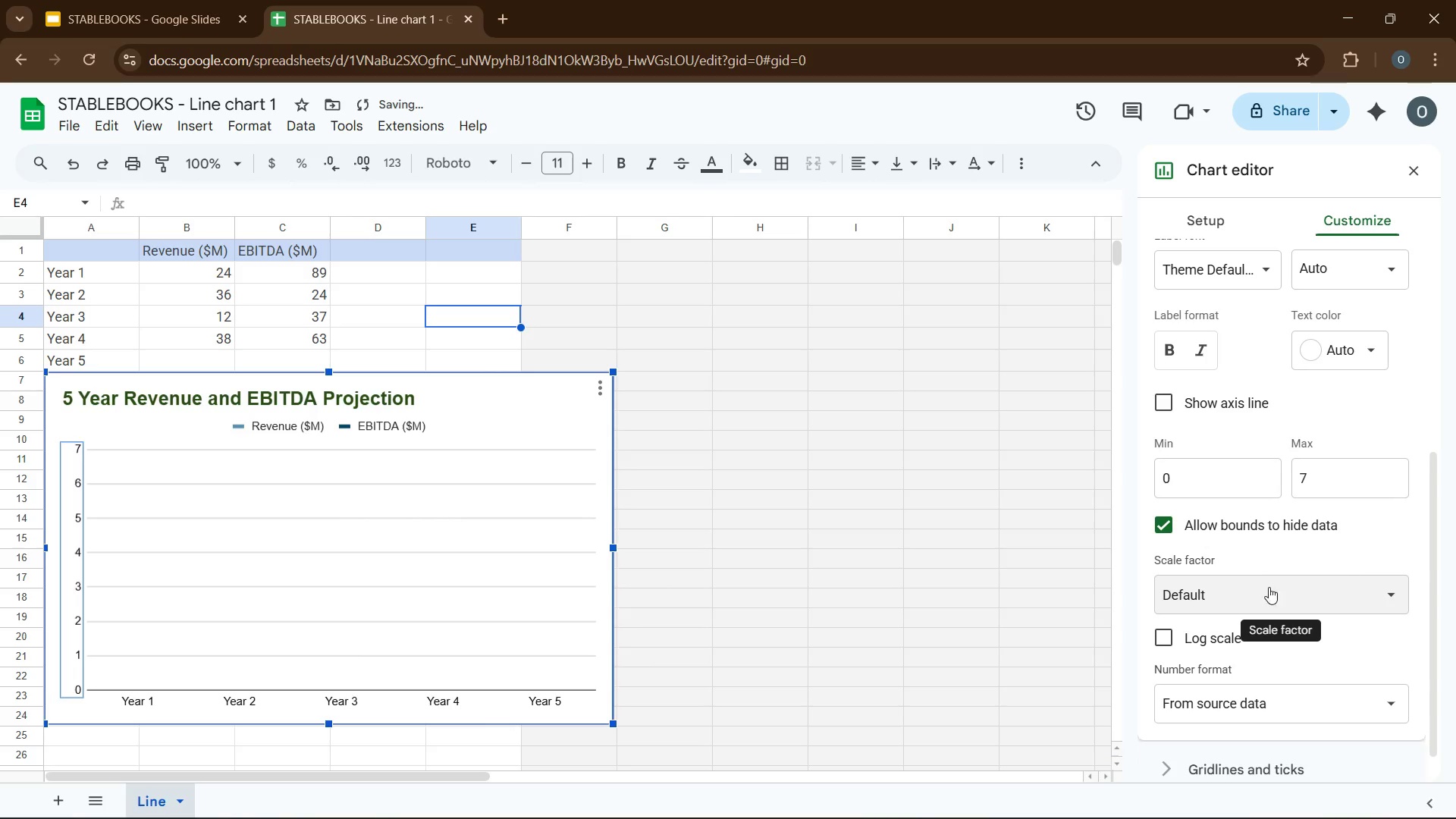 
scroll: coordinate [1301, 604], scroll_direction: down, amount: 3.0
 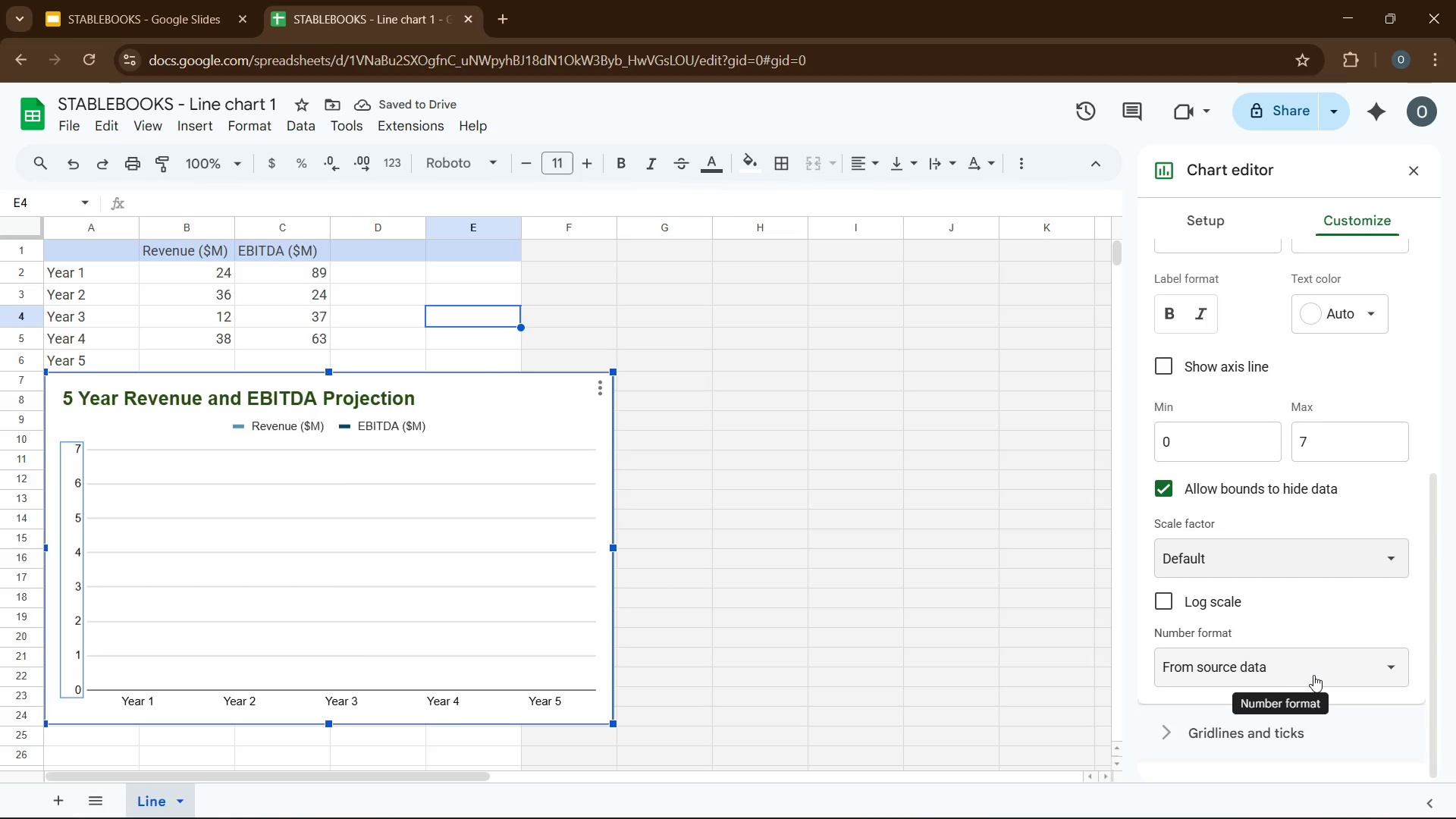 
left_click([1313, 675])
 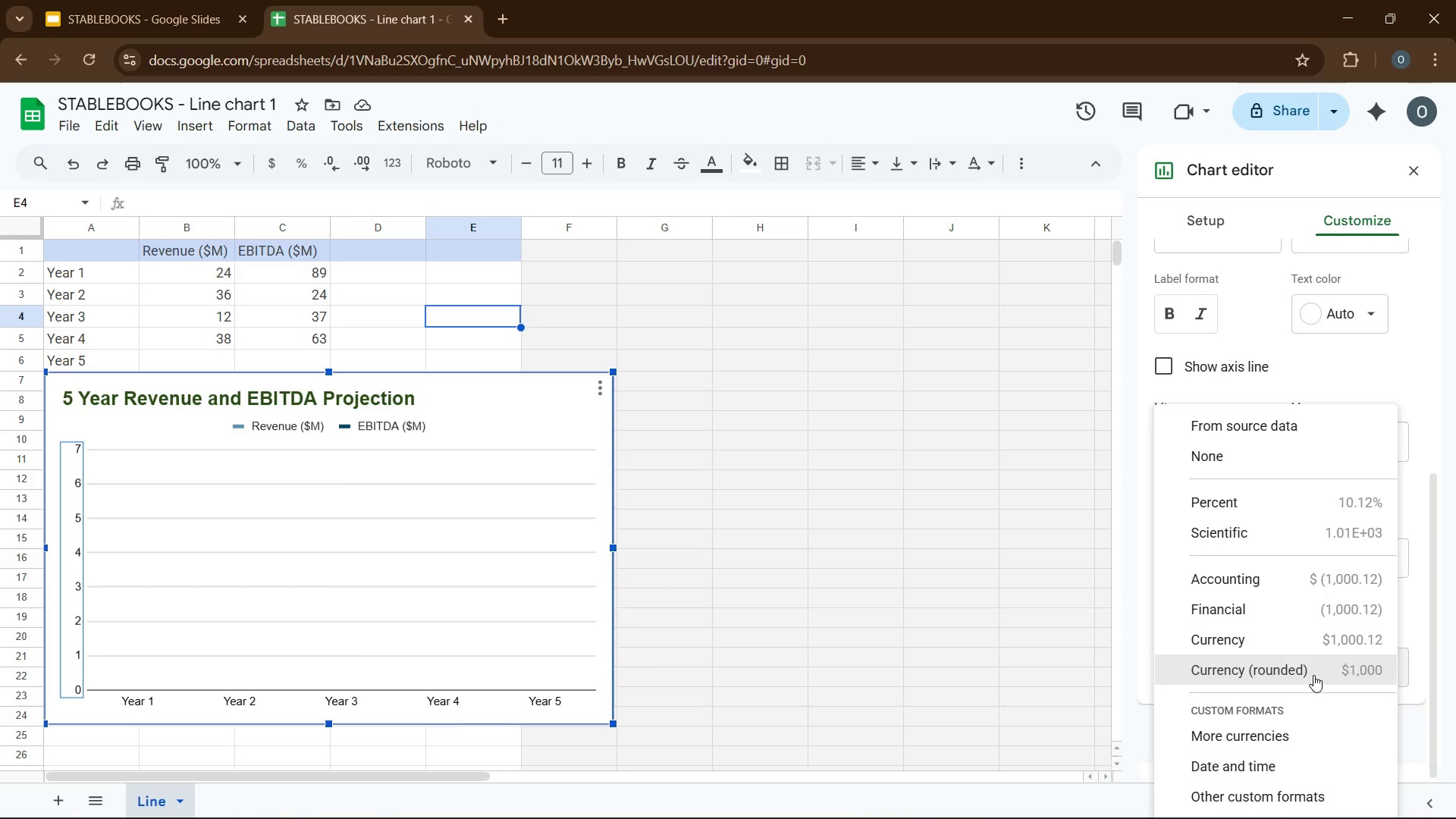 
wait(5.27)
 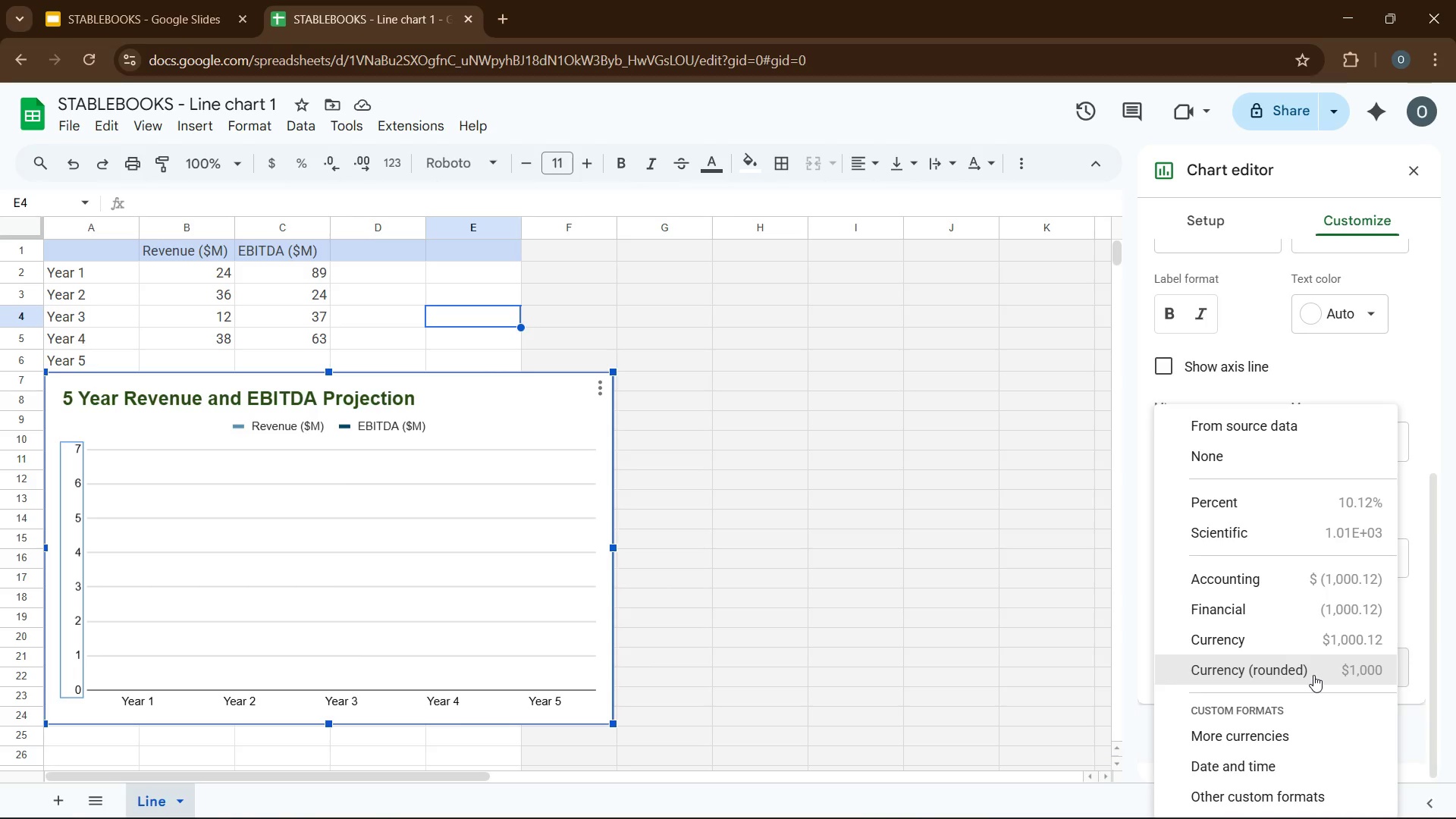 
scroll: coordinate [1316, 686], scroll_direction: down, amount: 3.0
 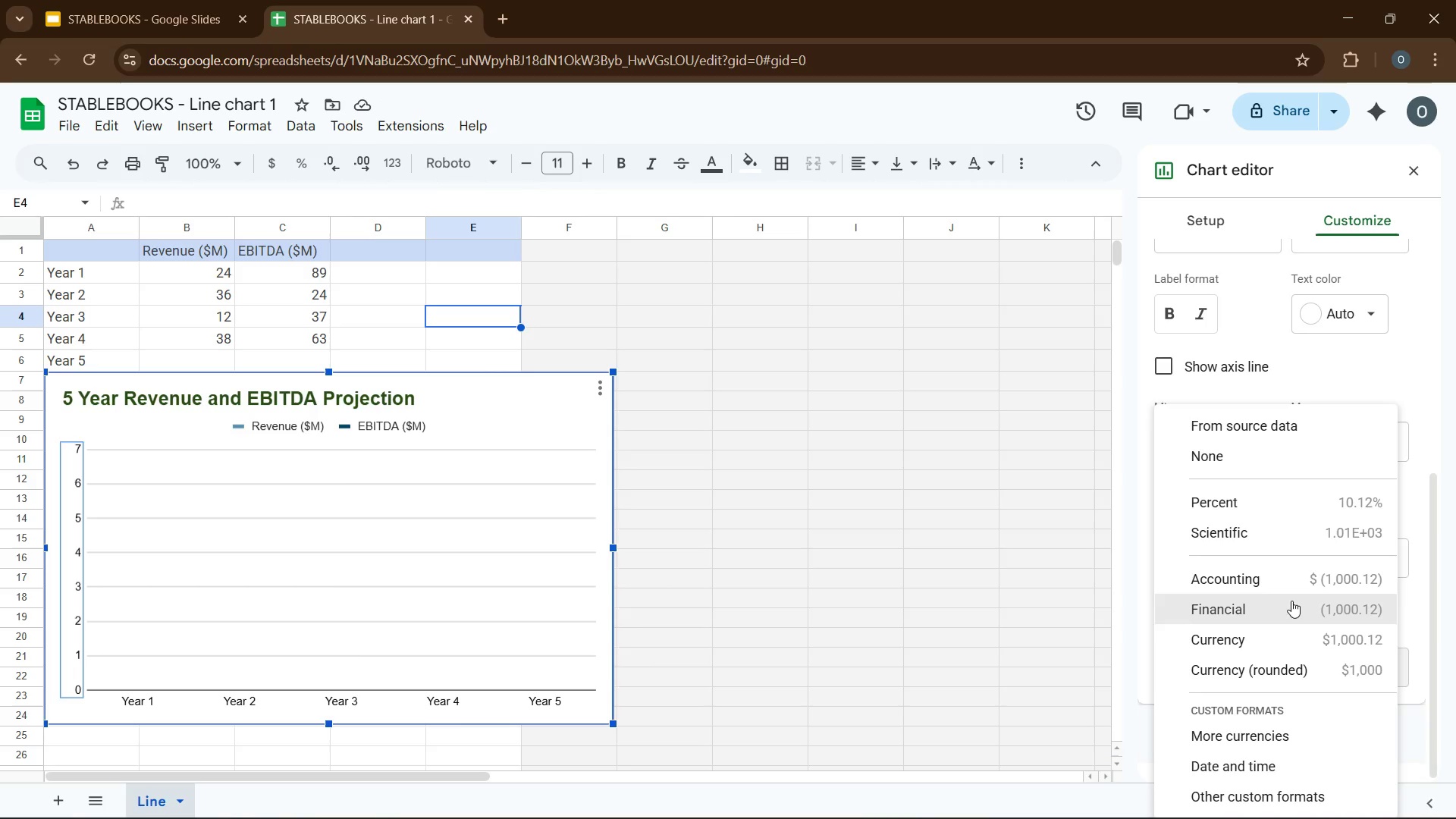 
left_click([1407, 394])
 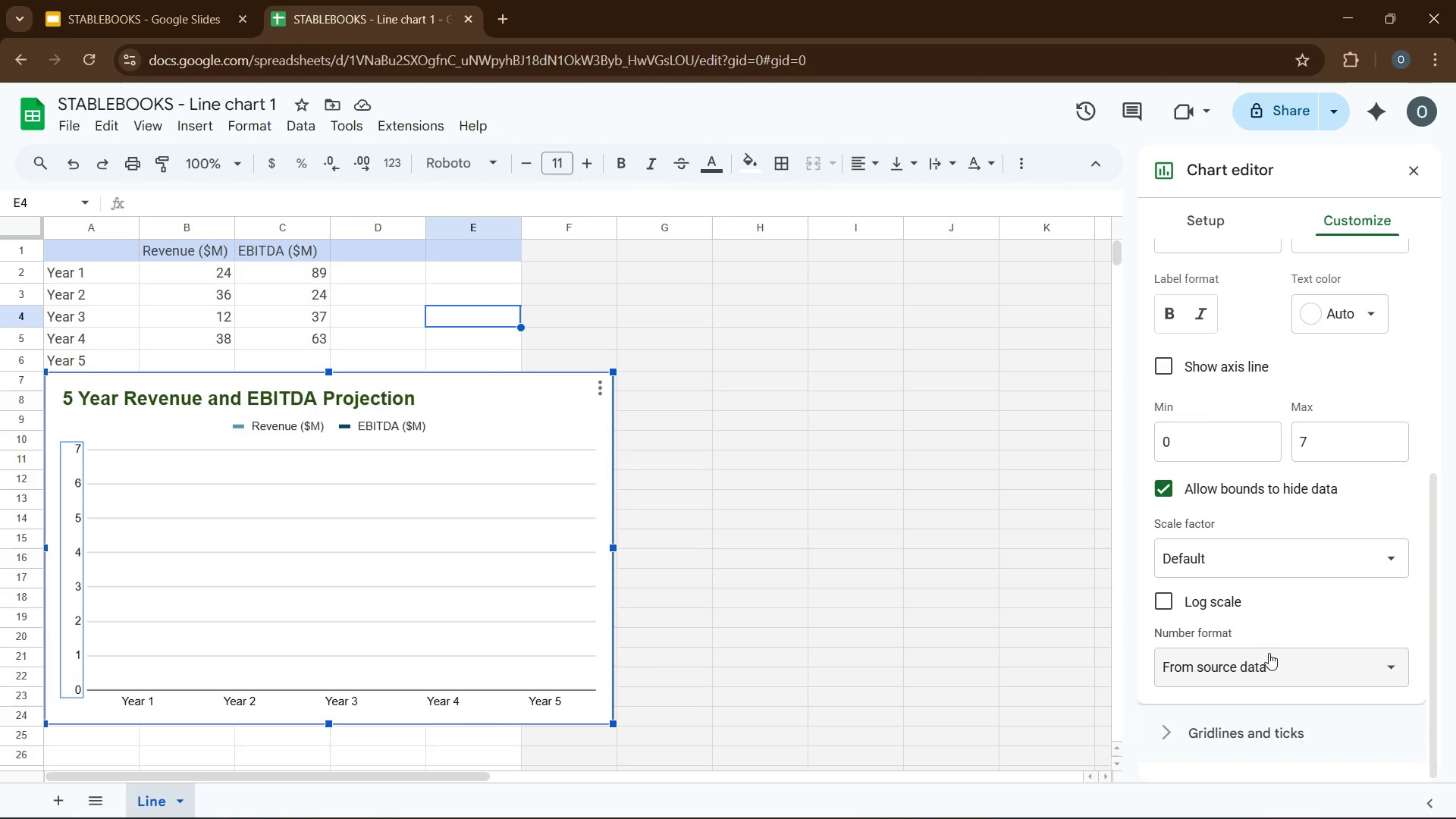 
scroll: coordinate [1269, 653], scroll_direction: down, amount: 3.0
 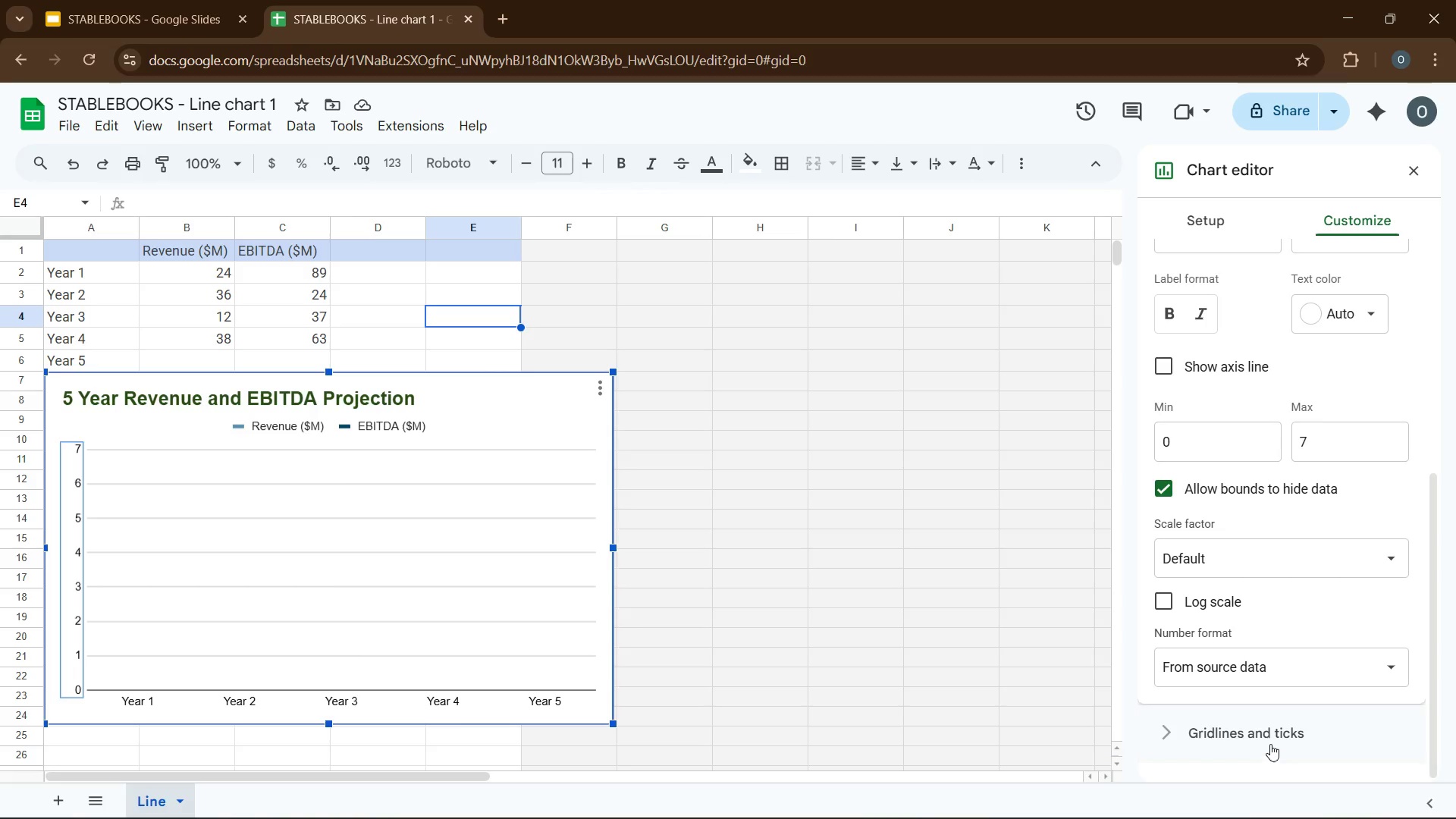 
left_click([1270, 742])
 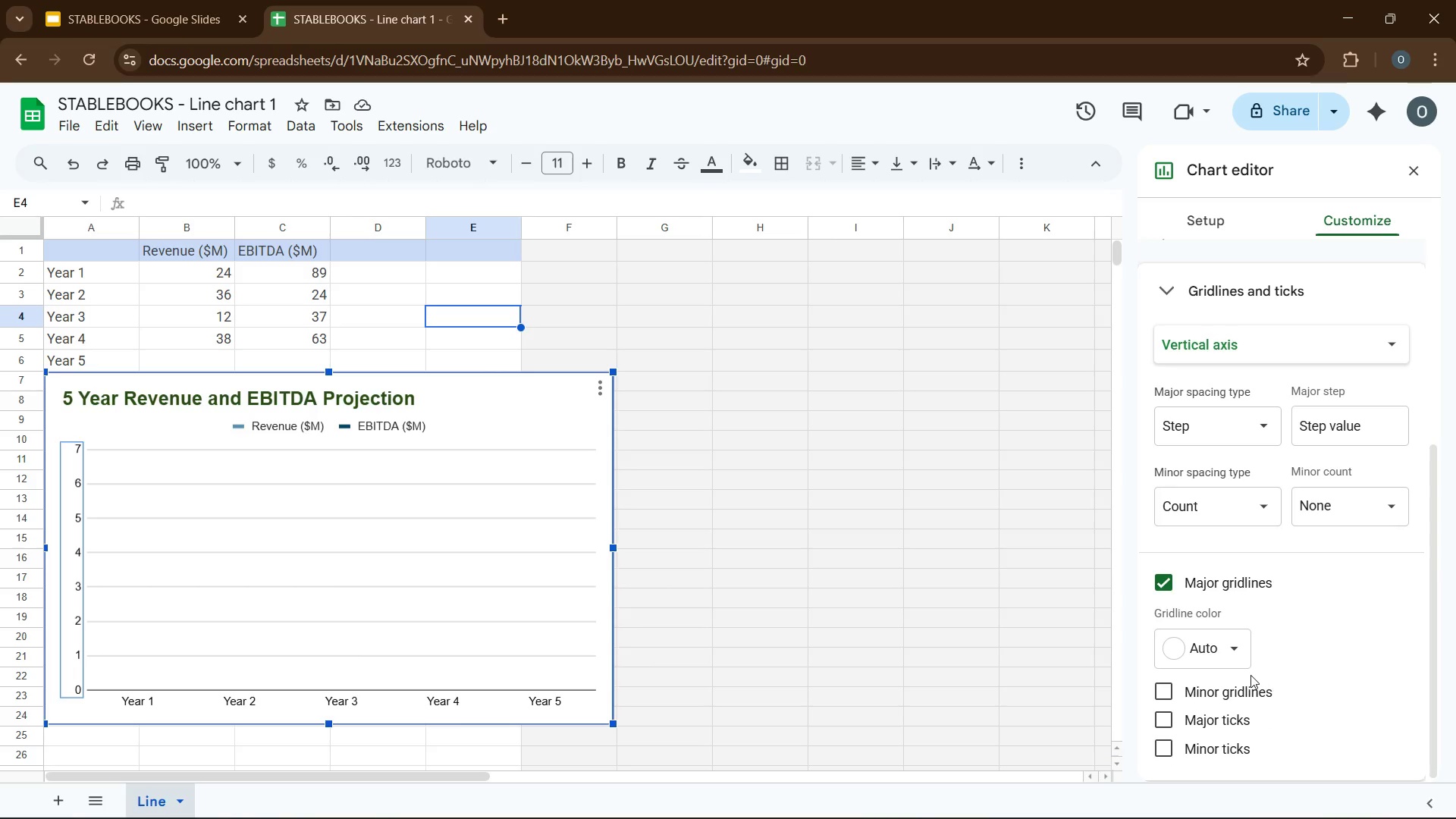 
left_click([1232, 655])
 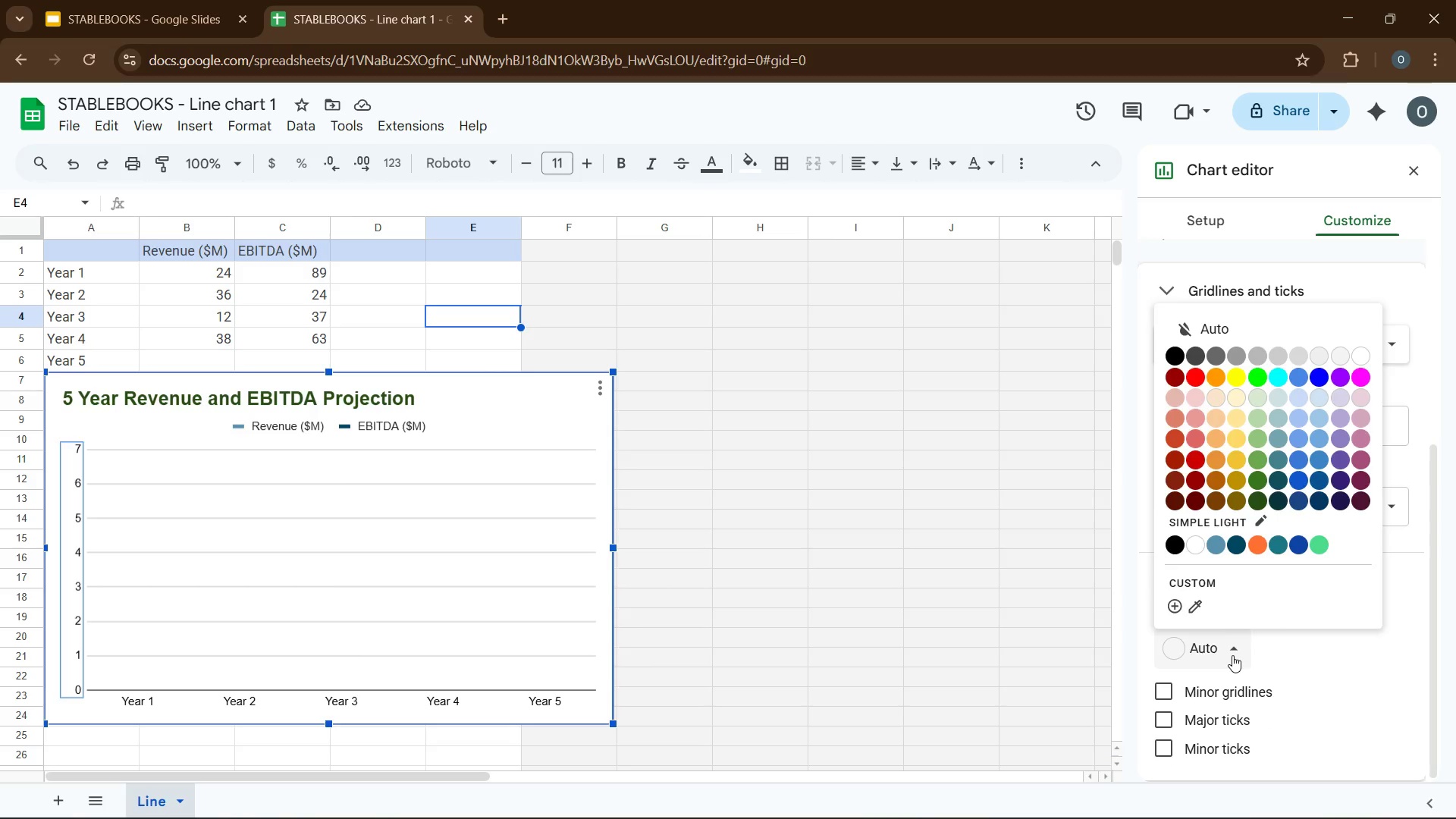 
left_click([1232, 655])
 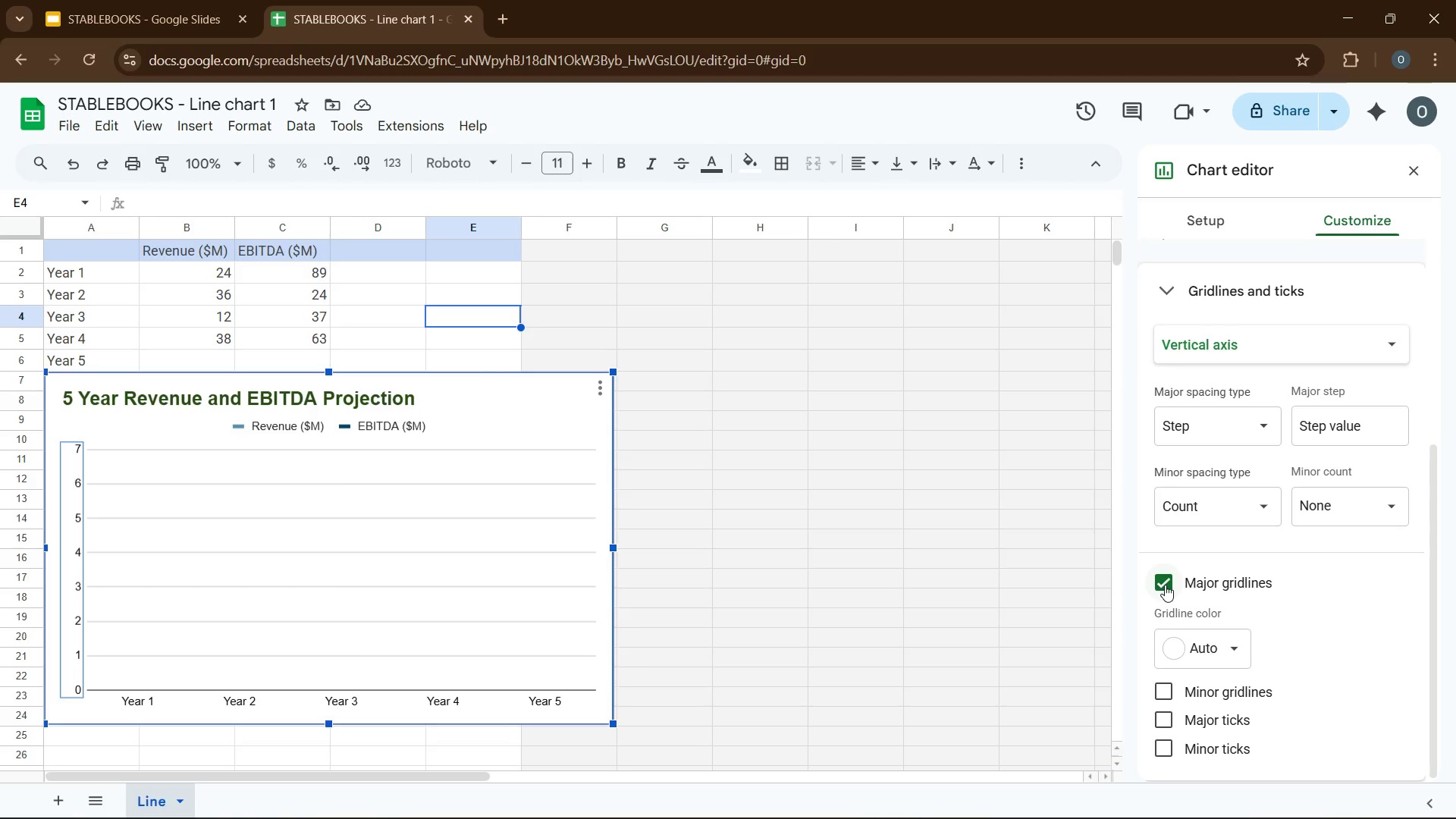 
left_click([1165, 585])
 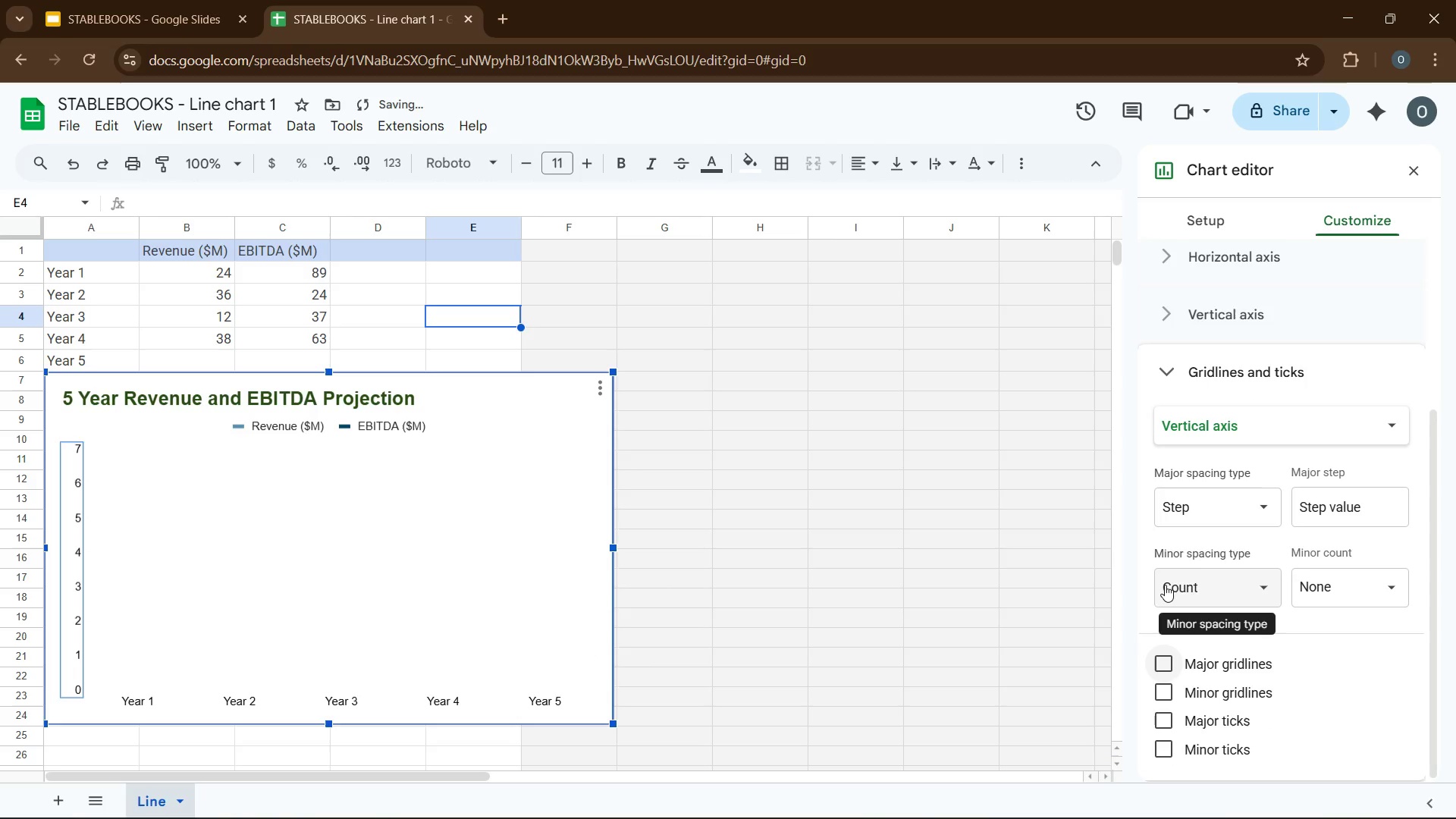 
left_click([1165, 585])
 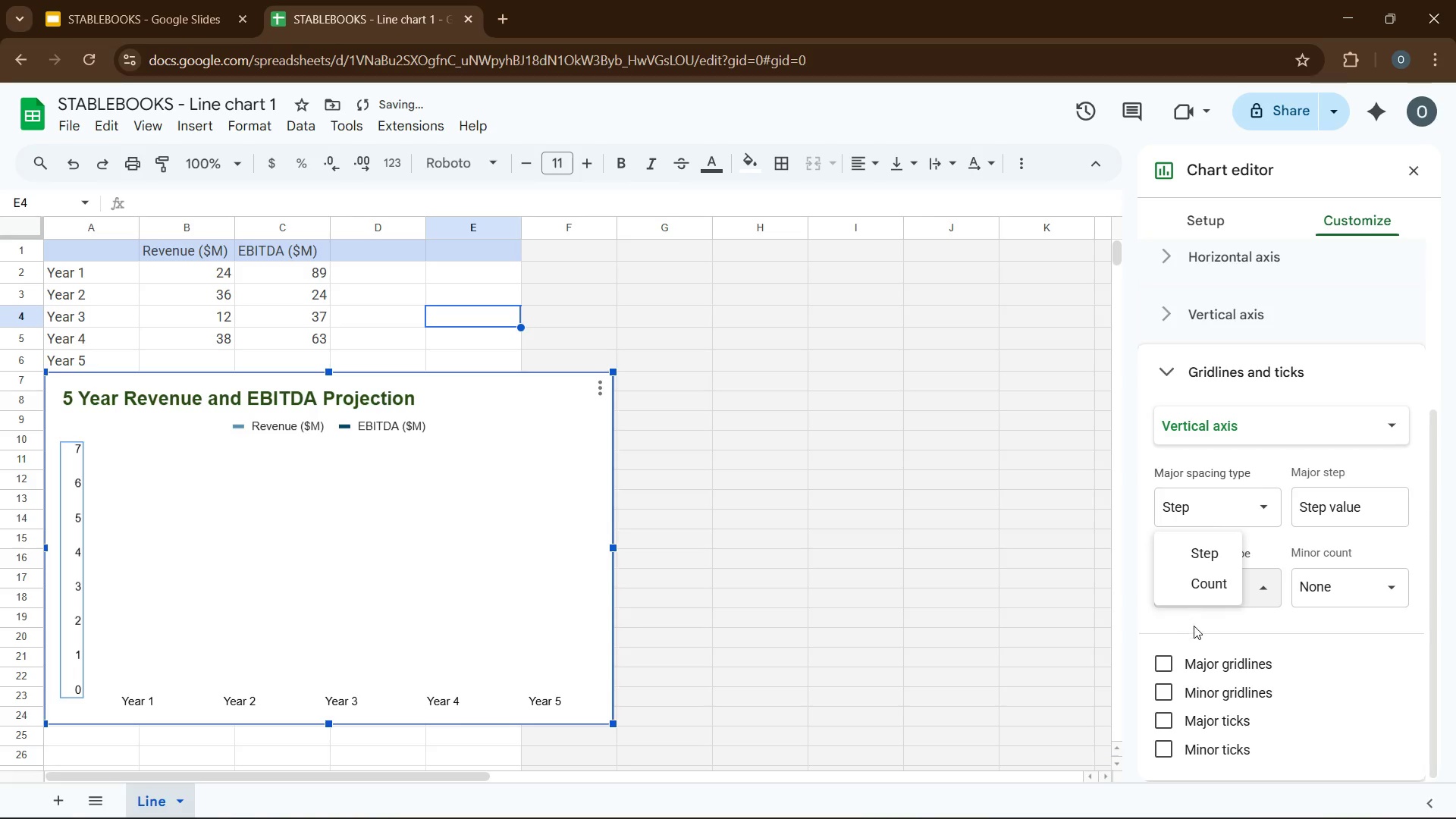 
left_click([1199, 630])
 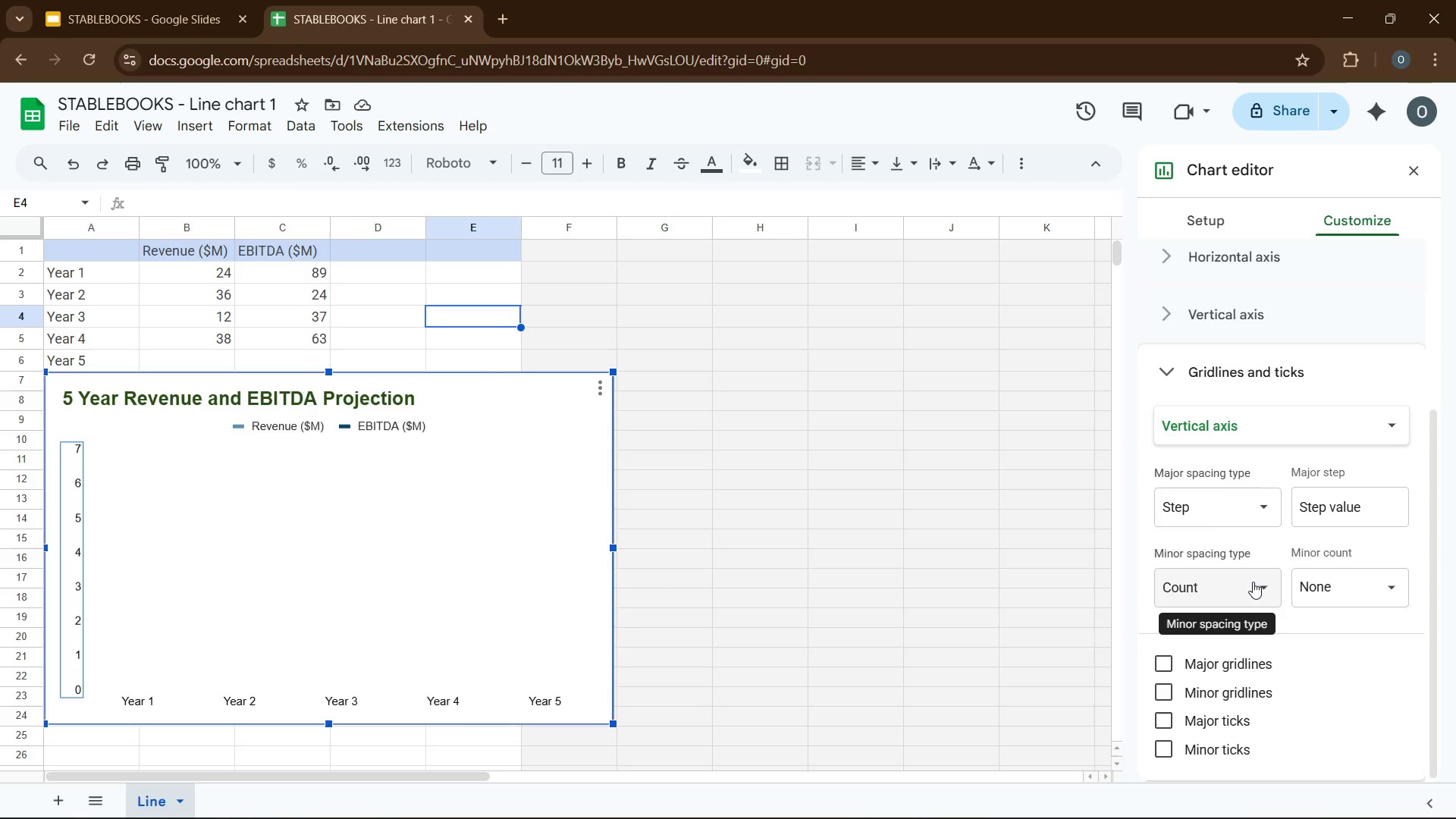 
left_click([1277, 621])
 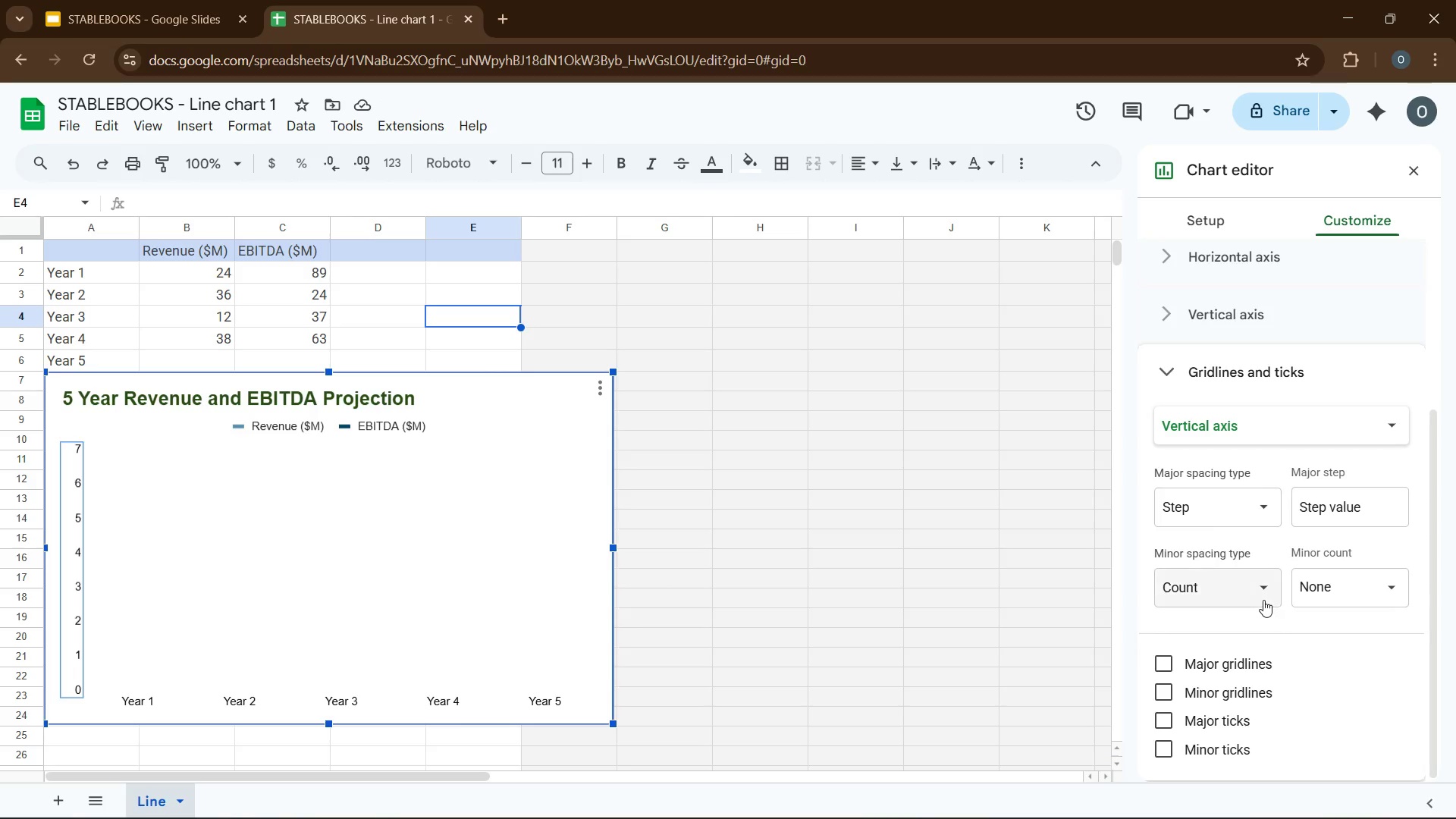 
left_click([1263, 600])
 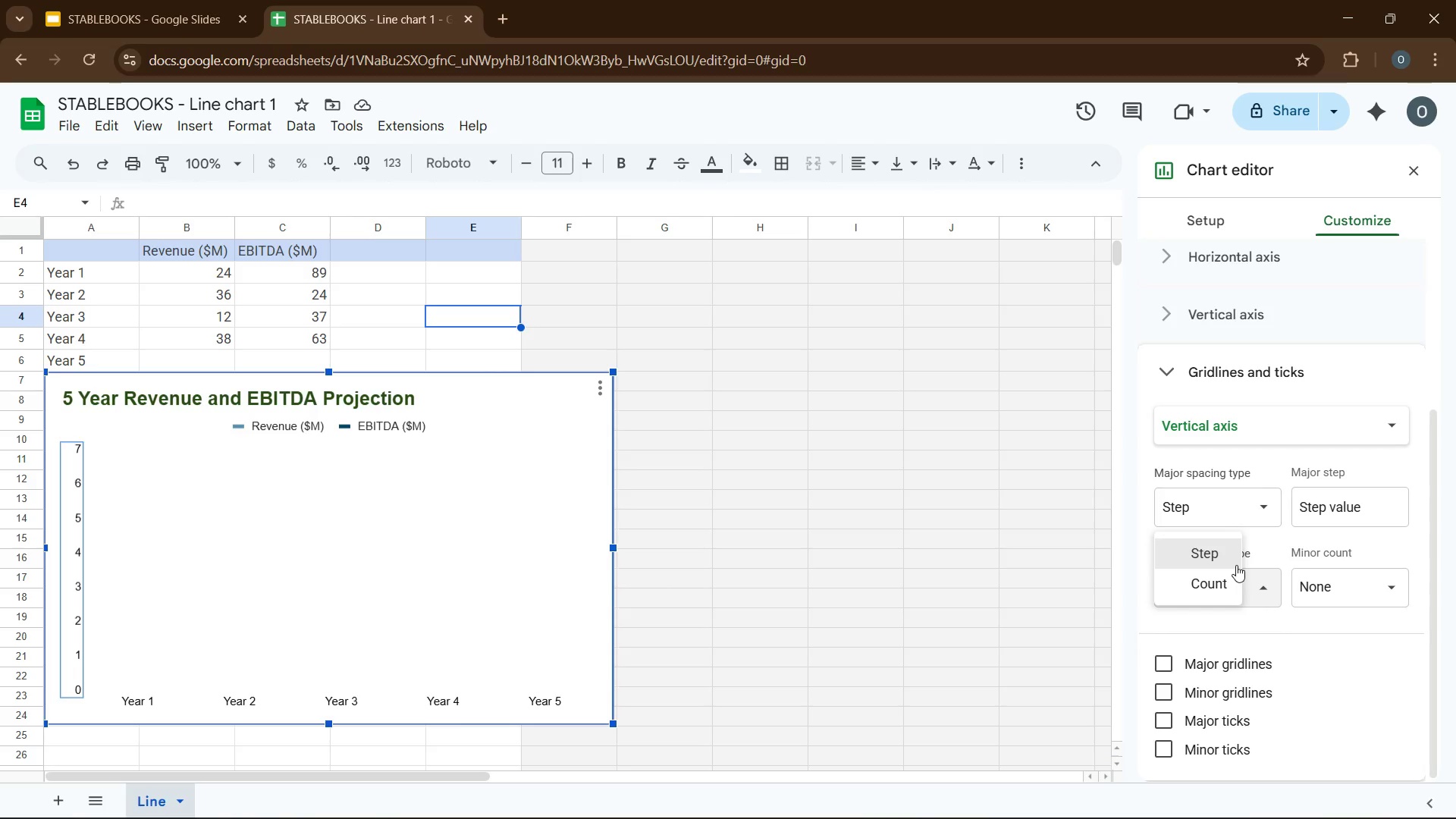 
left_click([1227, 555])
 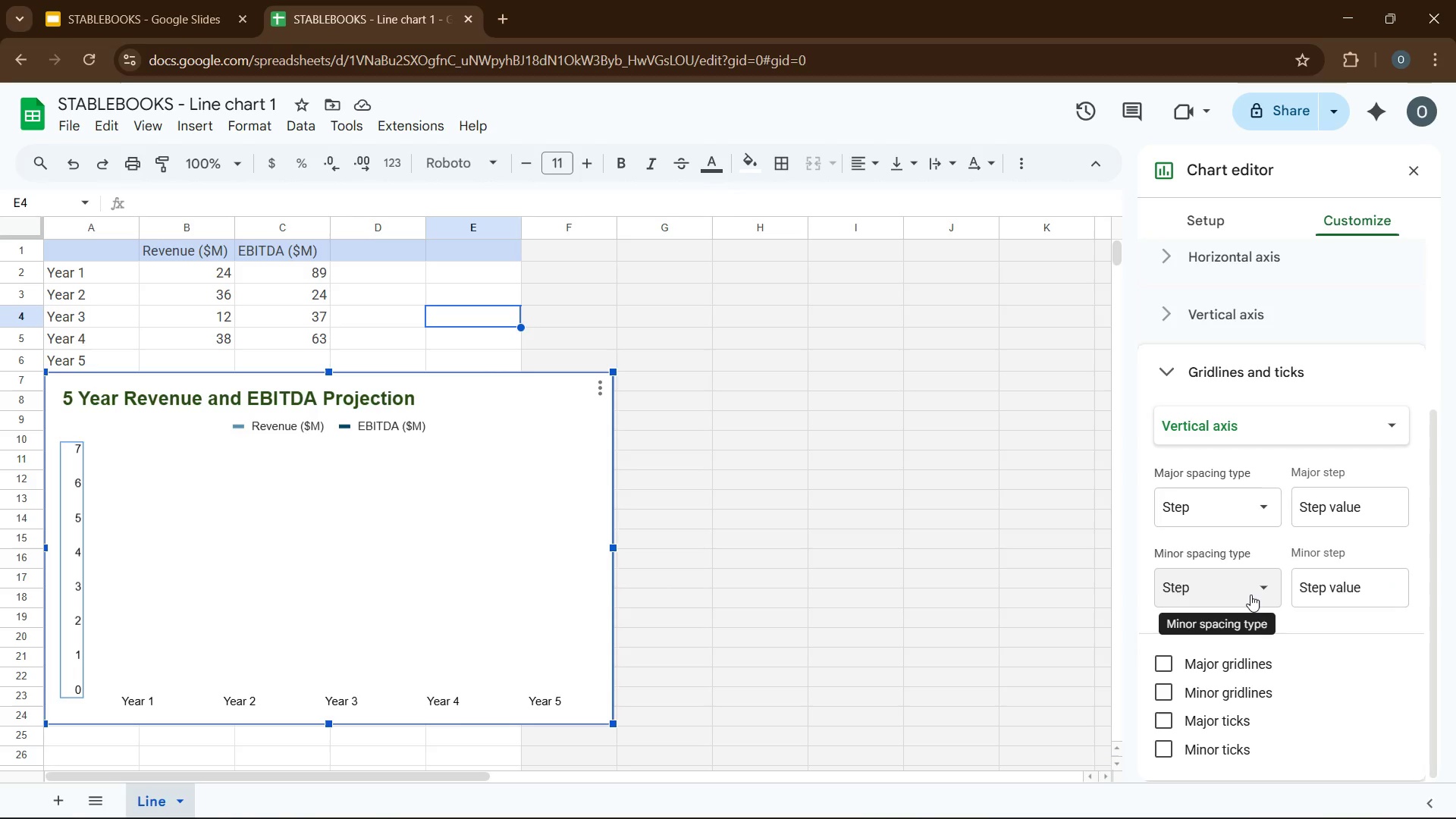 
left_click([1281, 652])
 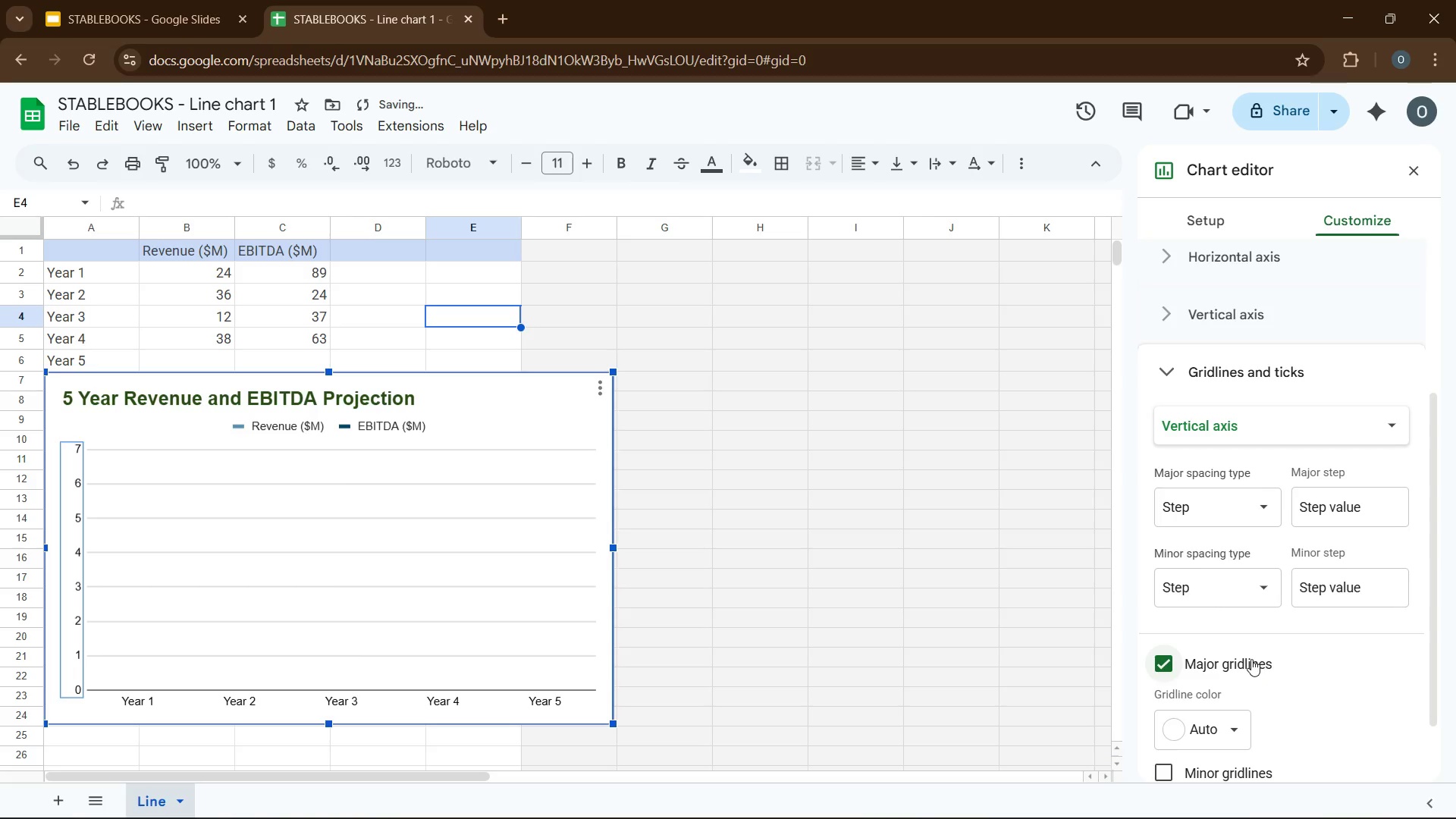 
mouse_move([1250, 599])
 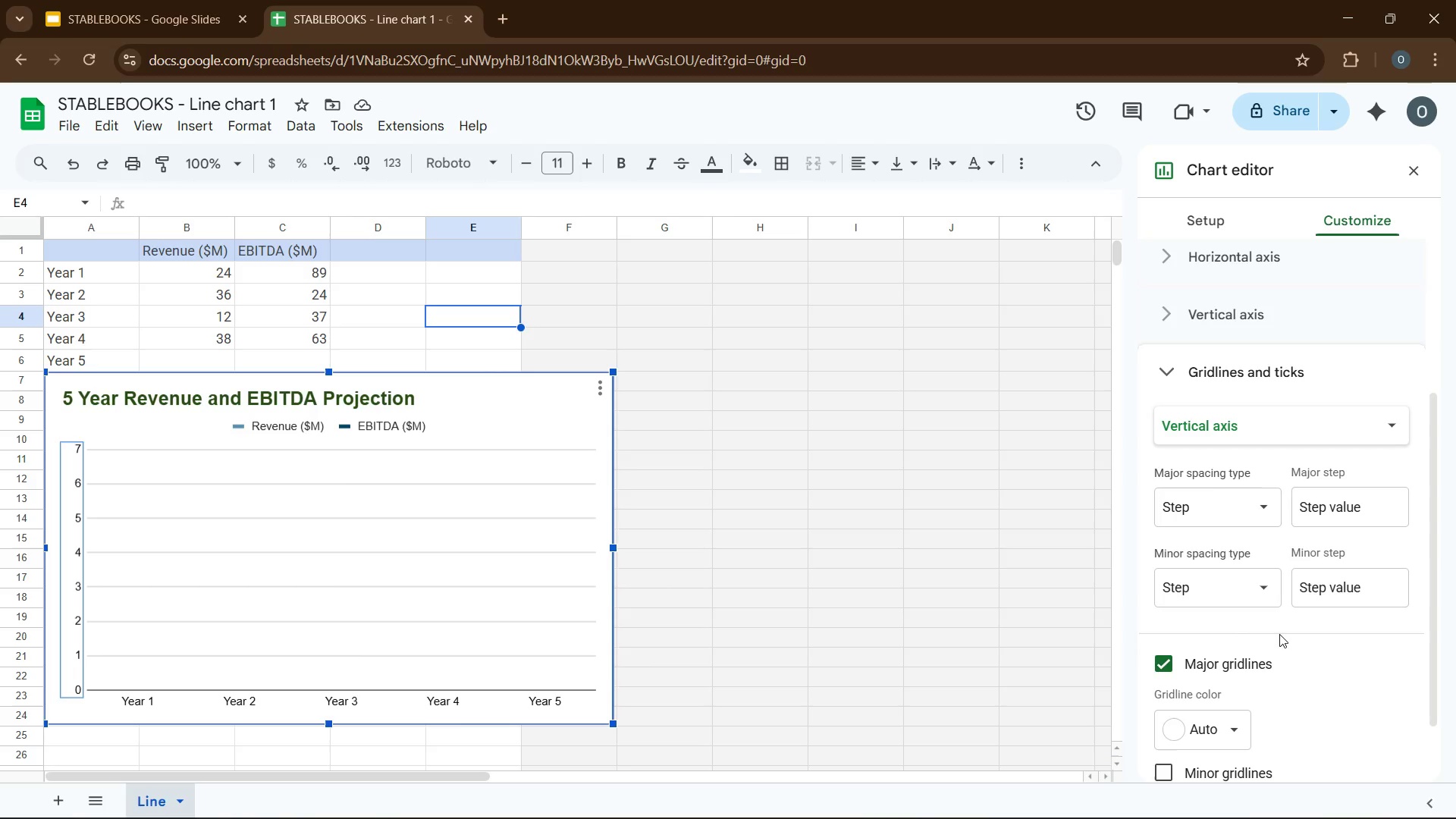 
wait(7.96)
 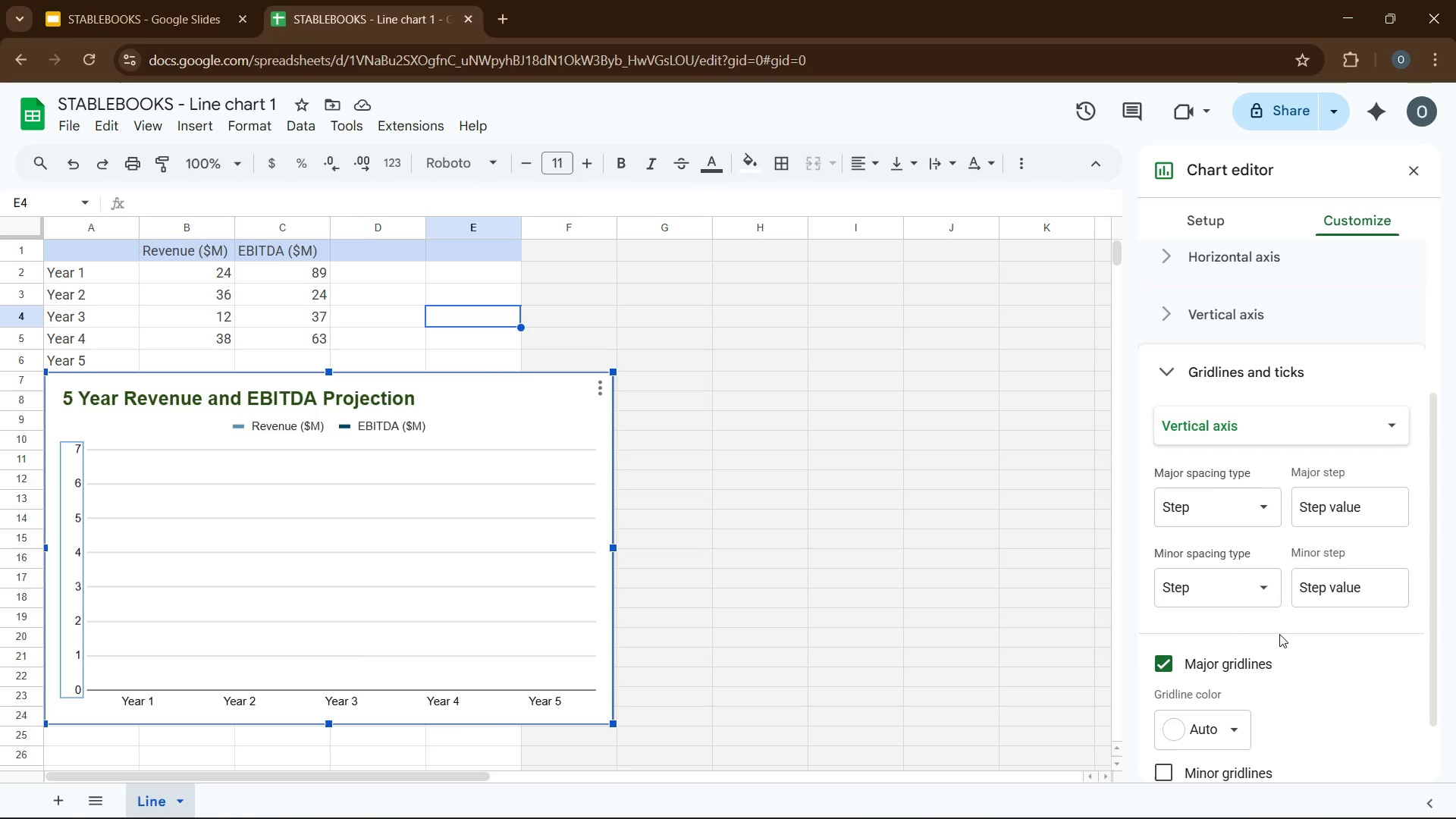 
scroll: coordinate [1281, 642], scroll_direction: down, amount: 6.0
 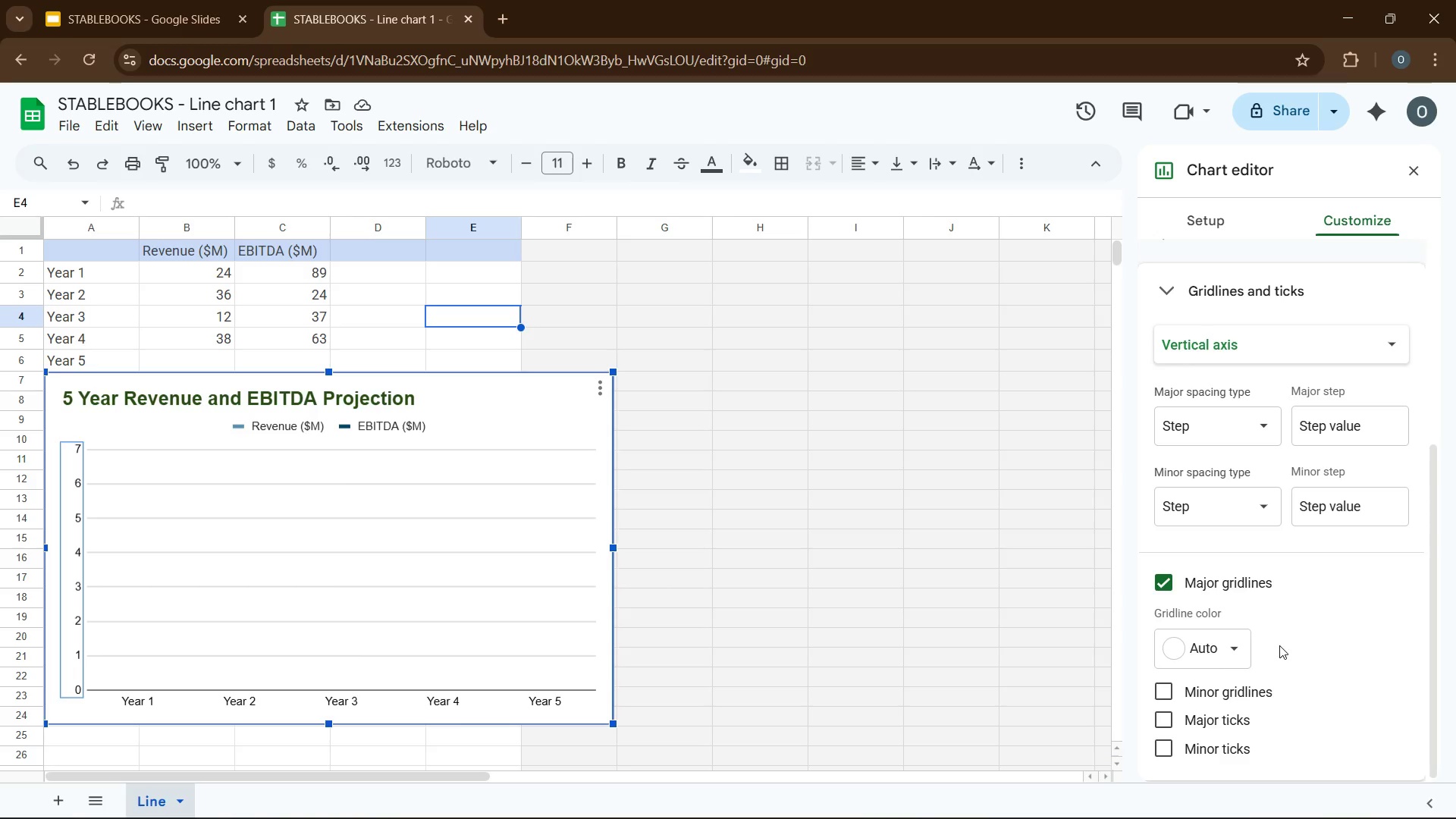 
wait(7.1)
 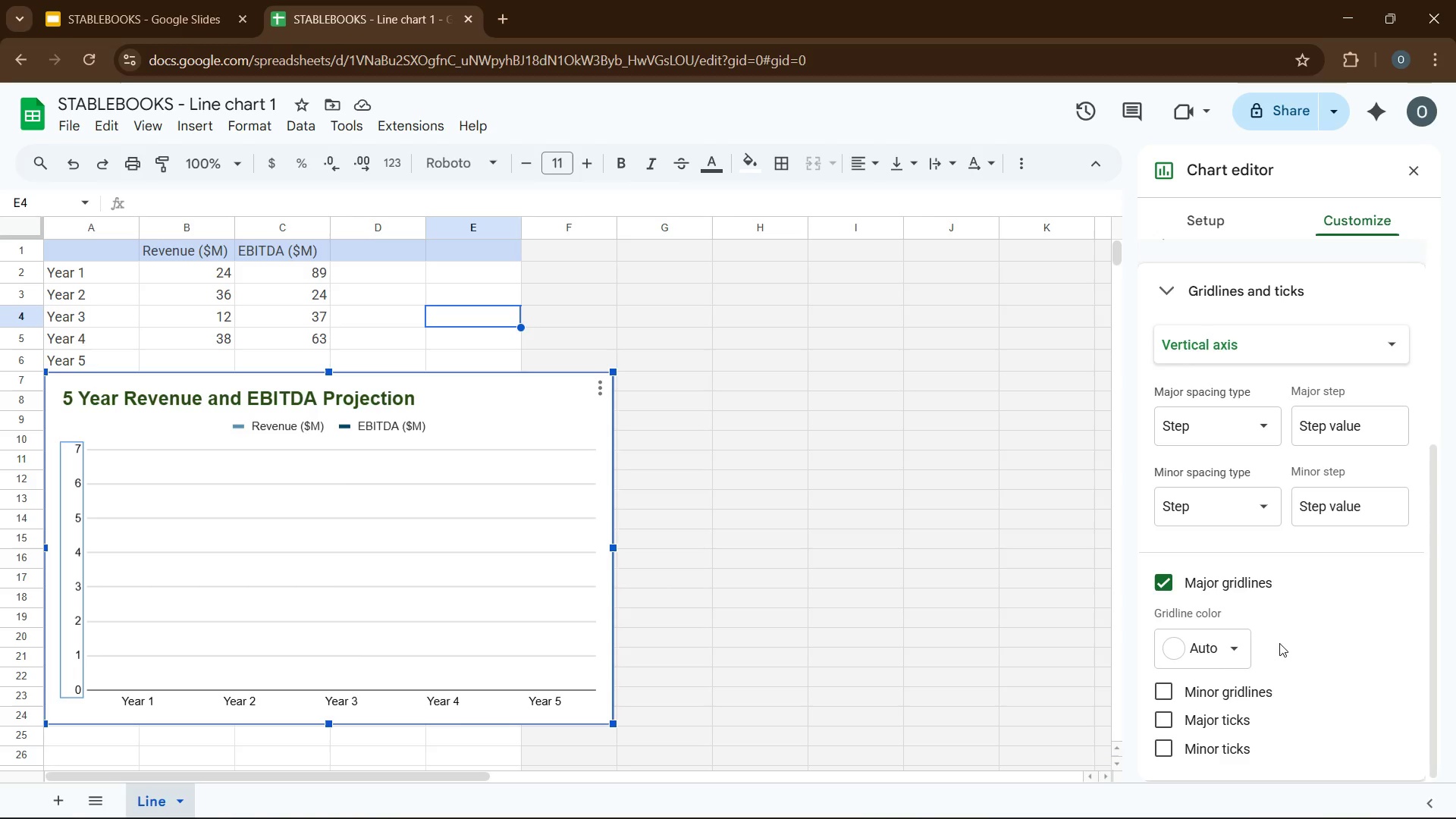 
scroll: coordinate [1279, 648], scroll_direction: down, amount: 3.0
 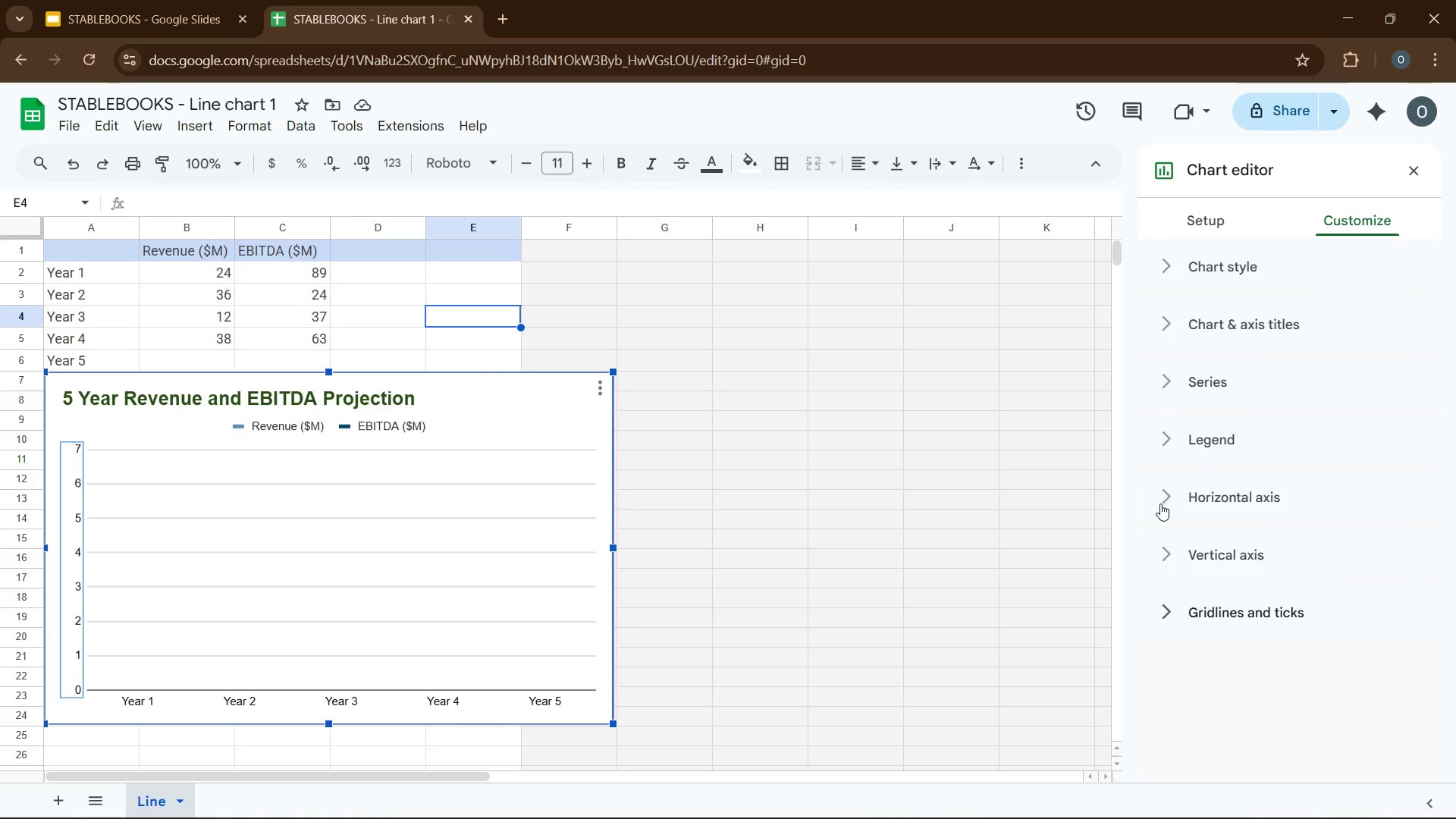 
left_click([1164, 549])
 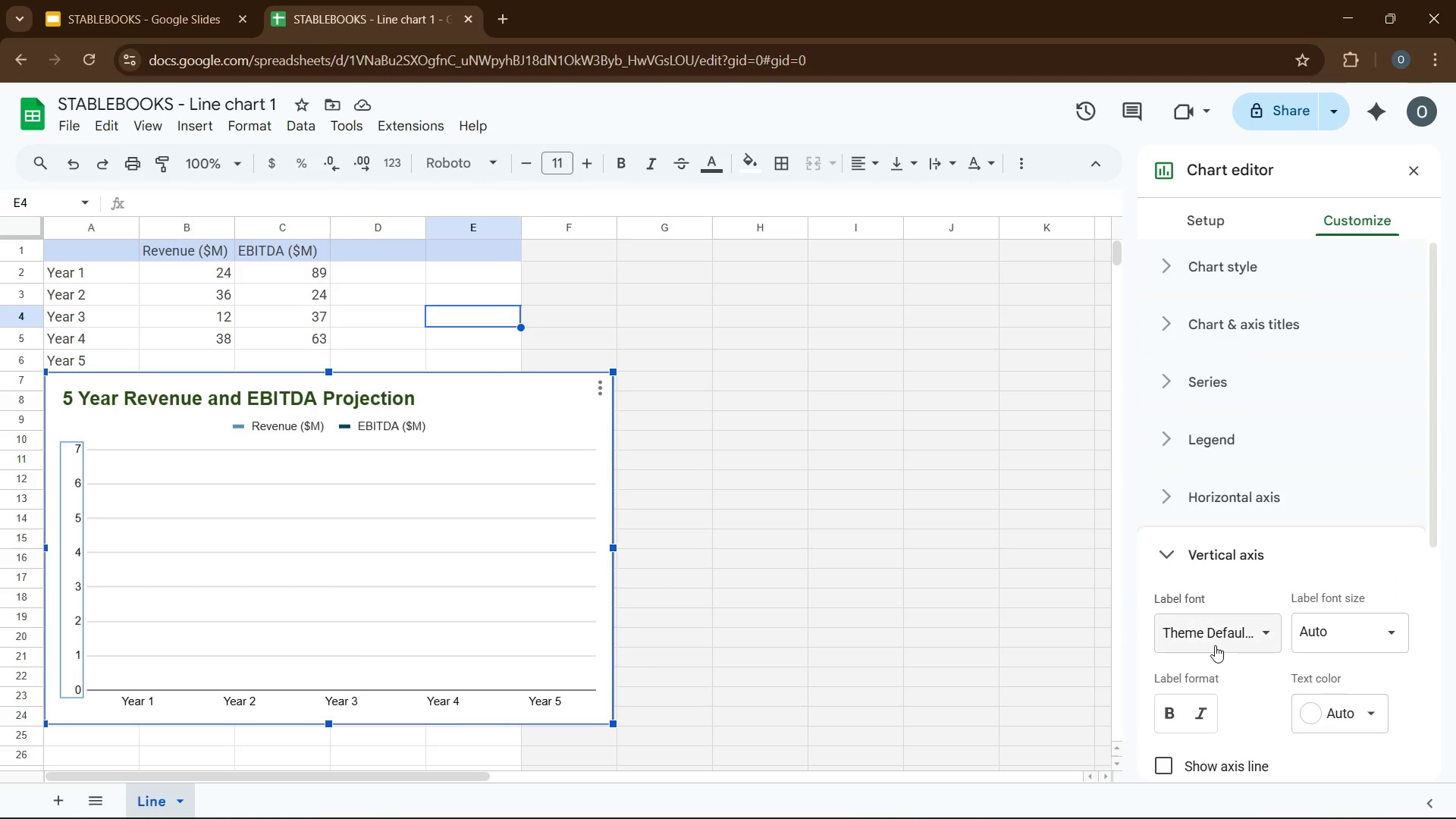 
scroll: coordinate [1216, 648], scroll_direction: down, amount: 5.0
 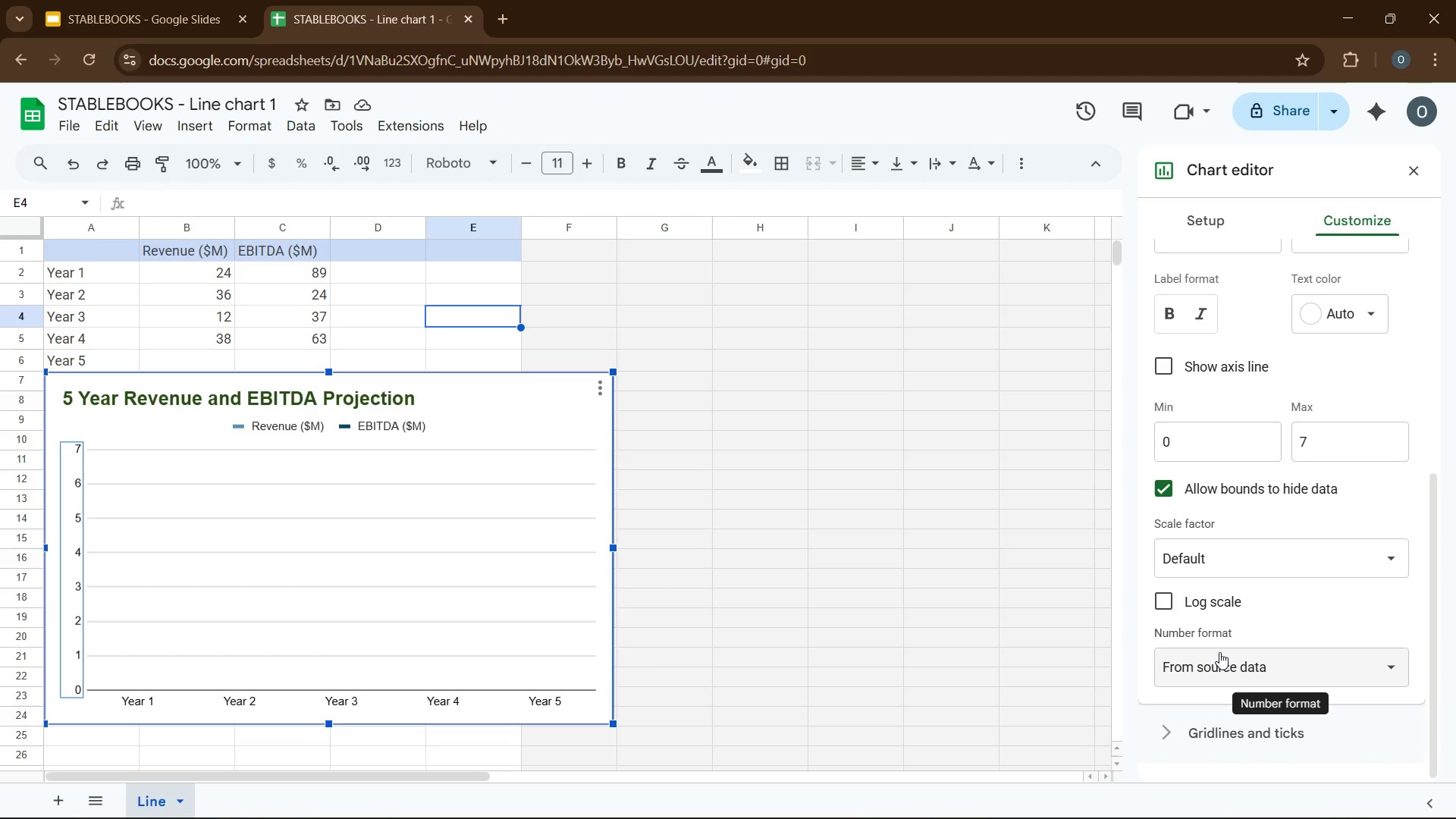 
scroll: coordinate [1202, 610], scroll_direction: up, amount: 7.0
 